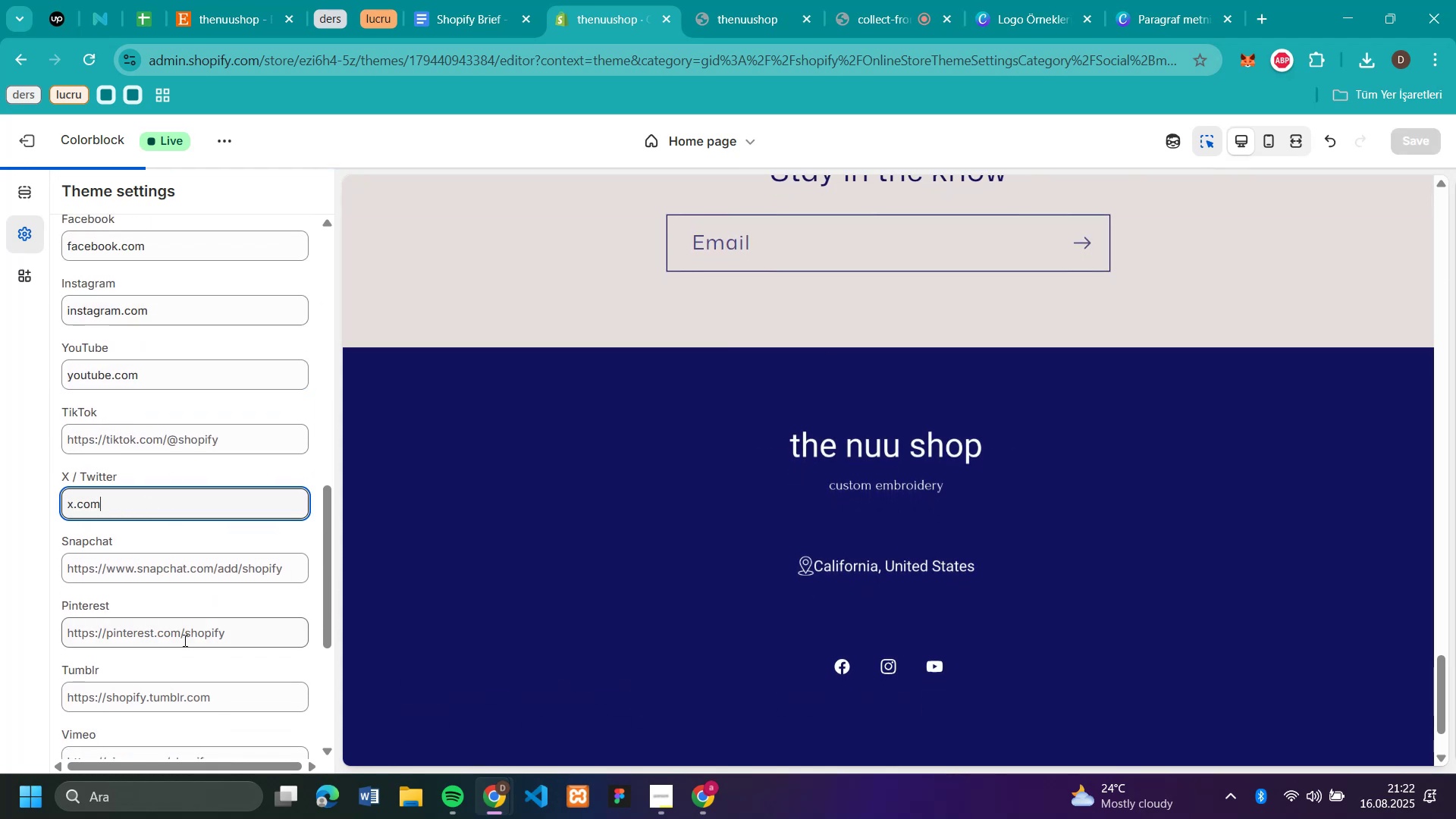 
left_click([184, 641])
 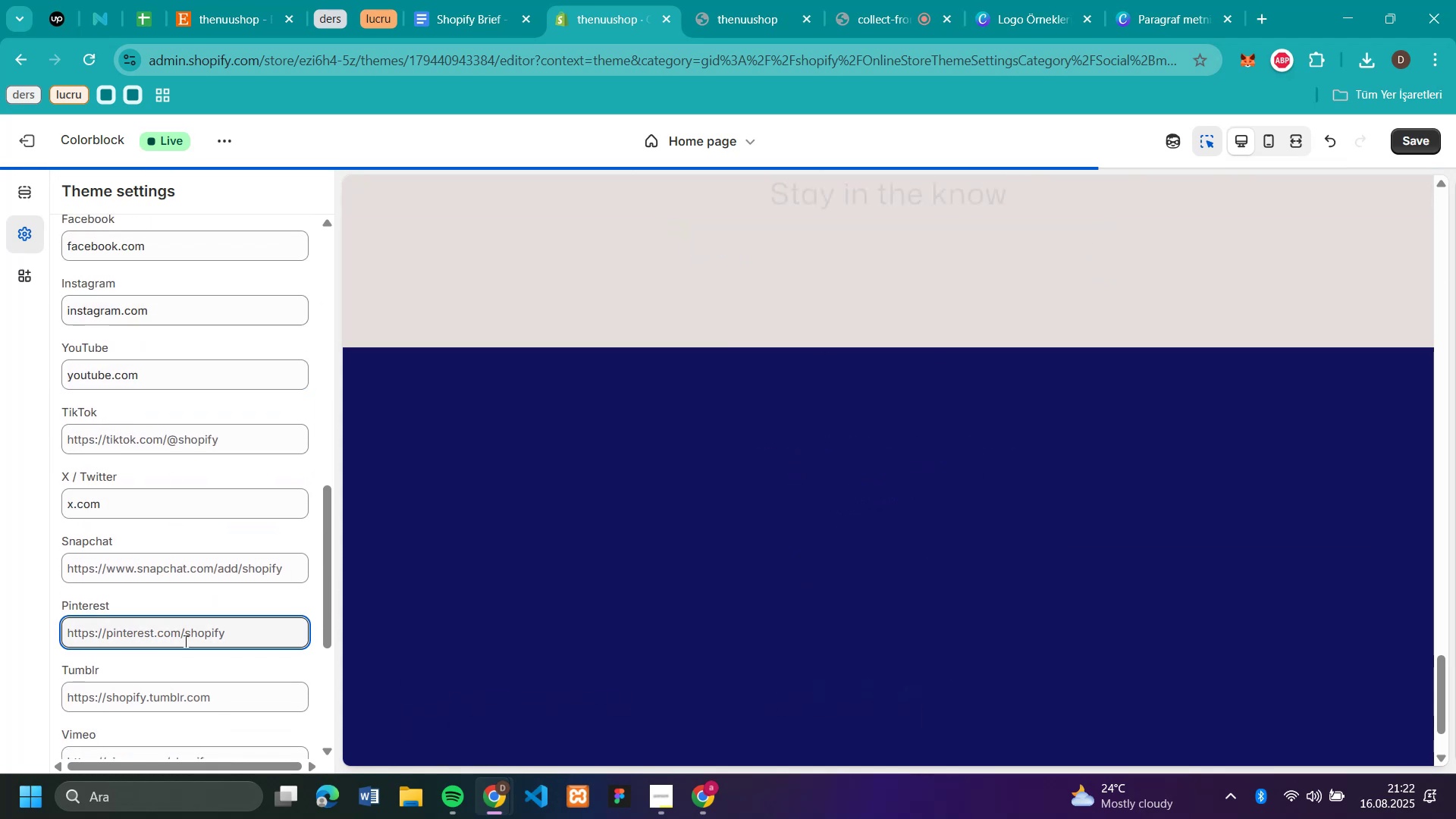 
type(p'nterest.com)
 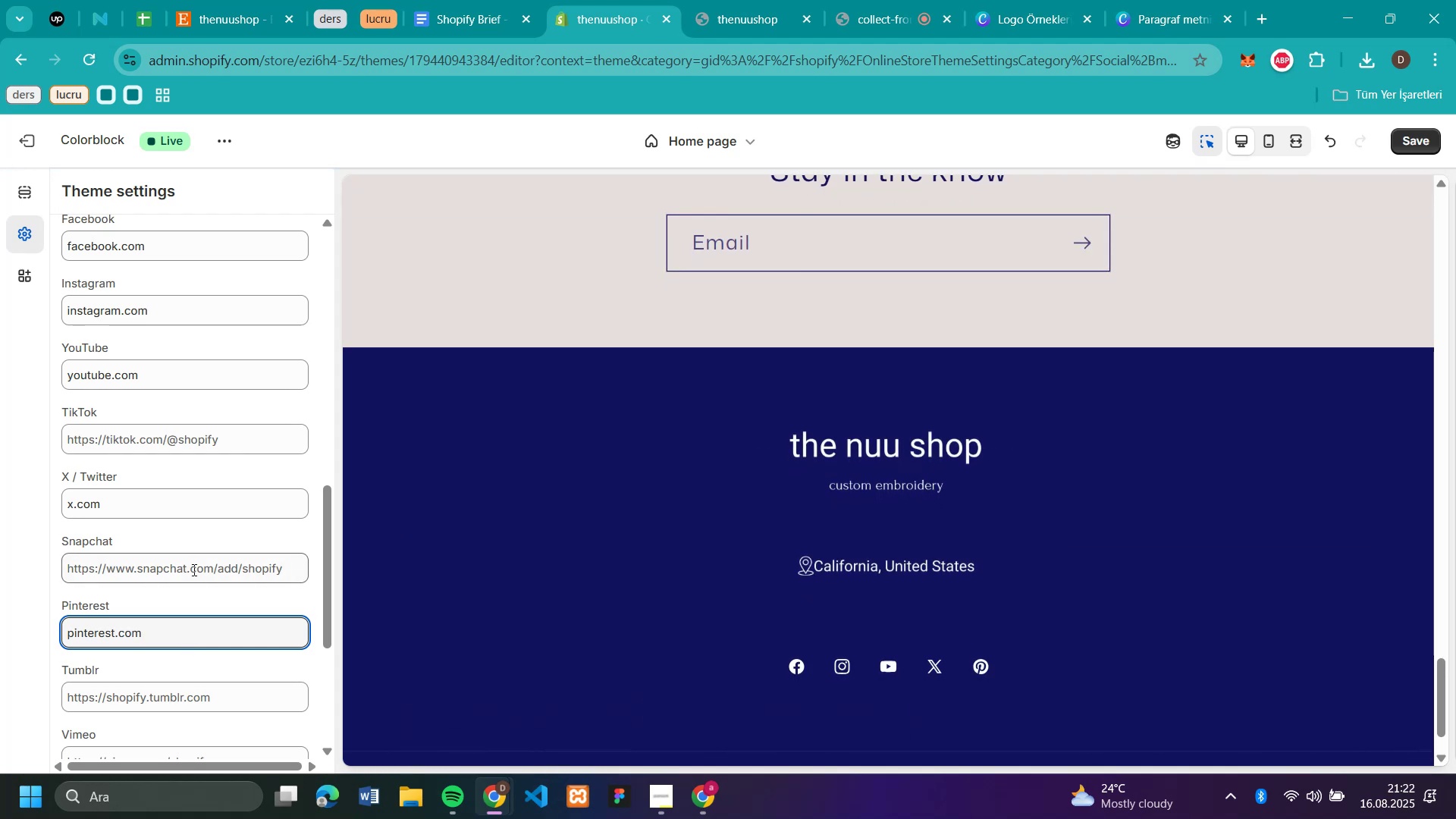 
scroll: coordinate [193, 570], scroll_direction: down, amount: 2.0
 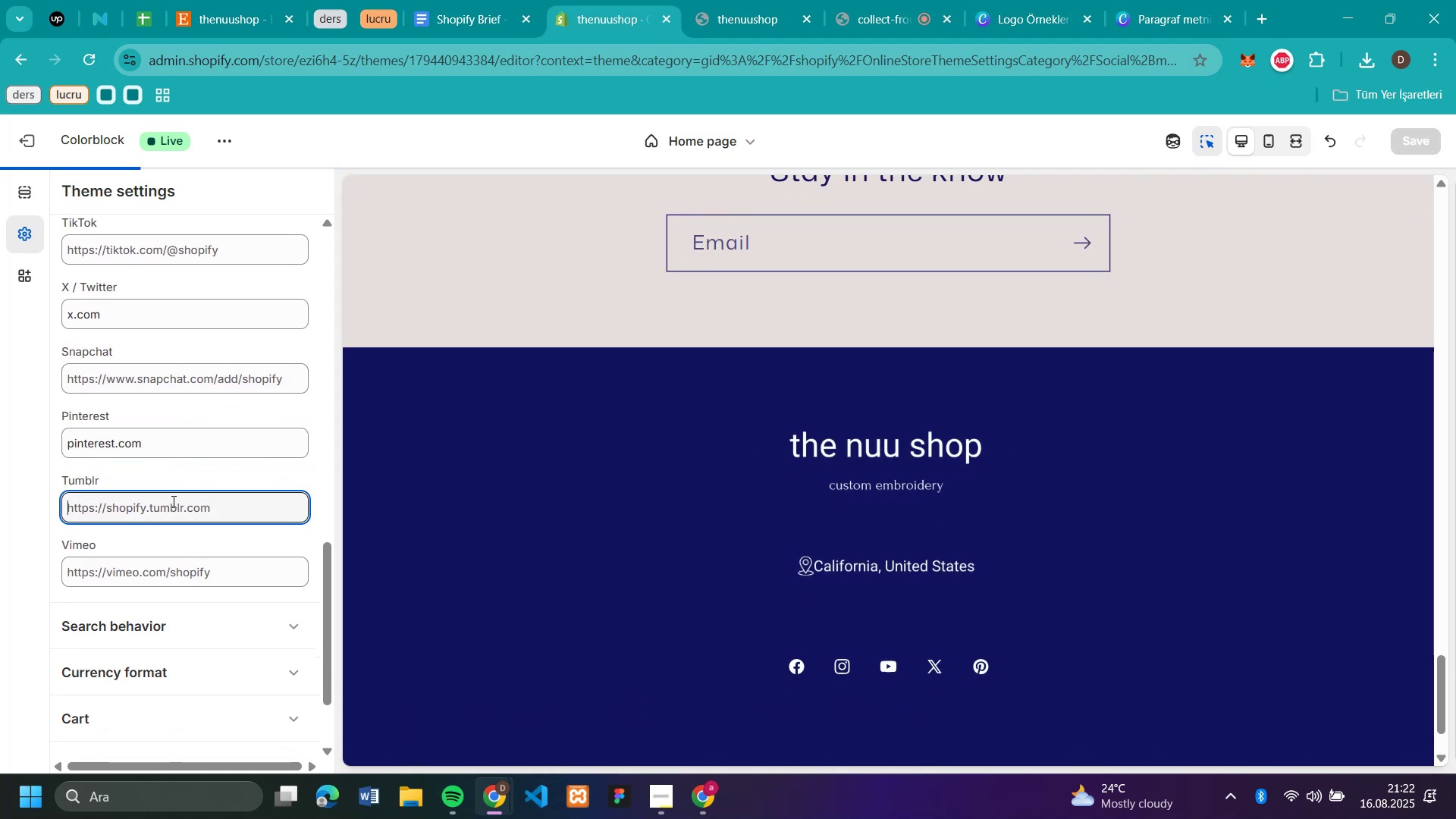 
type(tumblr.com)
 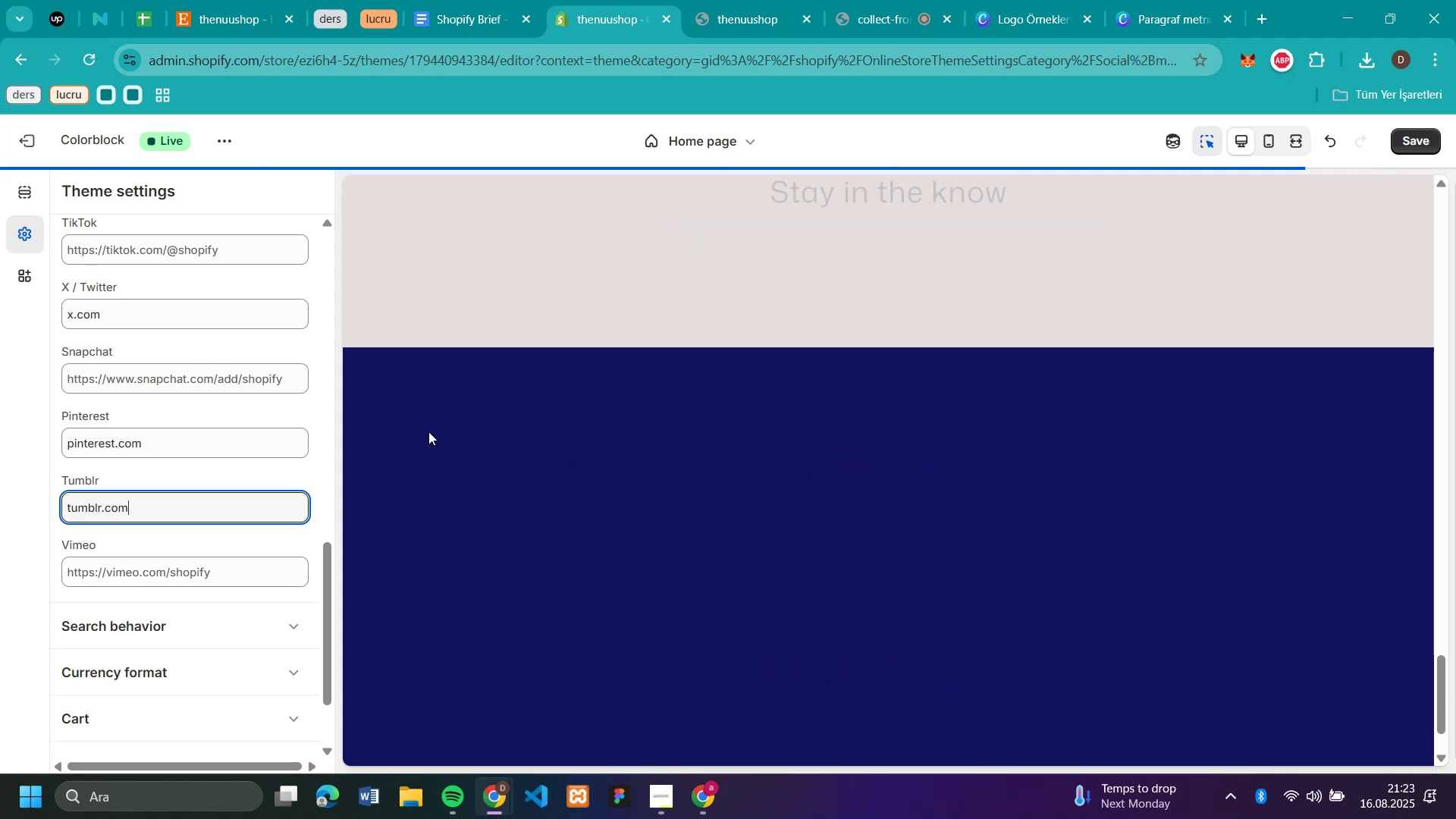 
scroll: coordinate [987, 519], scroll_direction: down, amount: 3.0
 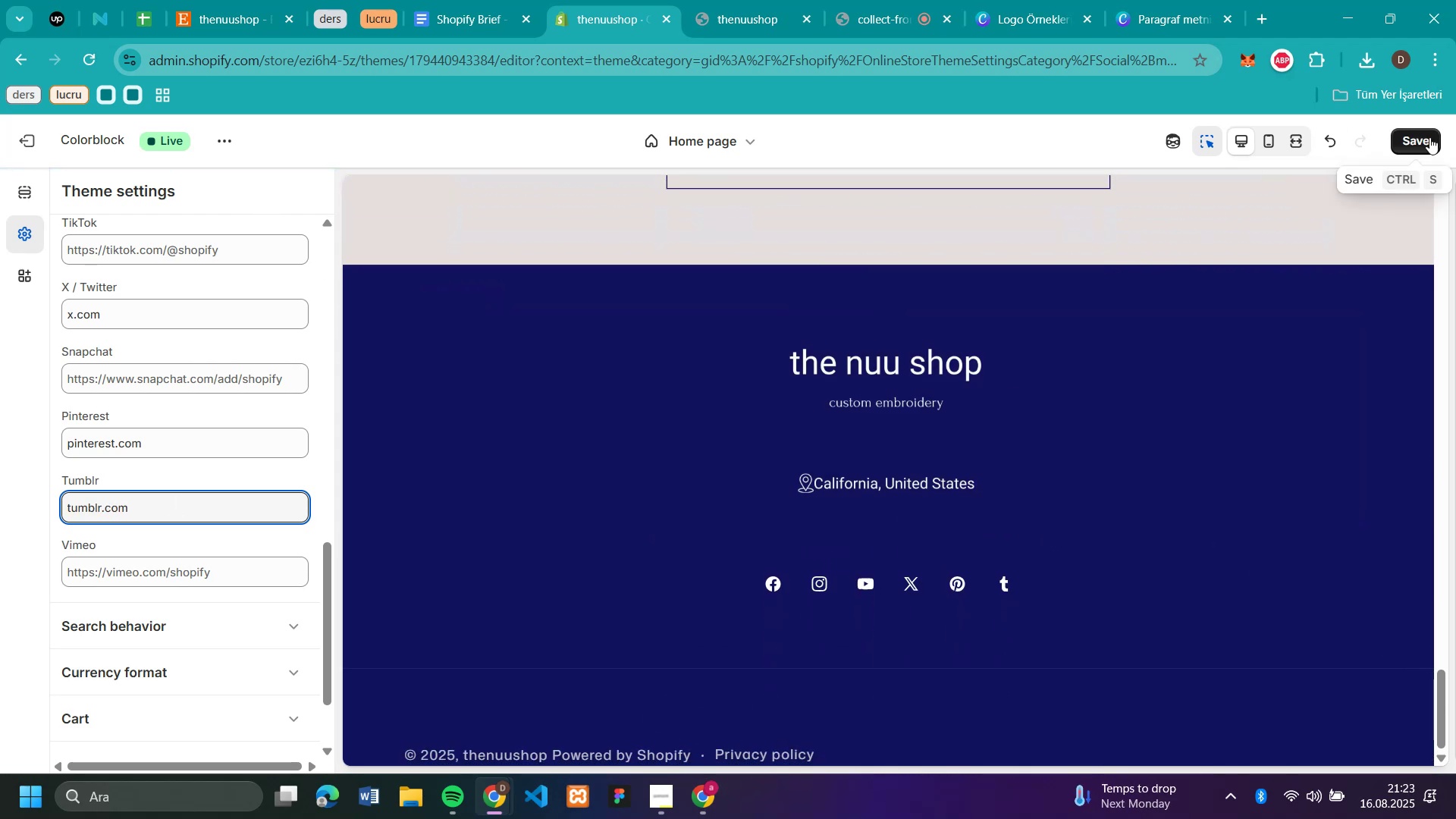 
left_click([1423, 140])
 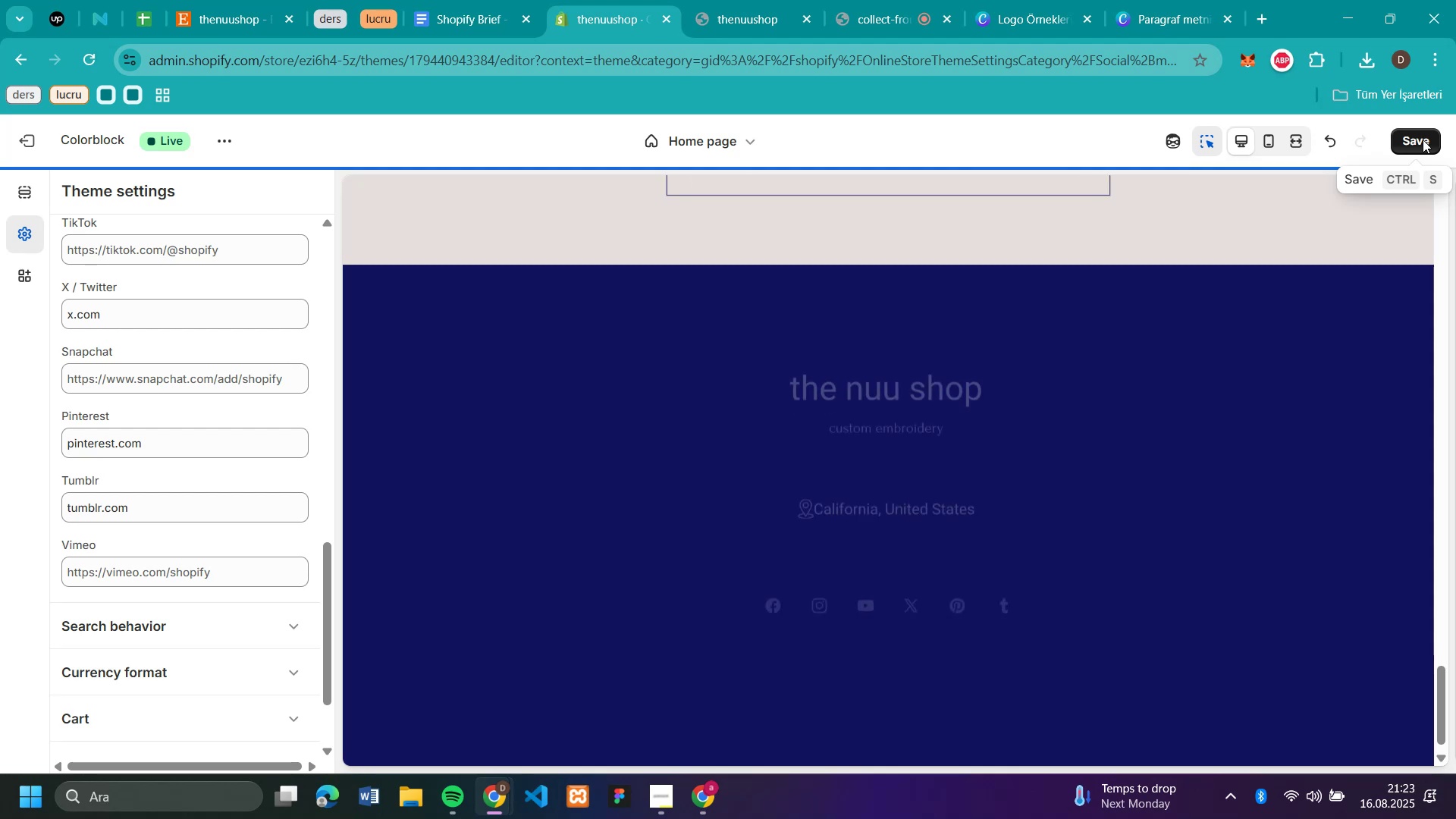 
scroll: coordinate [767, 452], scroll_direction: down, amount: 3.0
 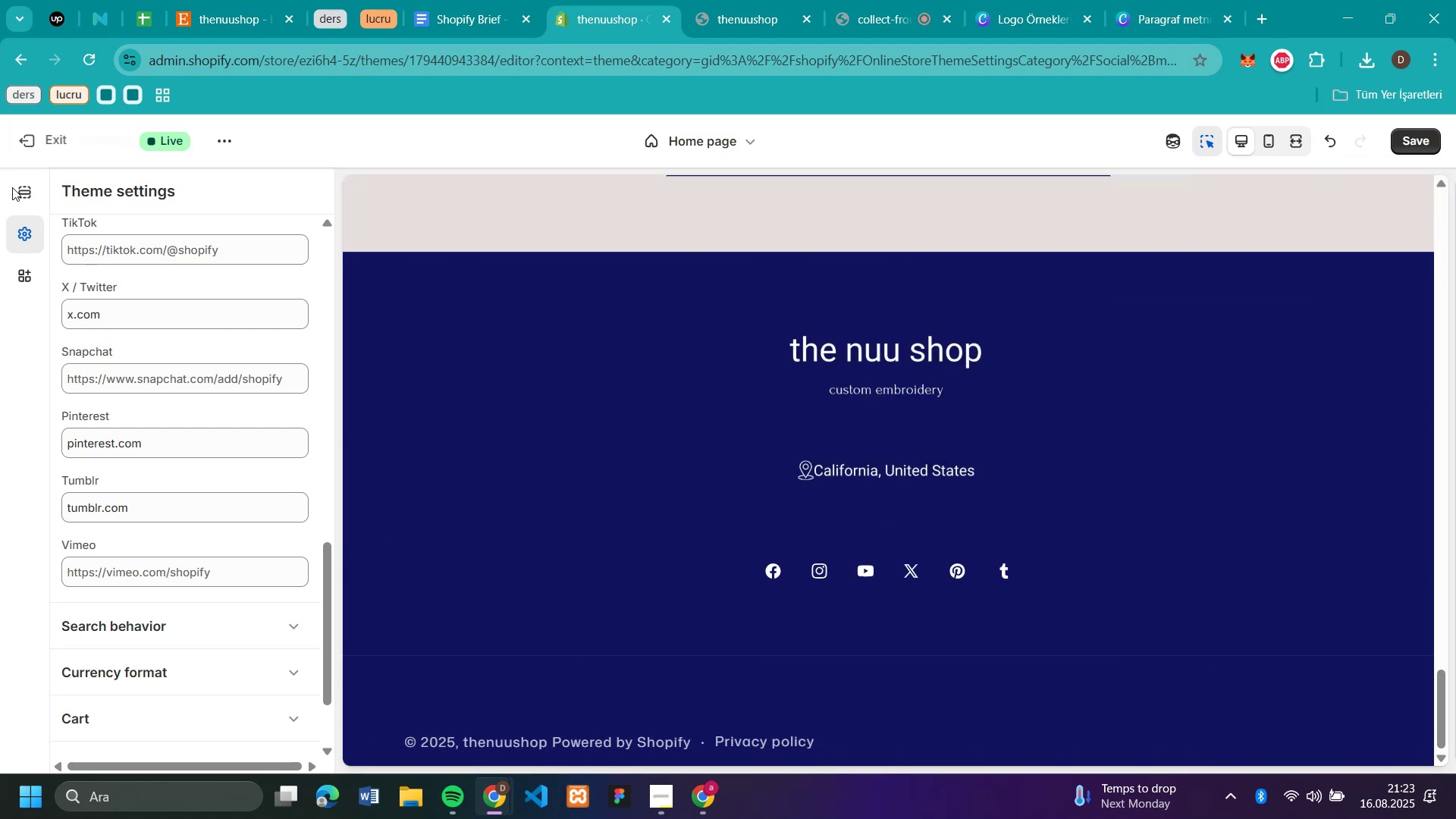 
scroll: coordinate [1109, 403], scroll_direction: up, amount: 43.0
 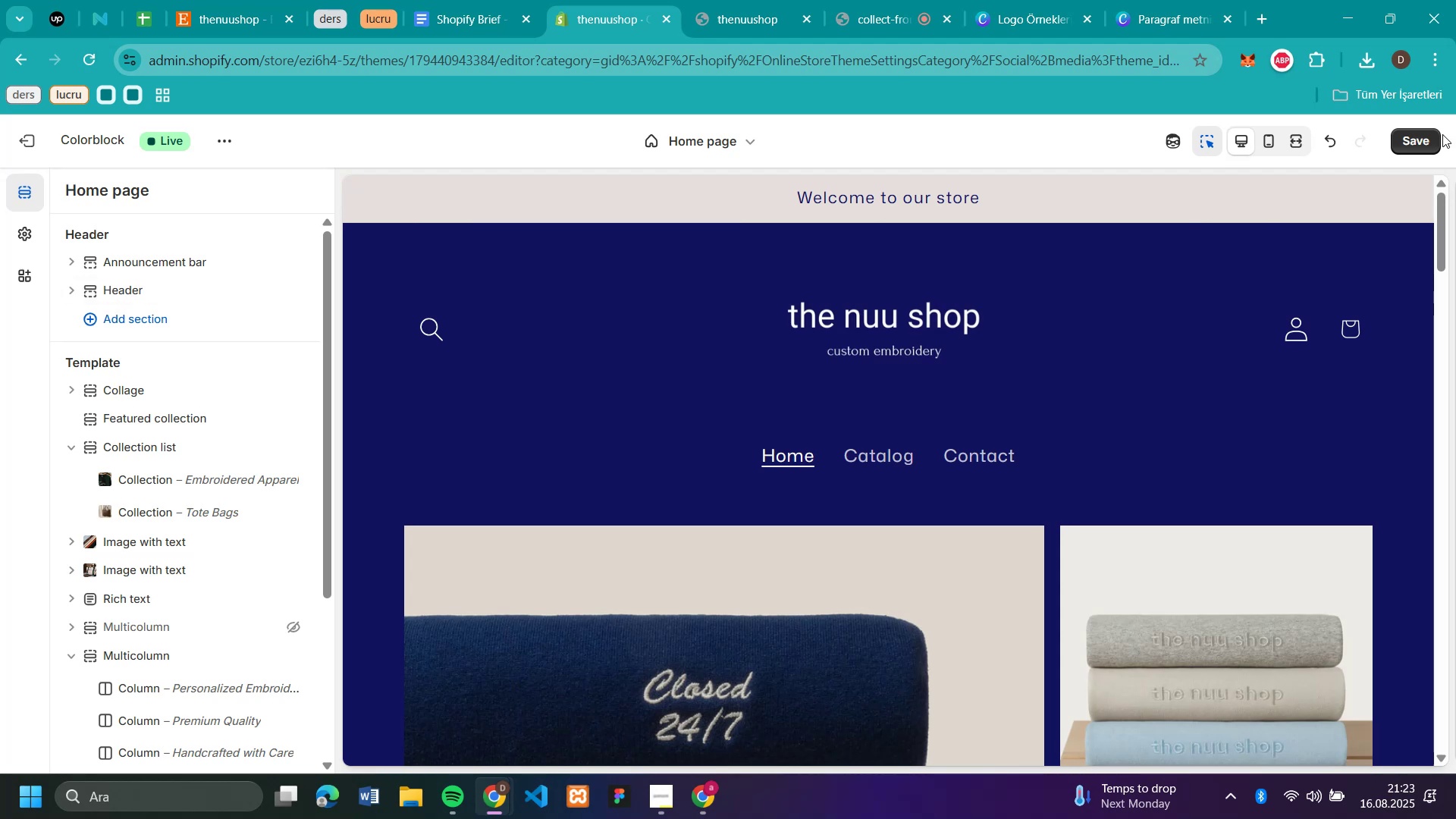 
left_click([1429, 141])
 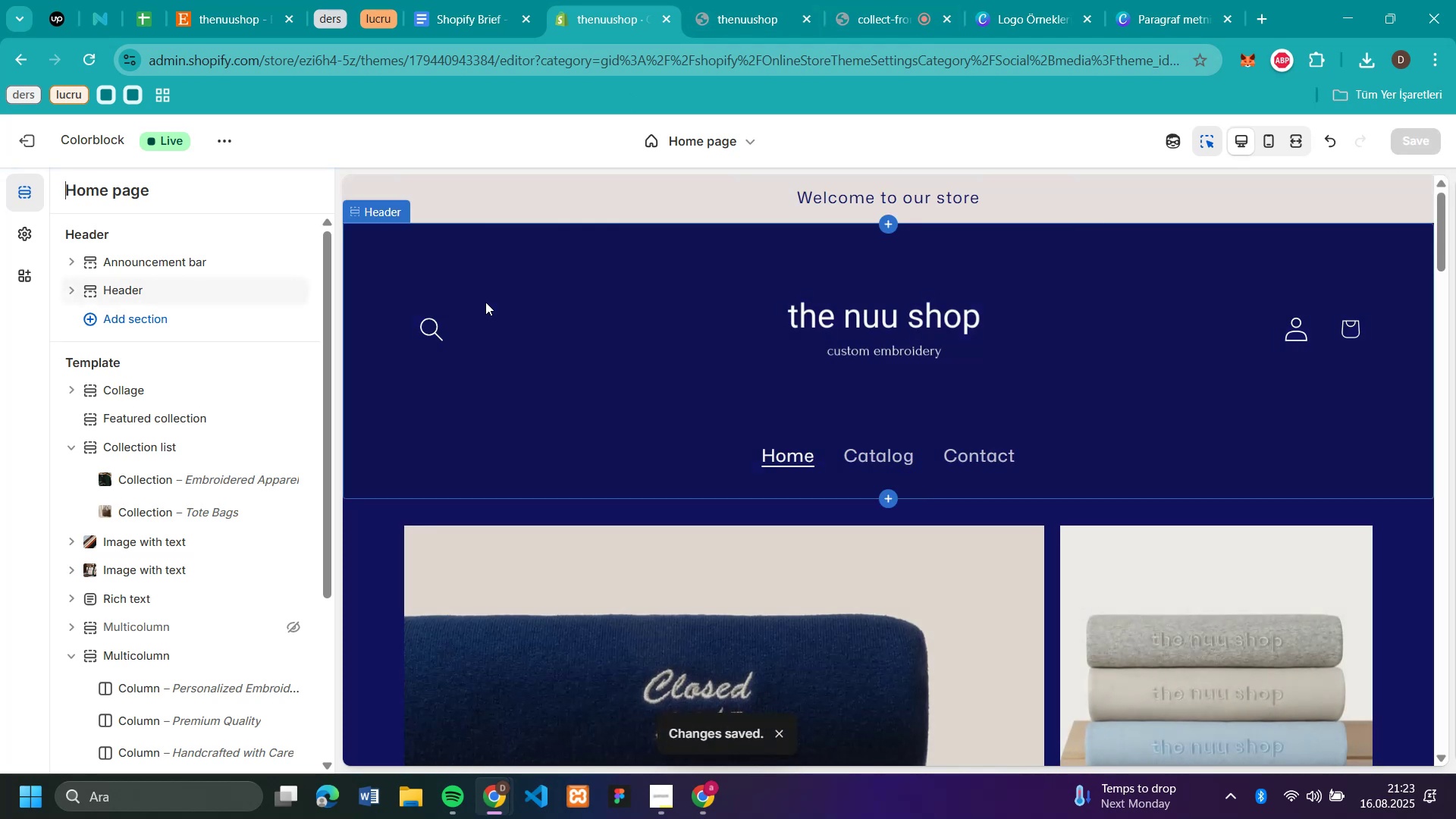 
wait(6.27)
 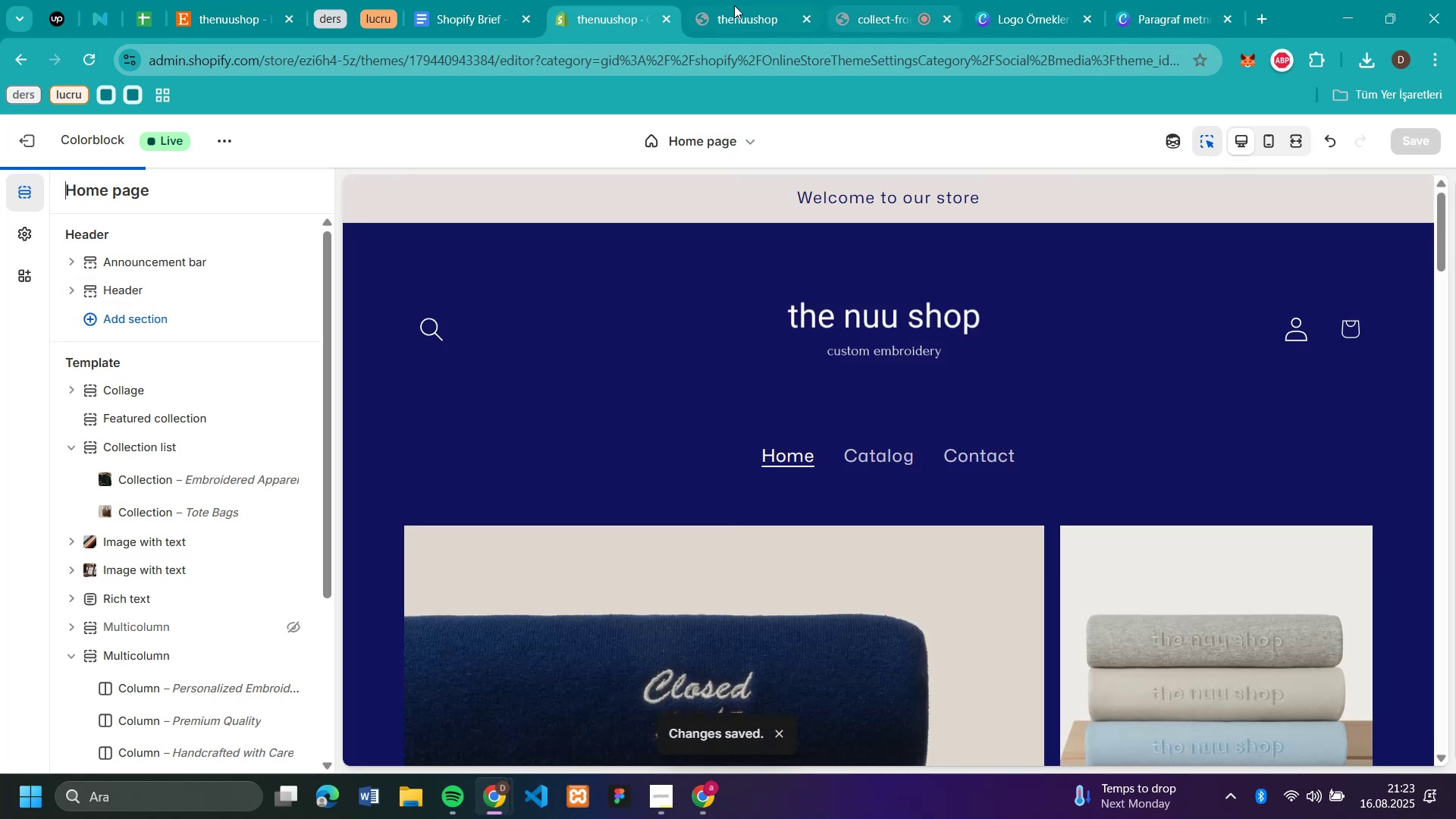 
left_click([863, 27])
 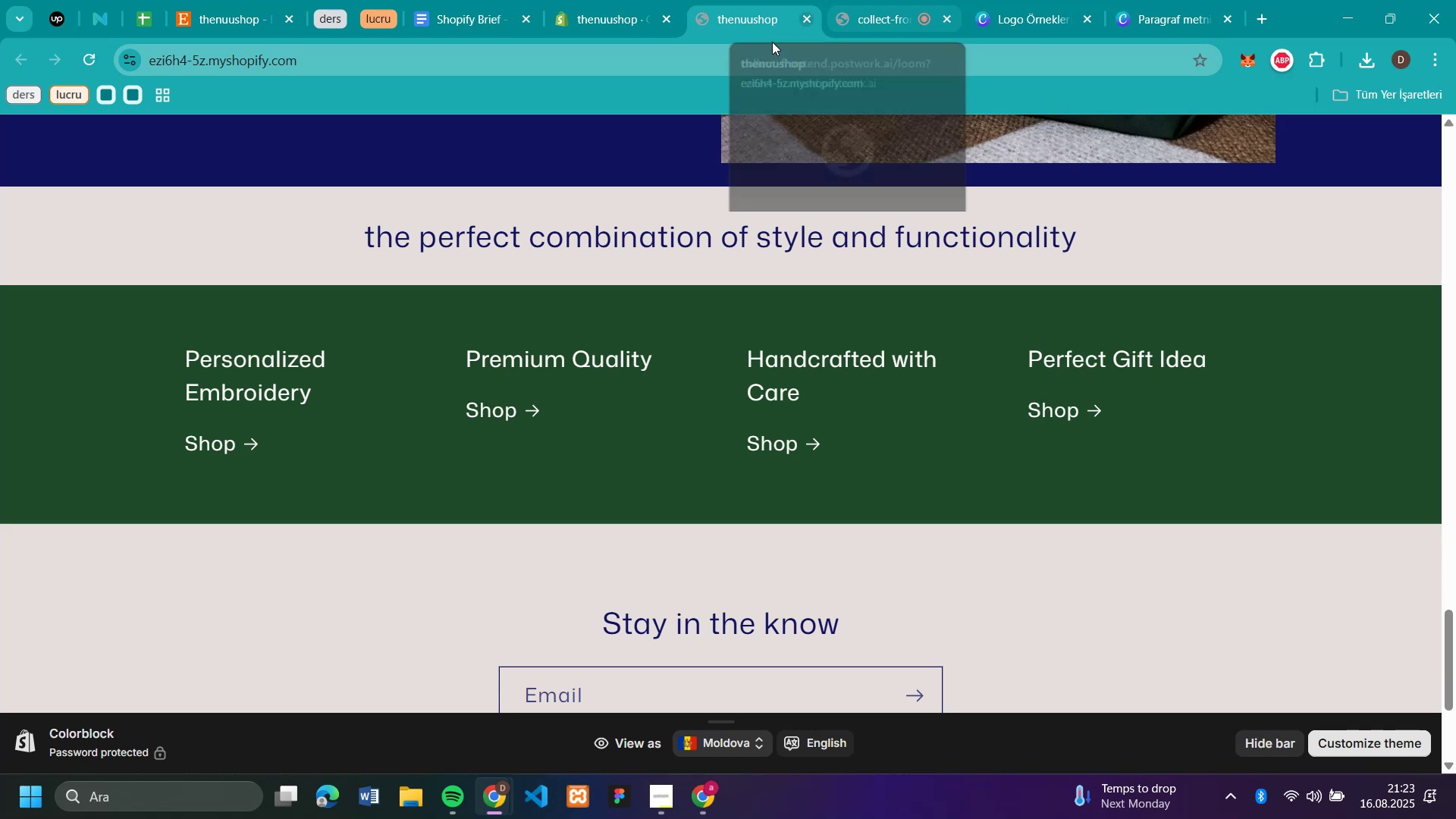 
wait(5.1)
 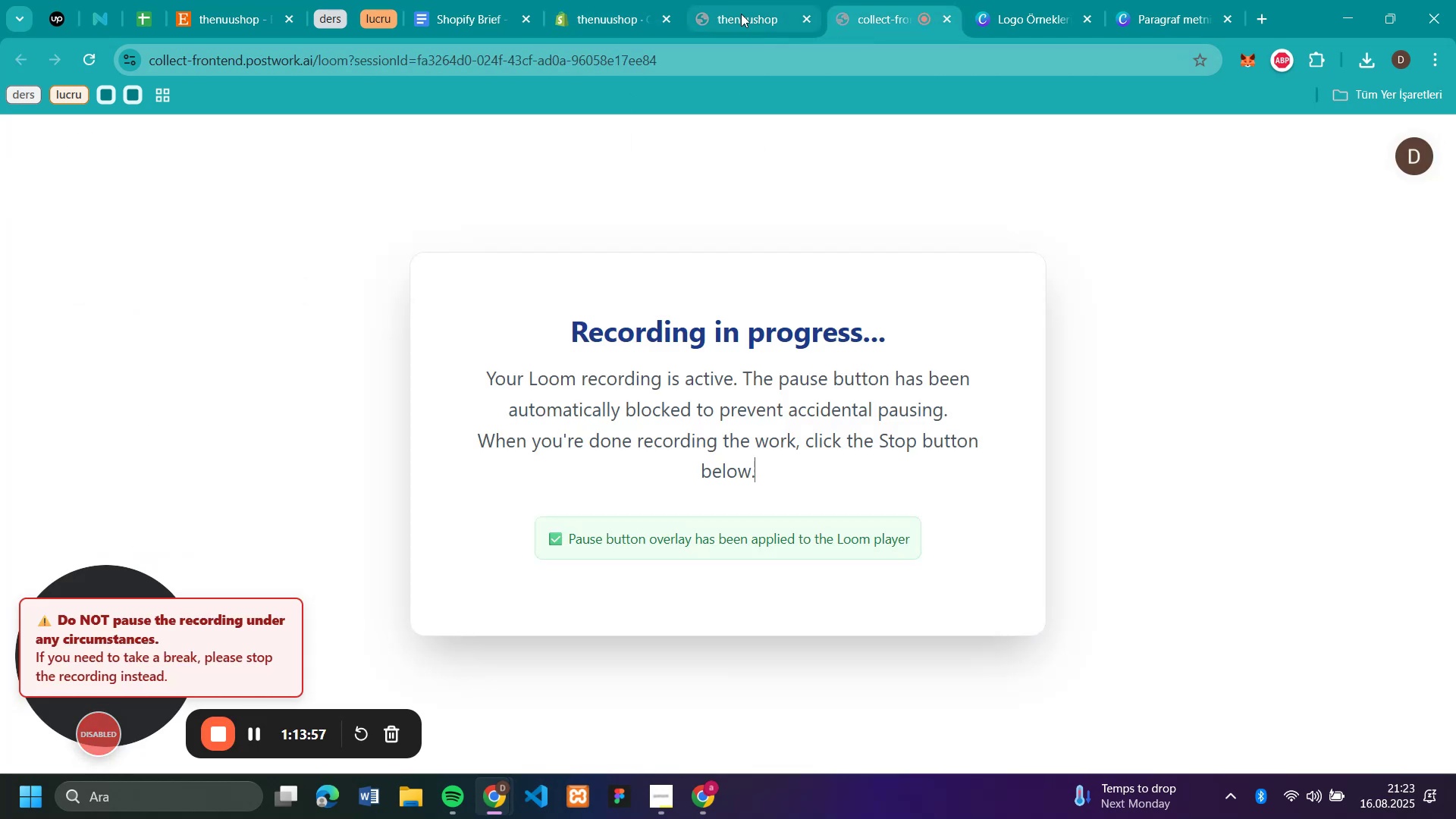 
left_click([85, 55])
 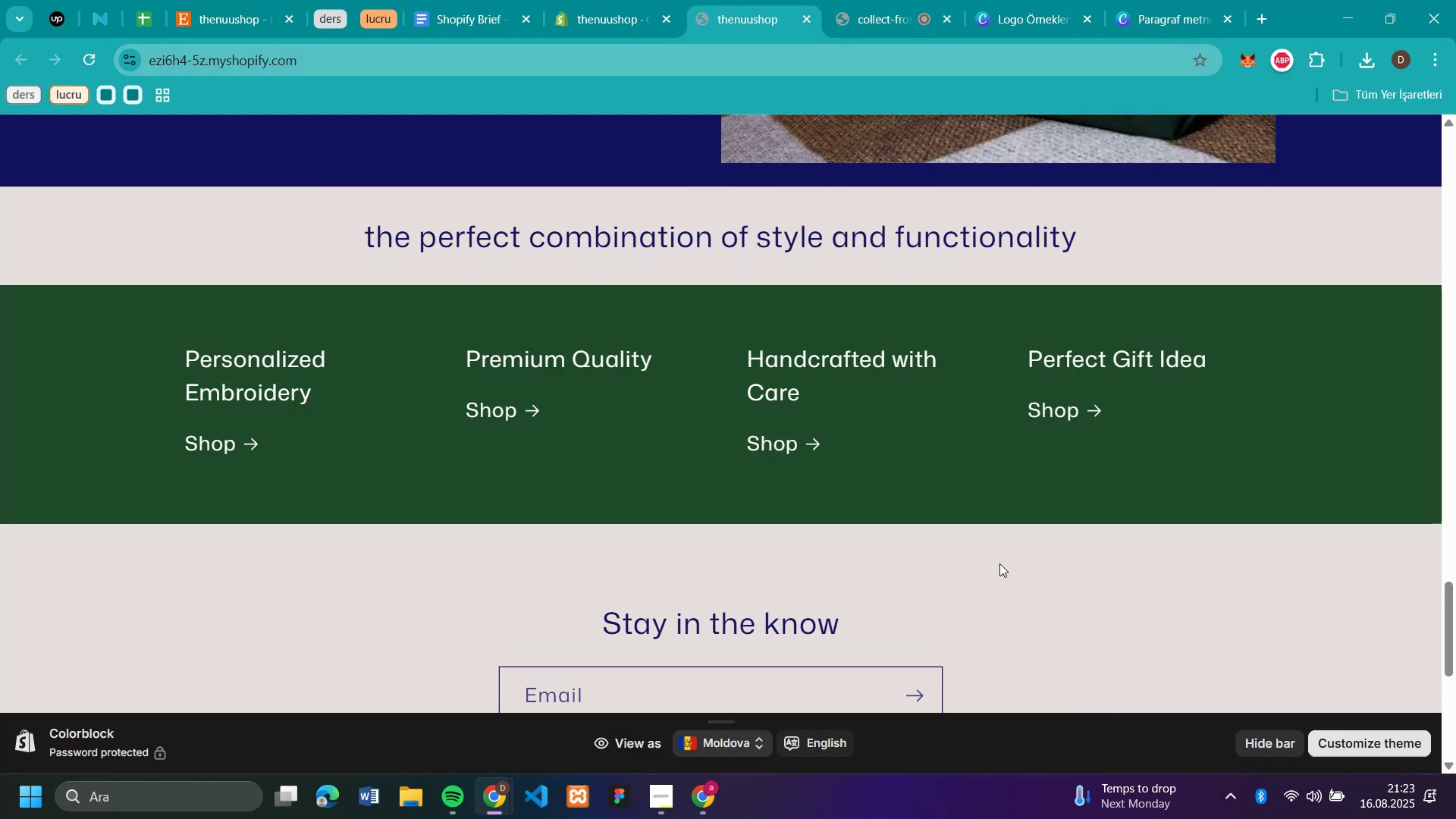 
scroll: coordinate [1452, 654], scroll_direction: down, amount: 4.0
 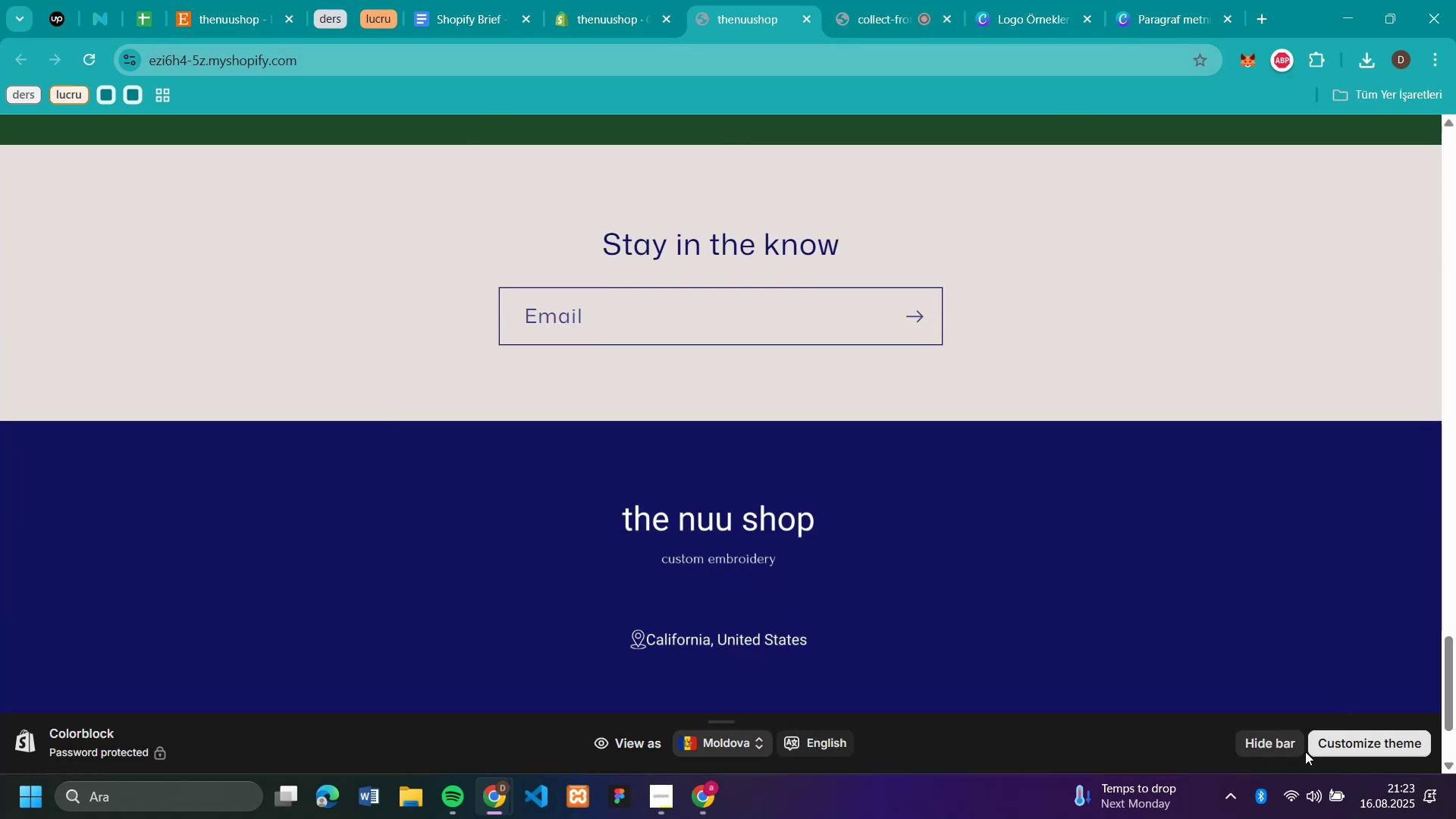 
left_click([1282, 748])
 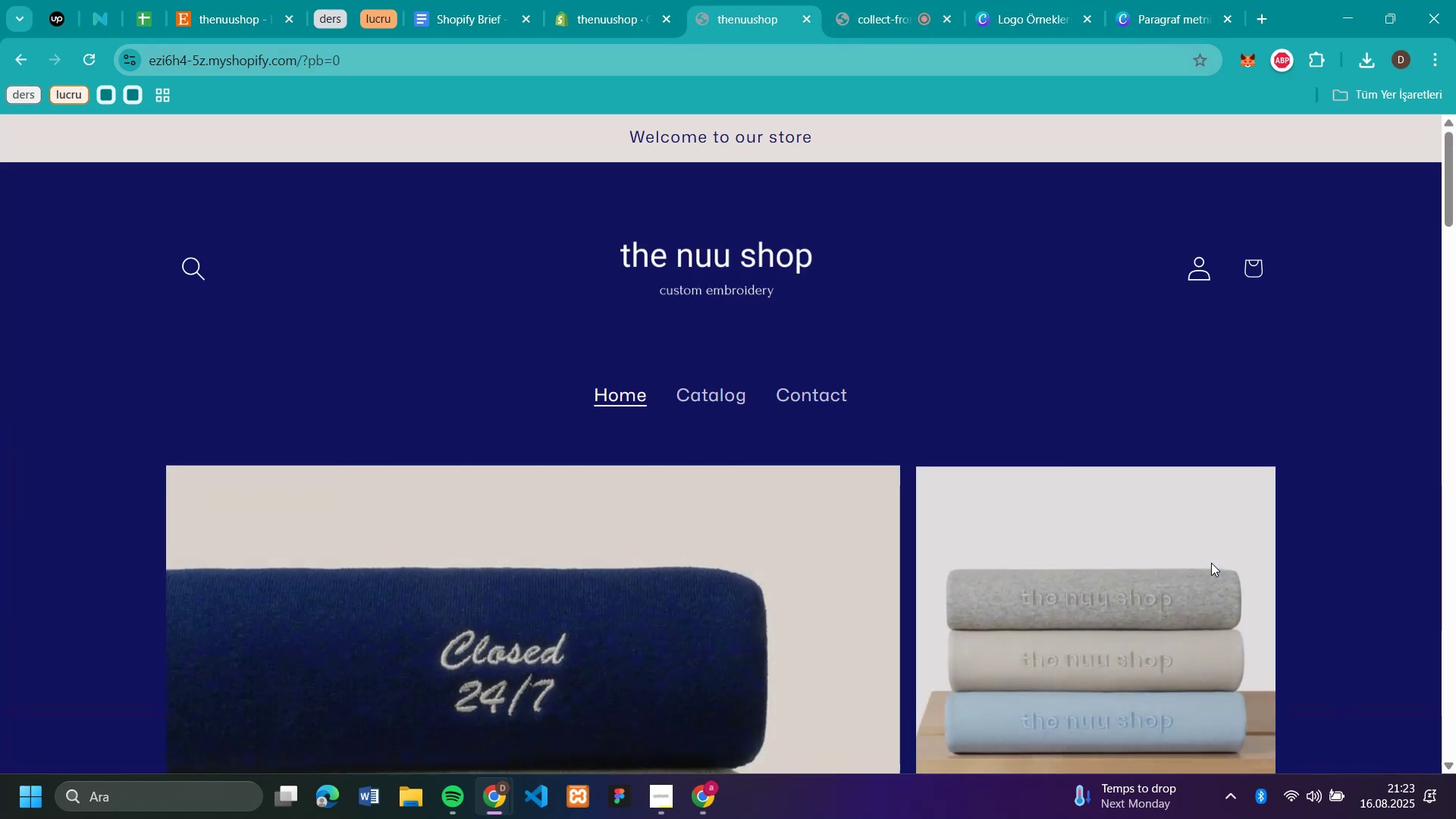 
scroll: coordinate [1202, 500], scroll_direction: down, amount: 42.0
 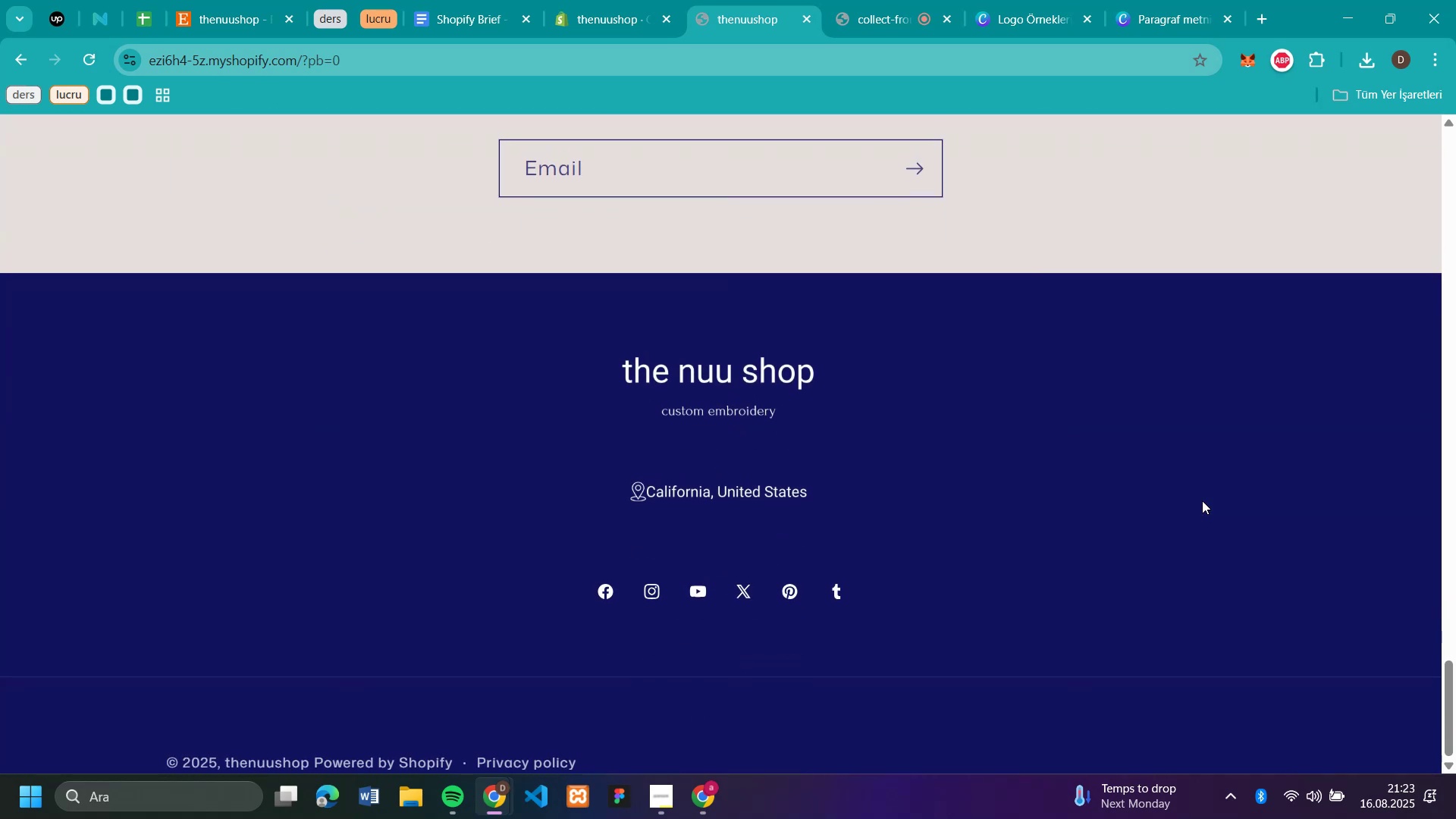 
wait(9.1)
 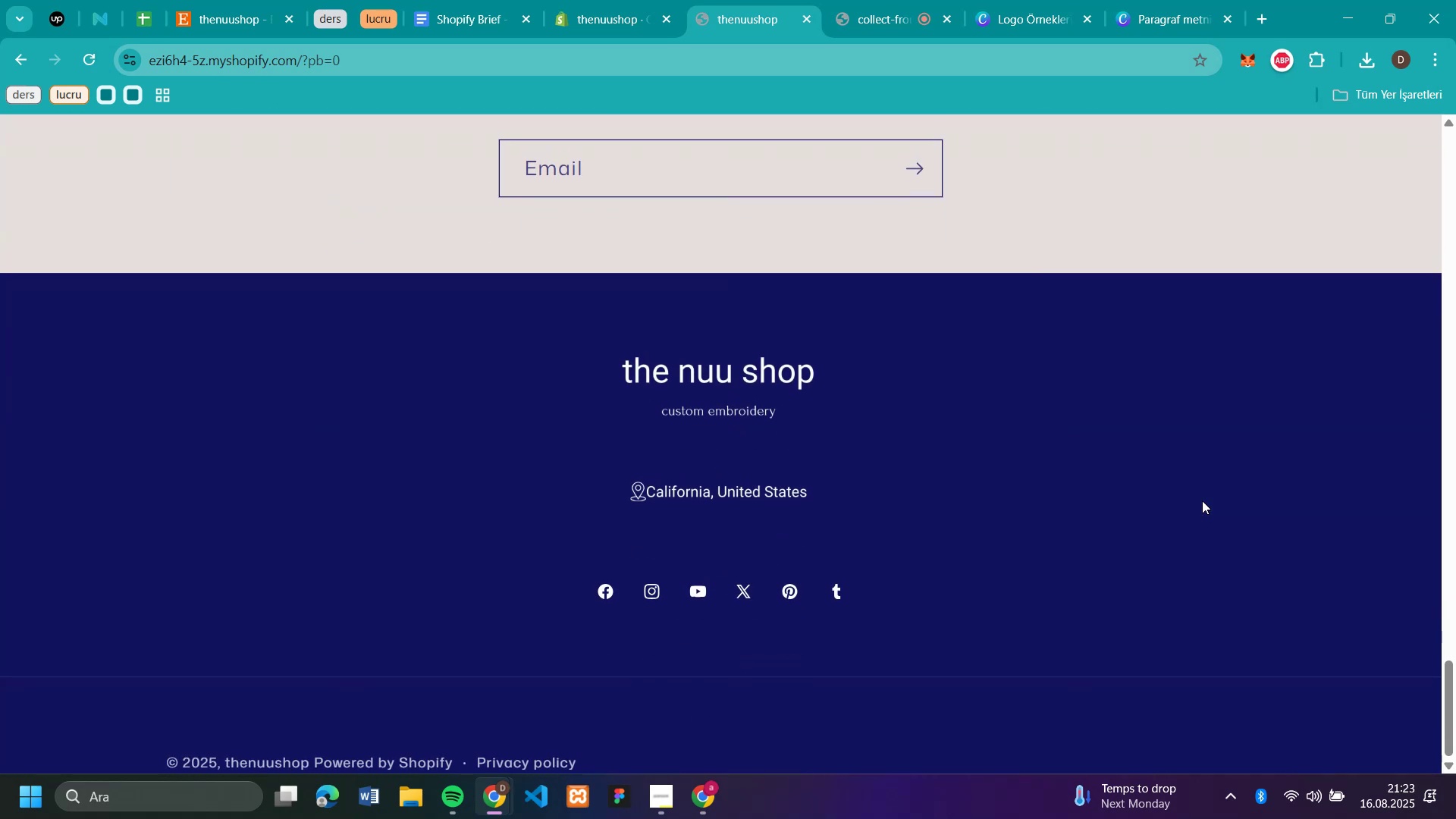 
scroll: coordinate [1272, 545], scroll_direction: down, amount: 1.0
 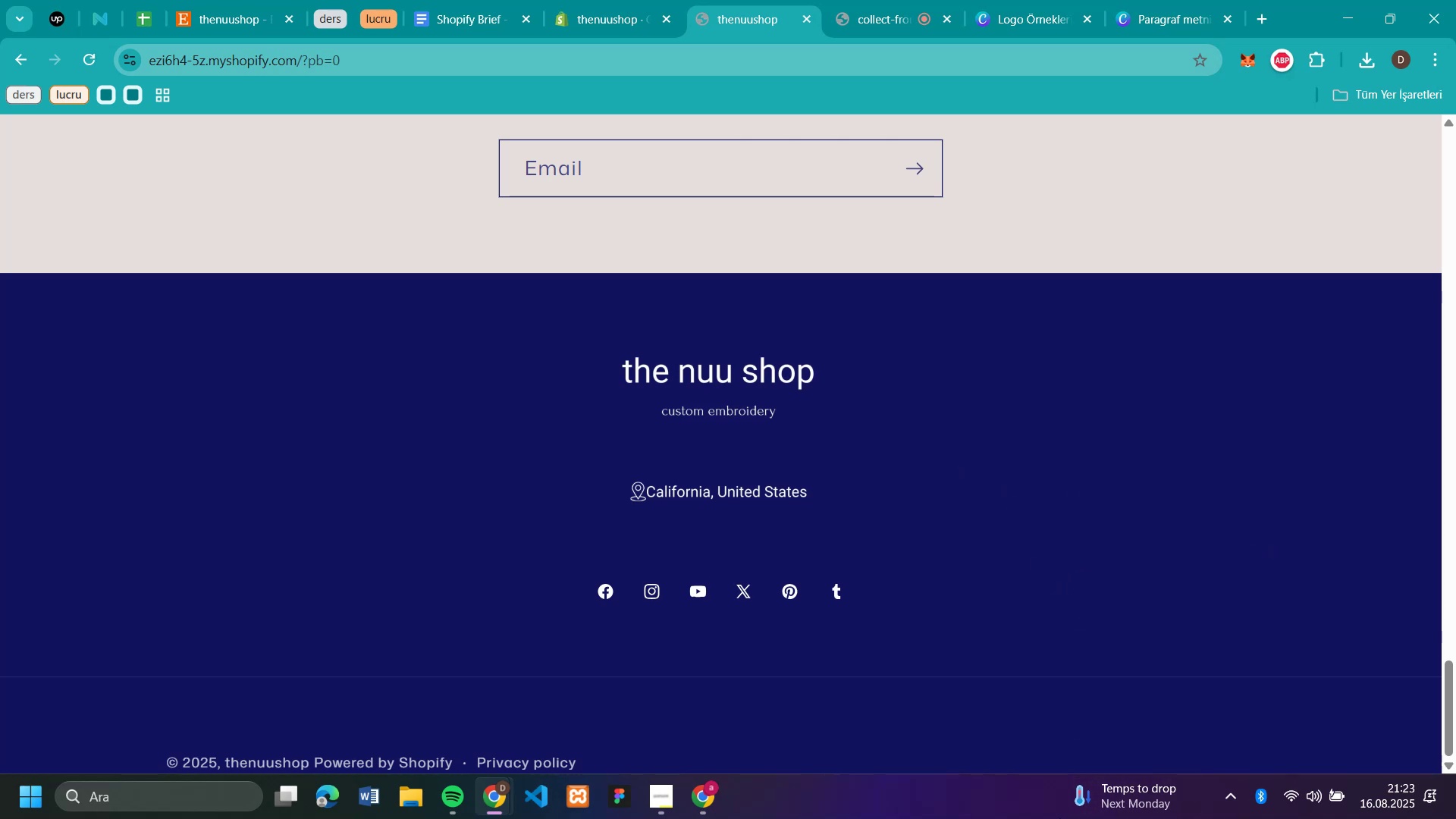 
wait(13.06)
 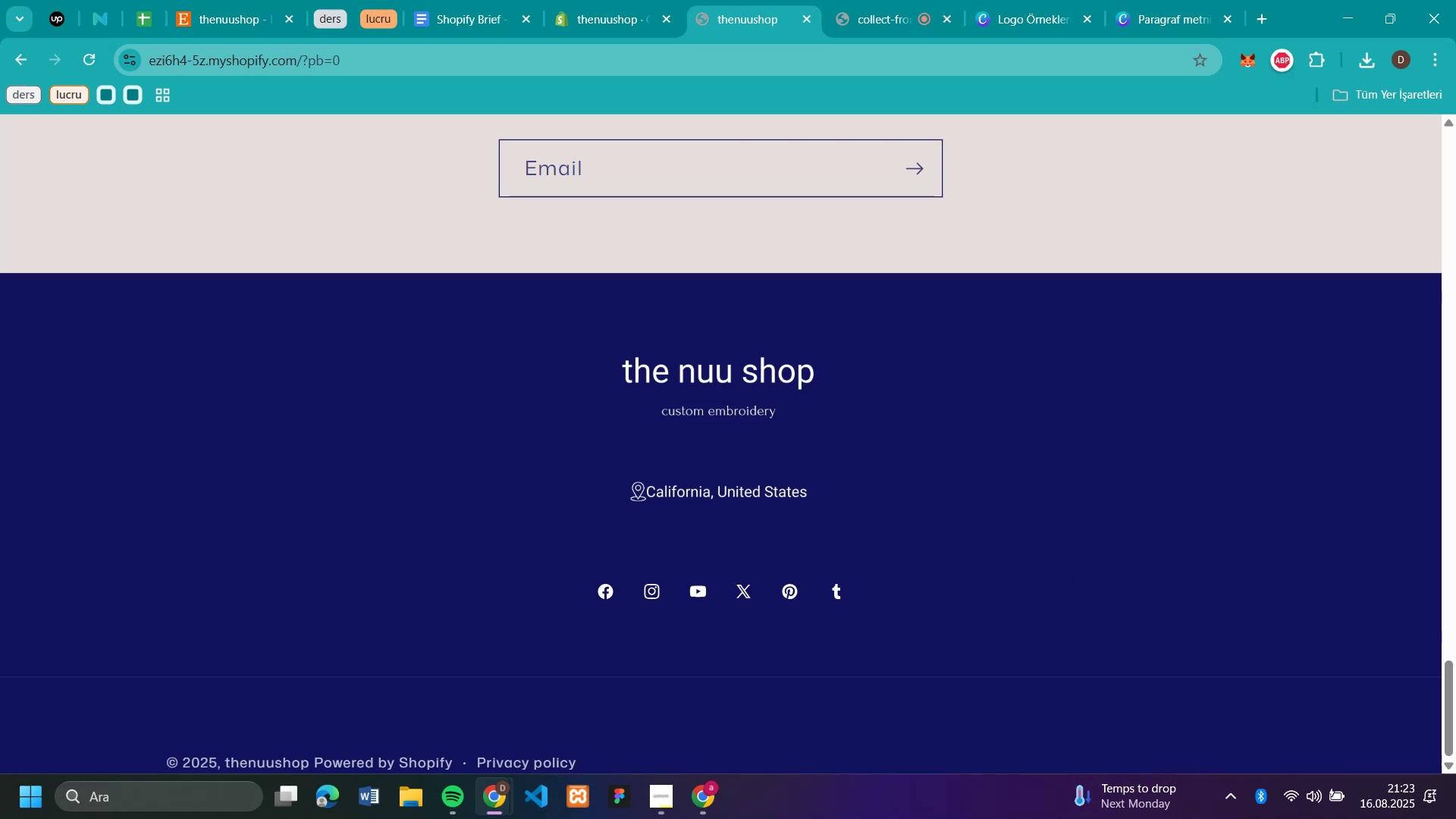 
left_click([613, 27])
 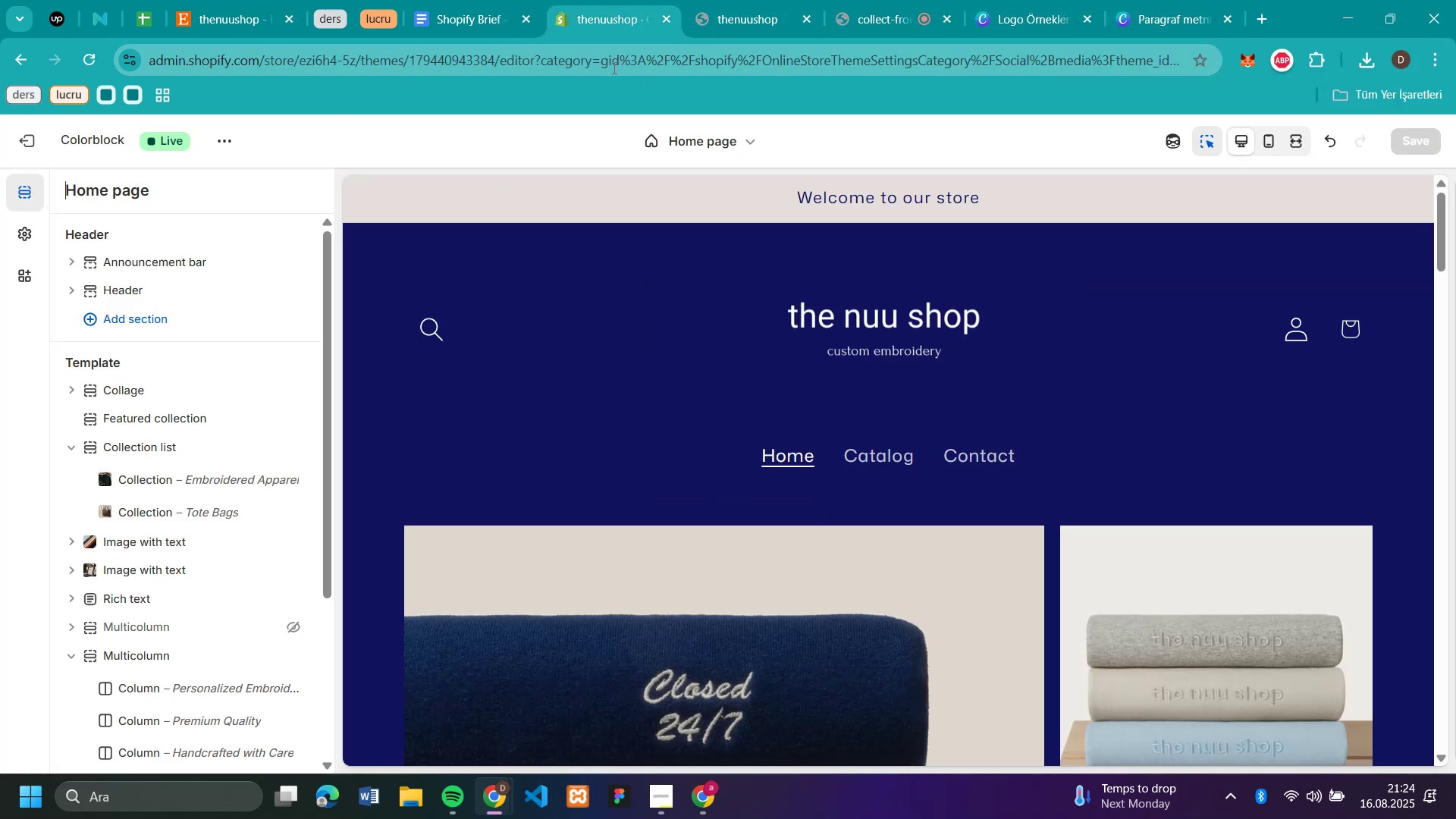 
scroll: coordinate [176, 632], scroll_direction: down, amount: 64.0
 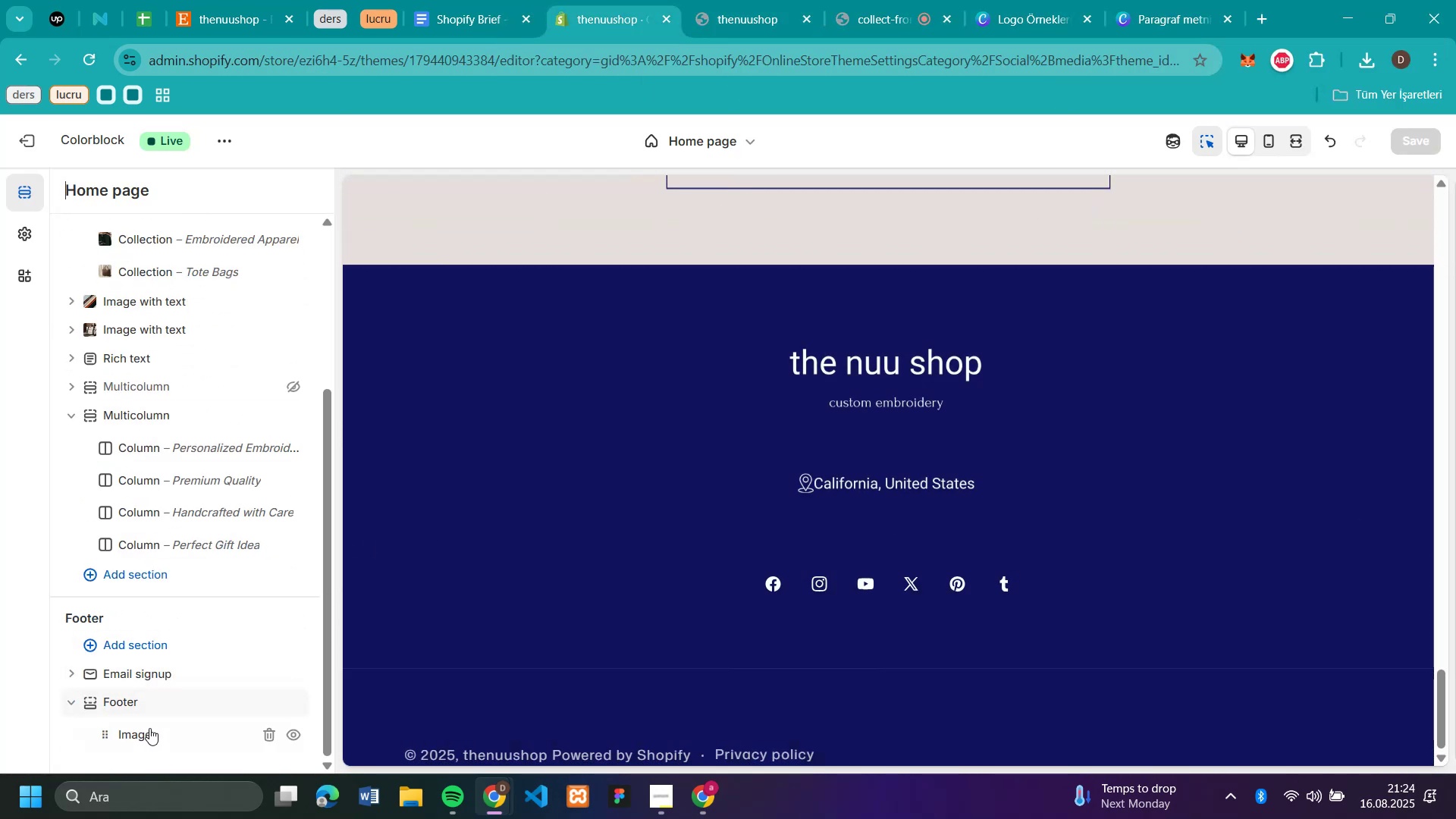 
left_click([149, 728])
 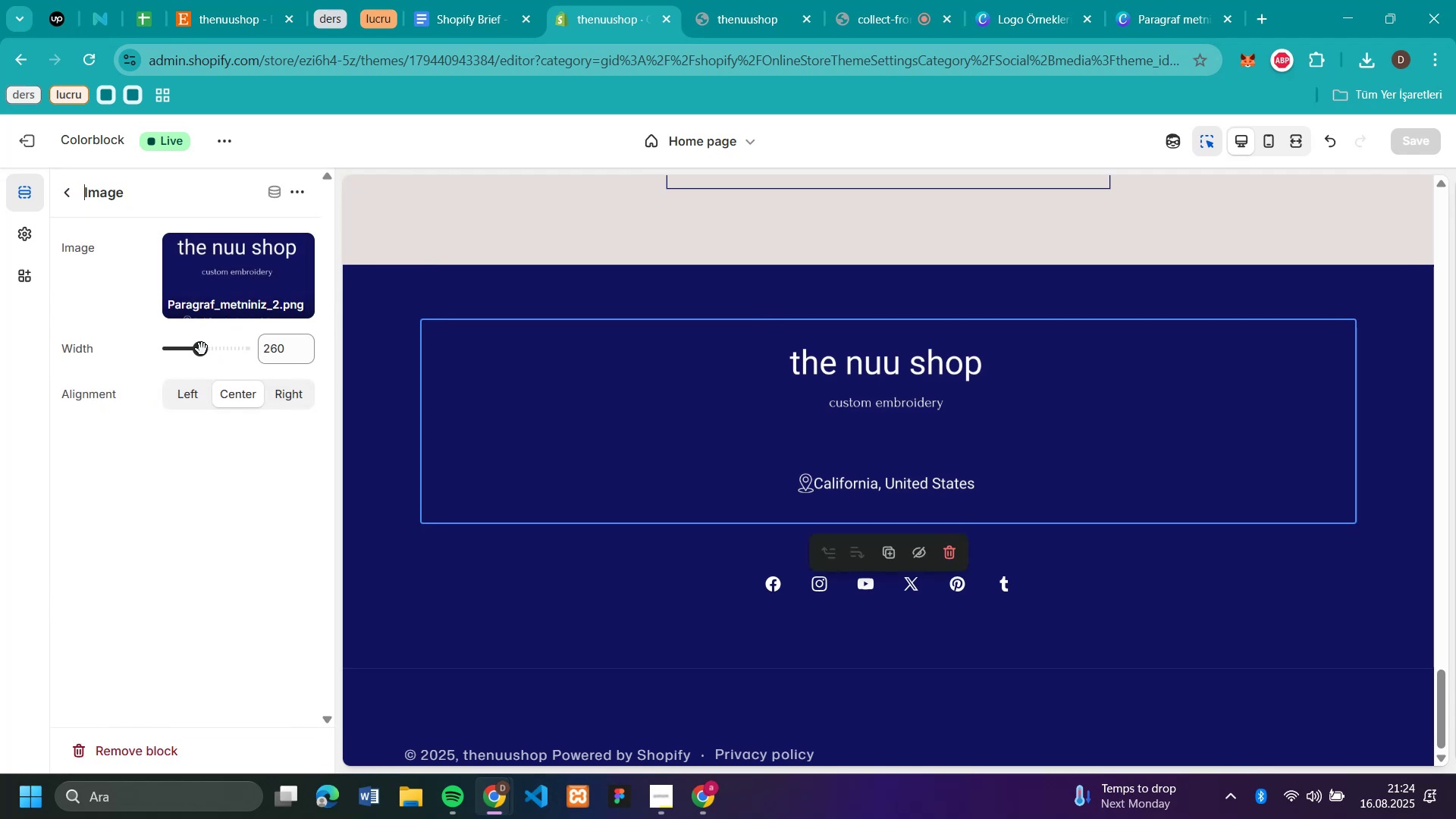 
wait(8.69)
 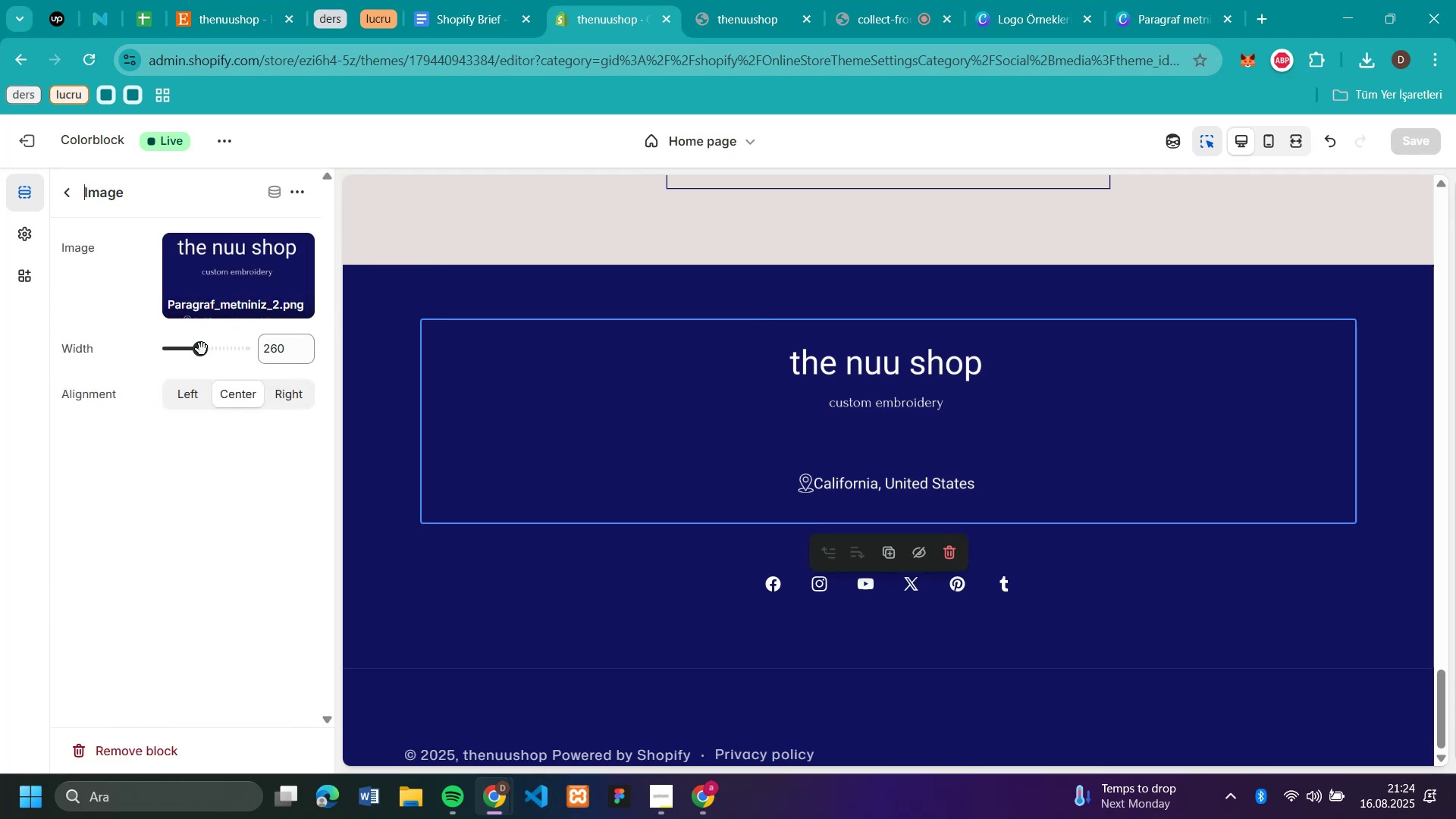 
scroll: coordinate [1150, 501], scroll_direction: up, amount: 42.0
 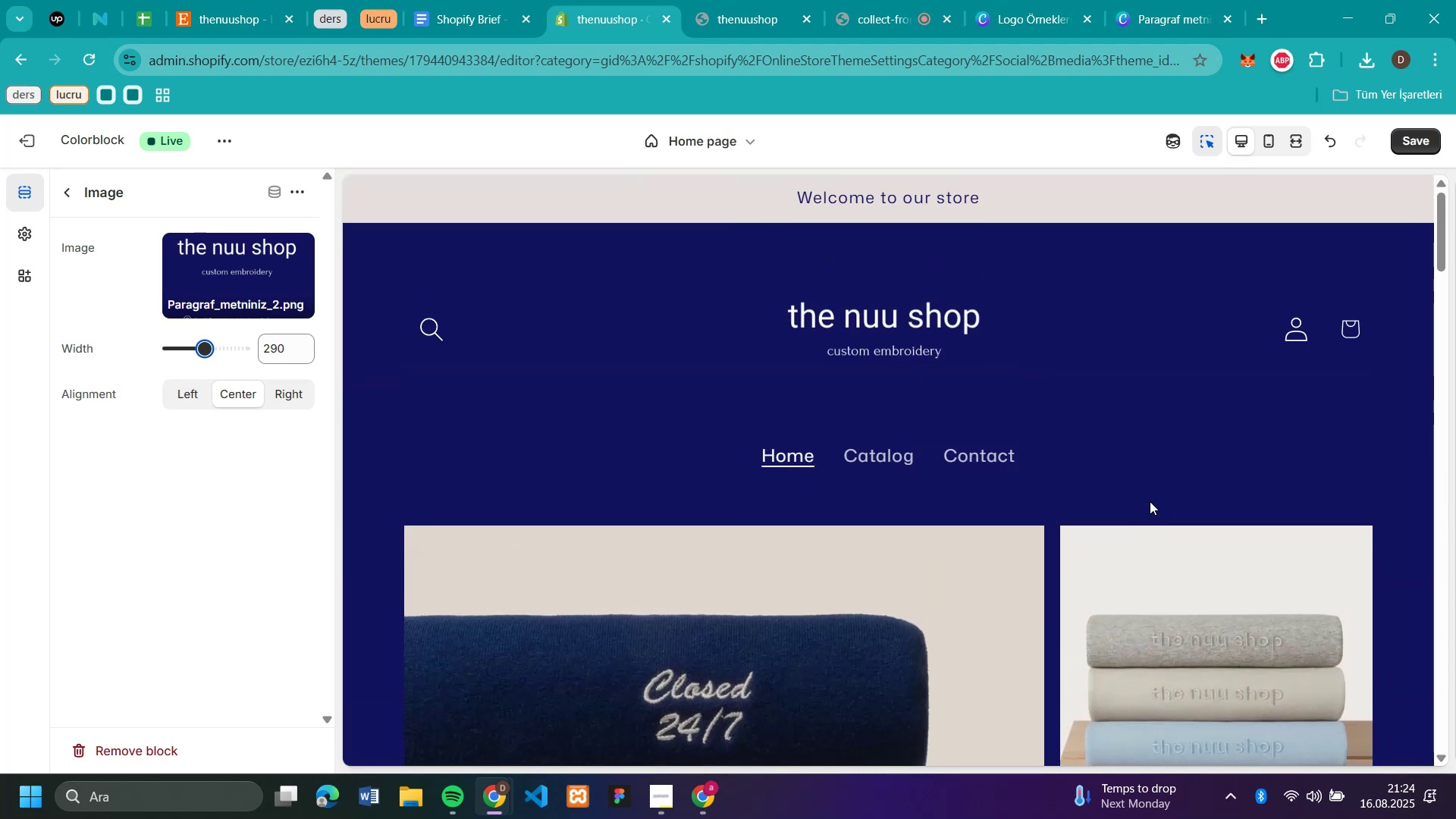 
scroll: coordinate [1141, 526], scroll_direction: down, amount: 44.0
 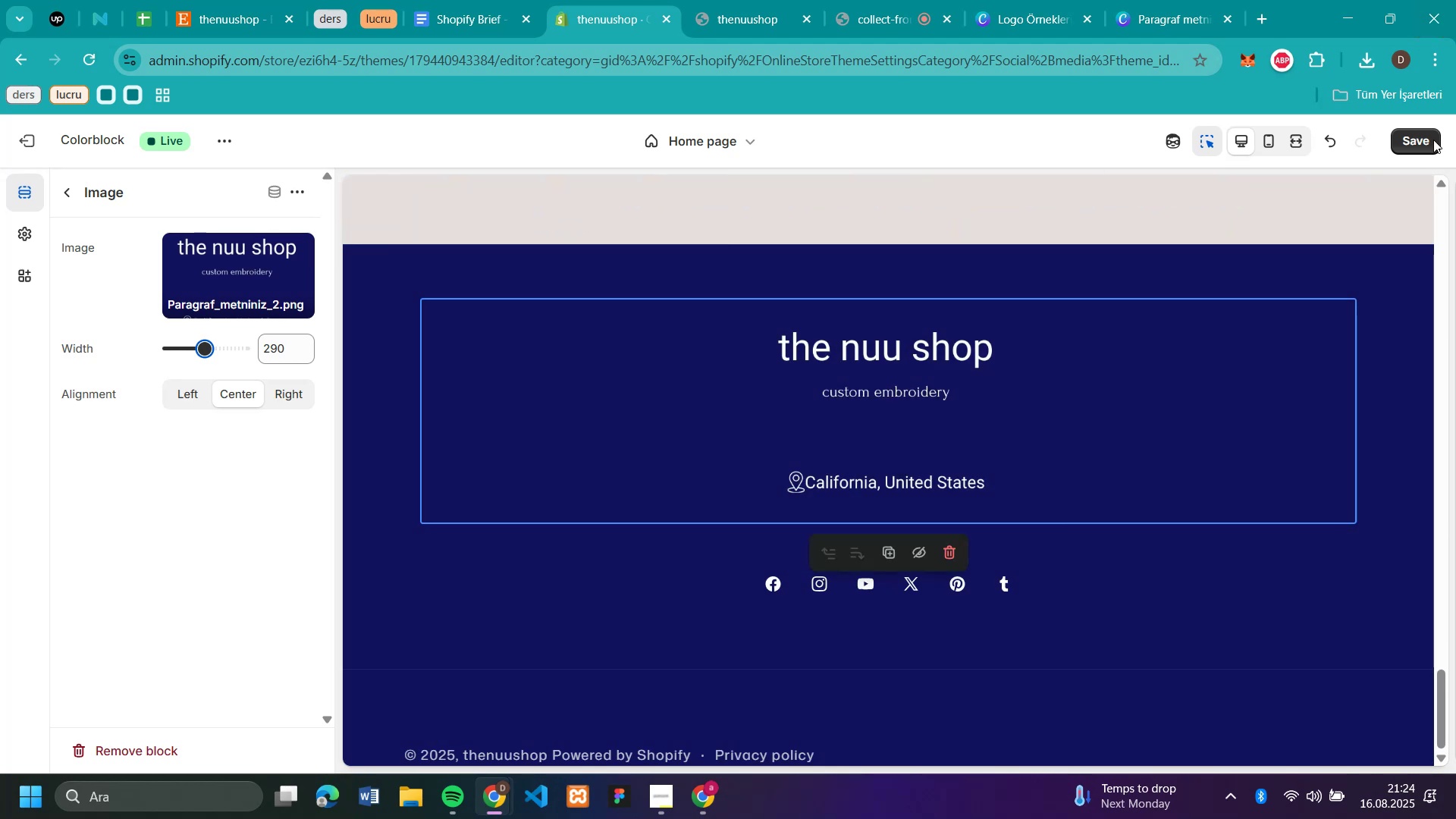 
left_click([1420, 149])
 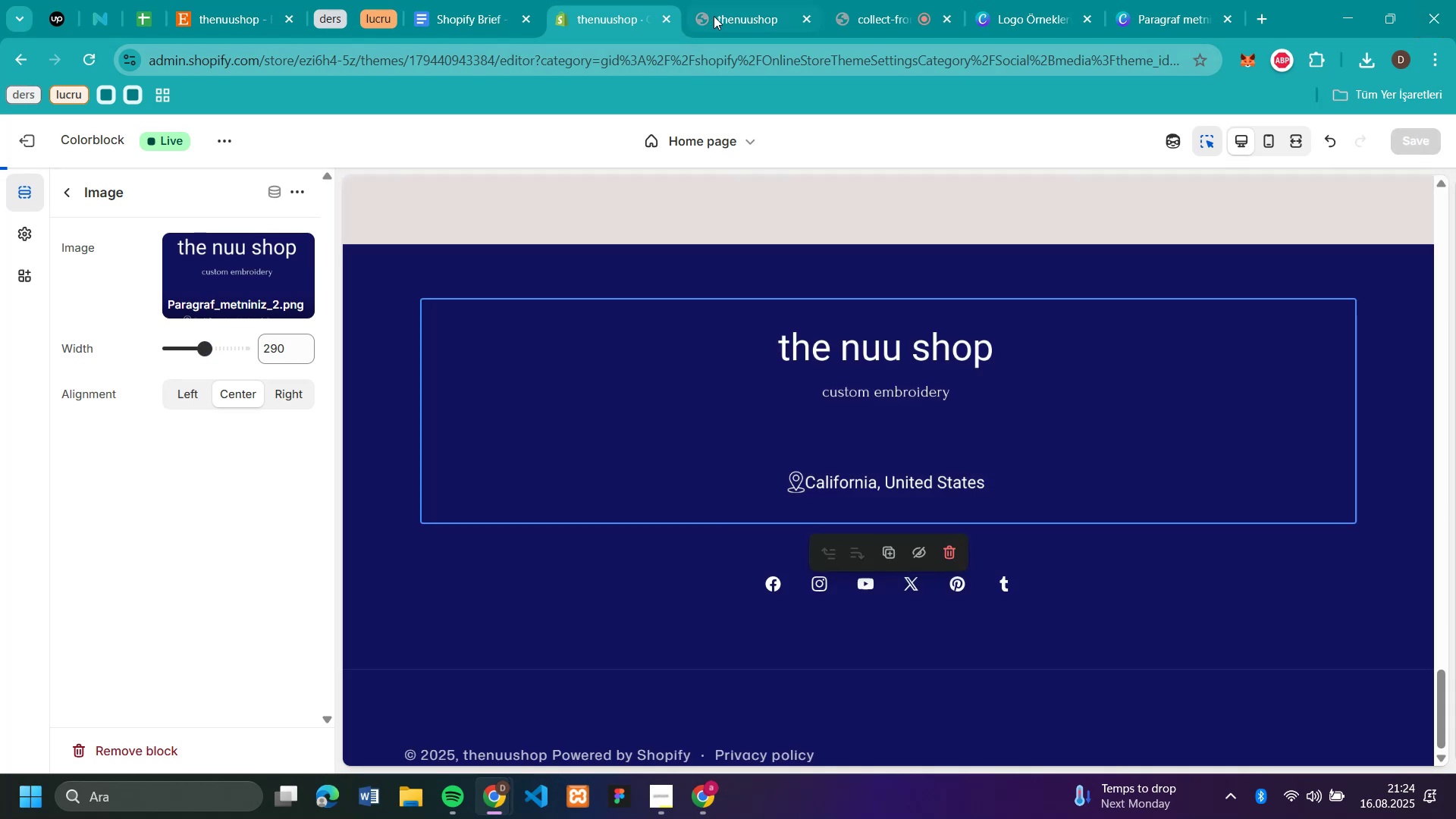 
left_click([716, 16])
 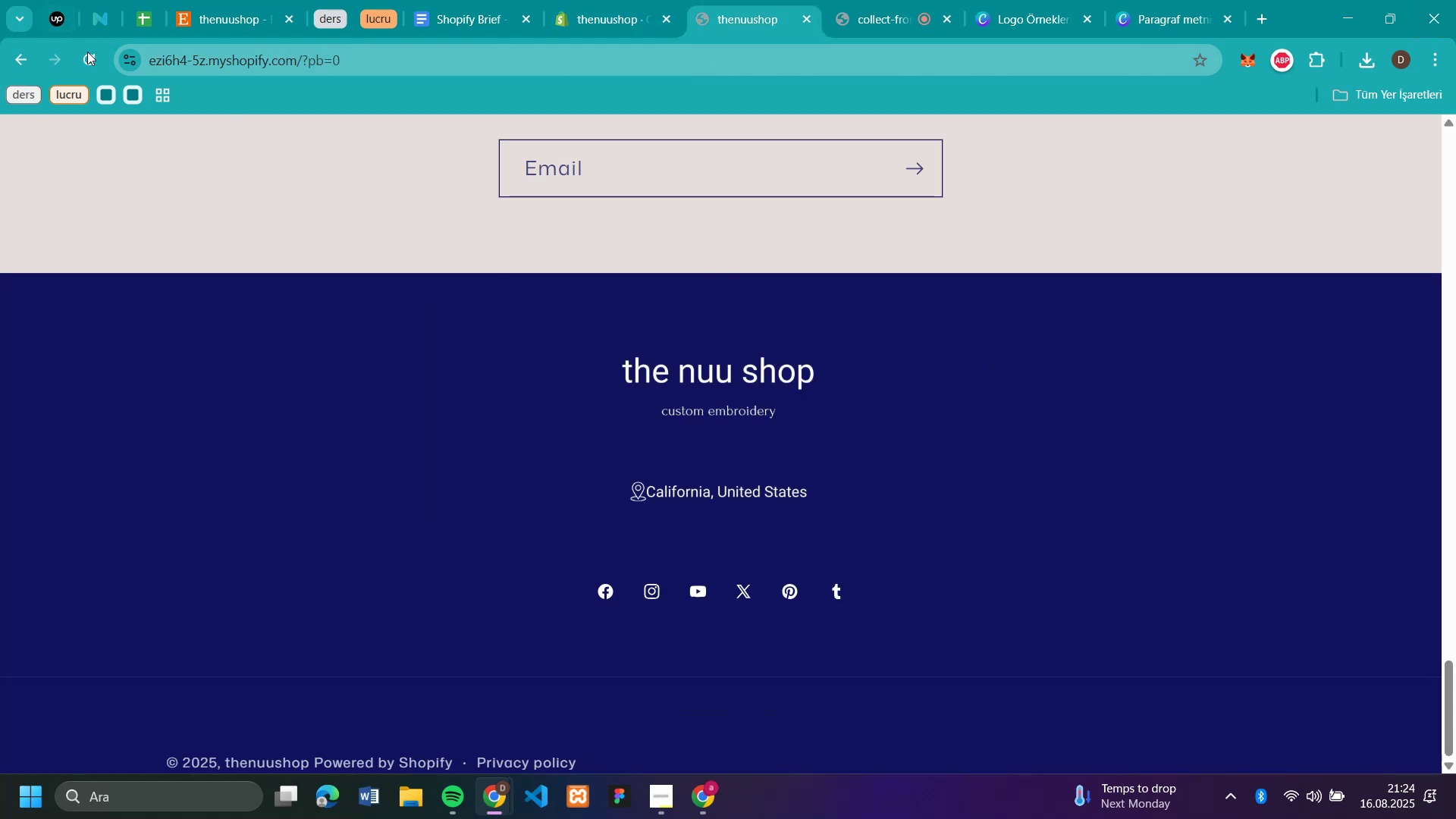 
left_click([87, 52])
 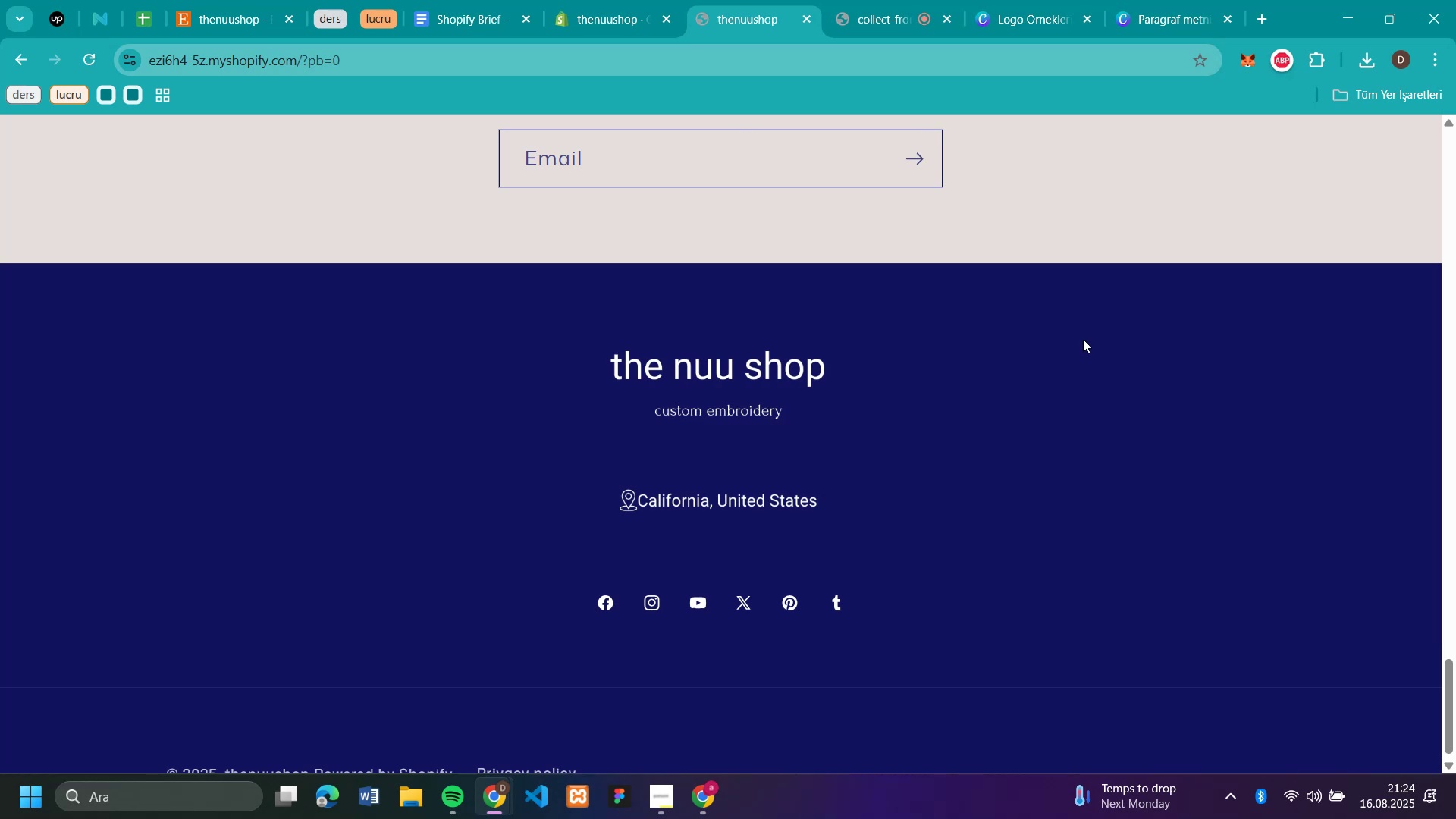 
scroll: coordinate [1062, 384], scroll_direction: down, amount: 2.0
 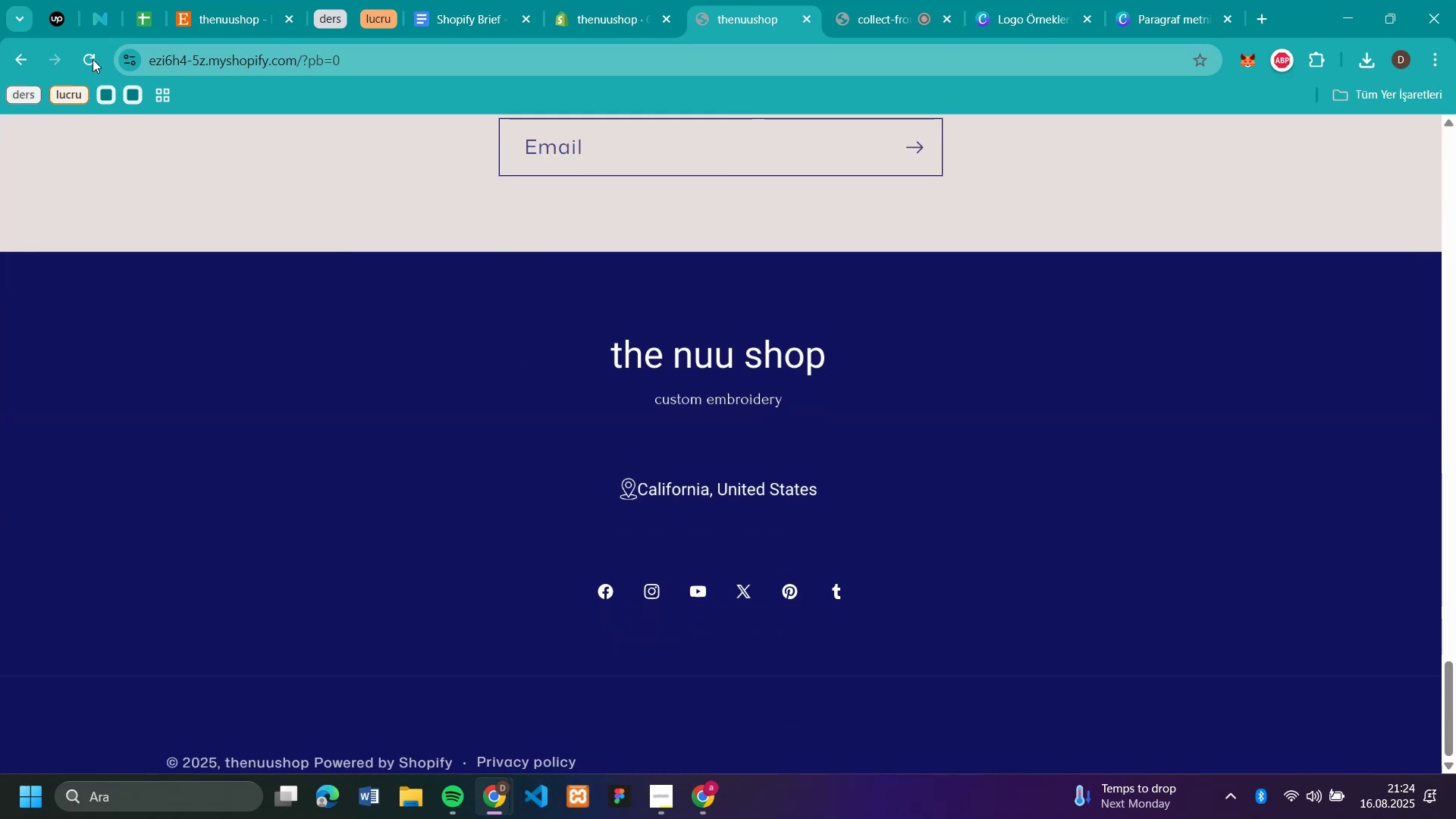 
left_click([93, 58])
 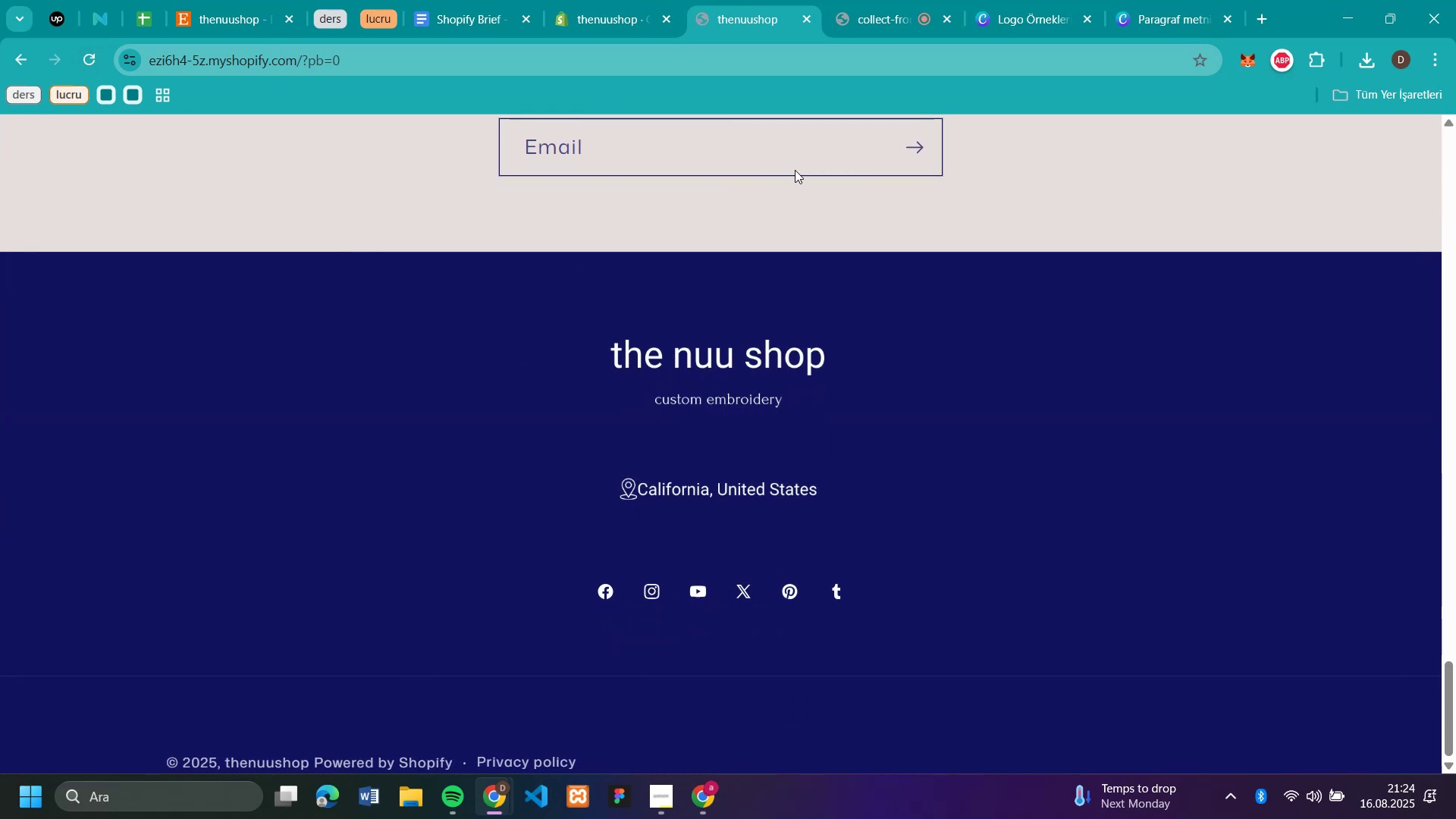 
scroll: coordinate [1126, 506], scroll_direction: down, amount: 4.0
 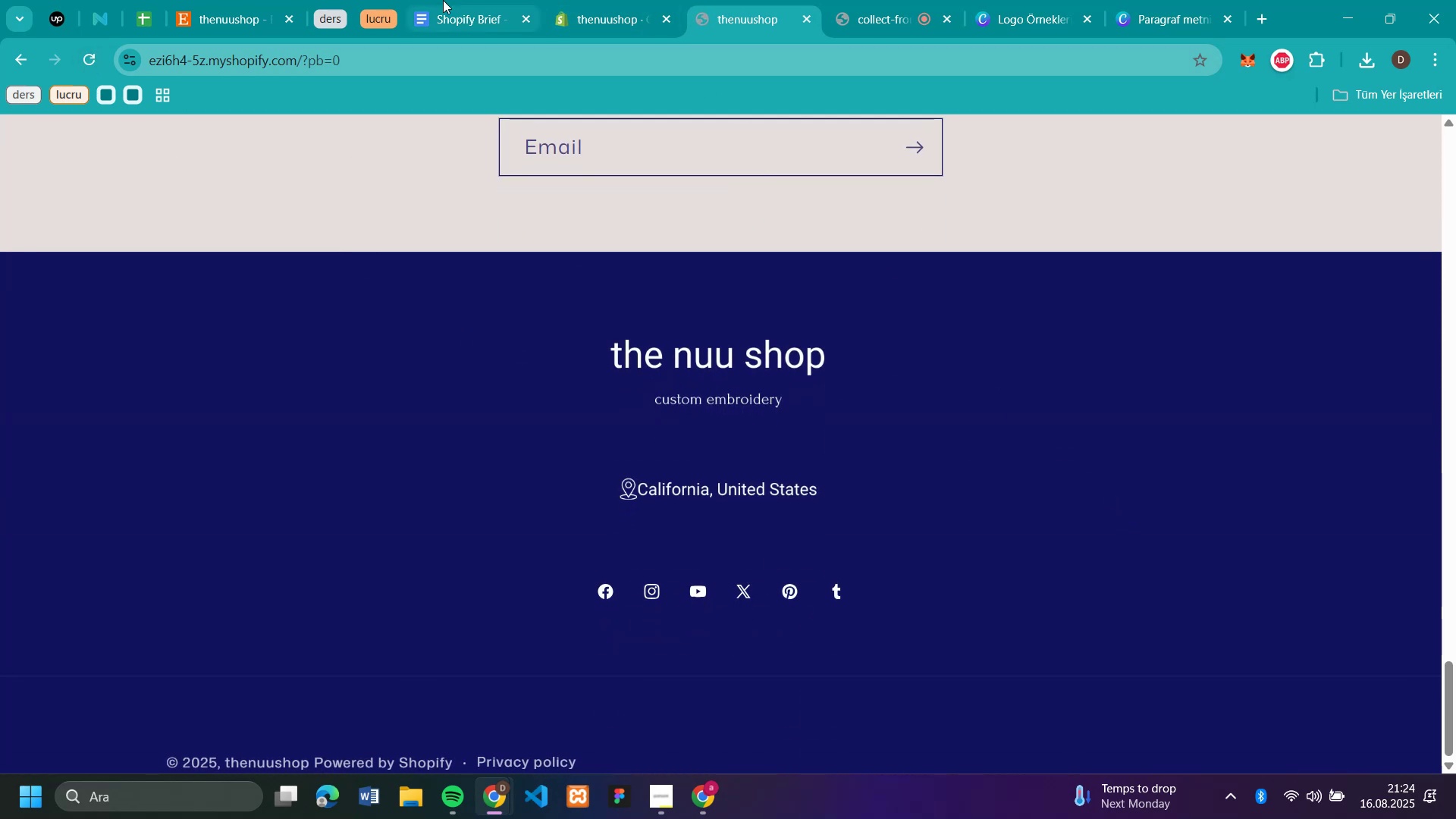 
scroll: coordinate [887, 403], scroll_direction: up, amount: 44.0
 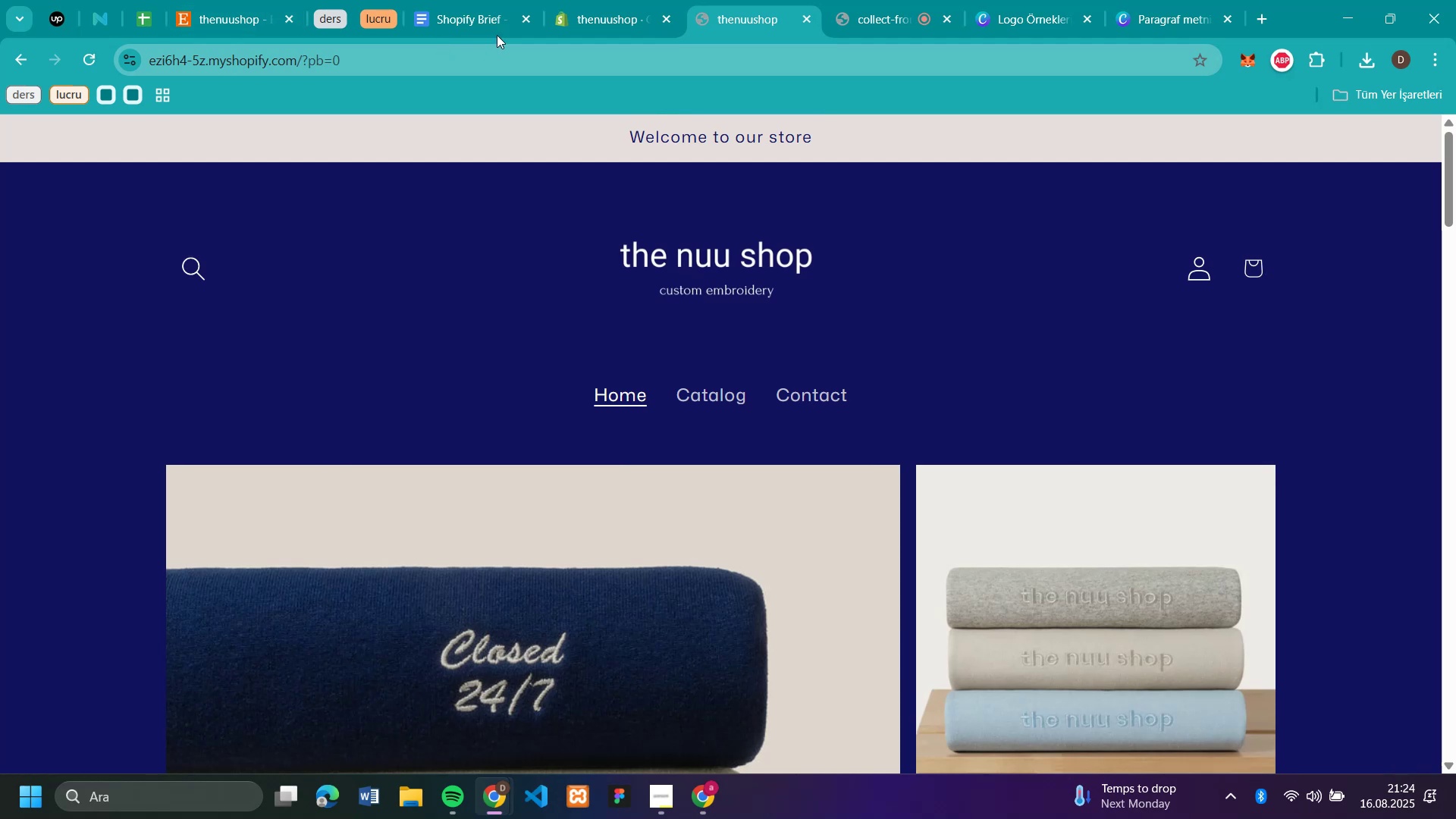 
left_click([603, 11])
 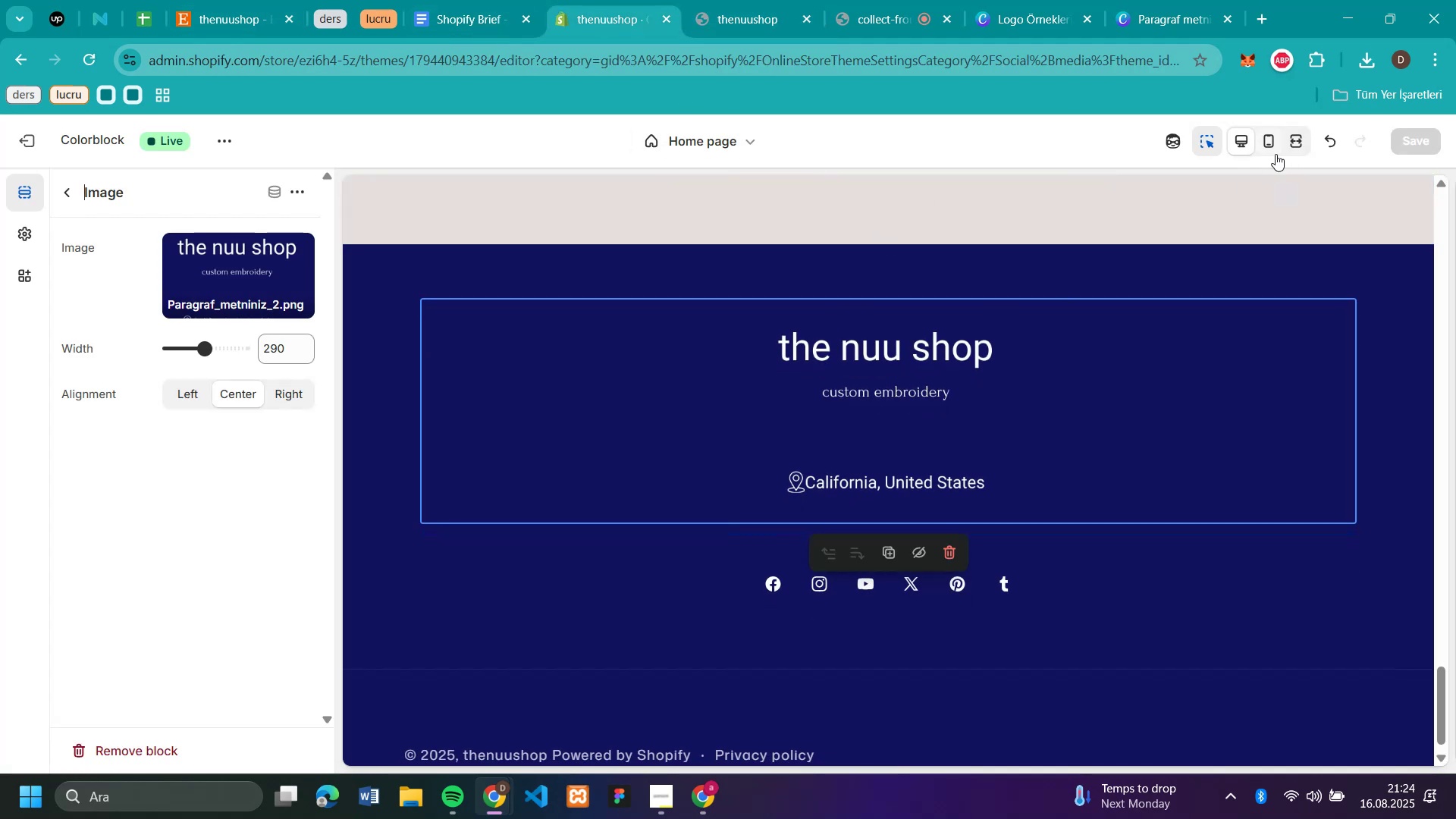 
left_click([1269, 152])
 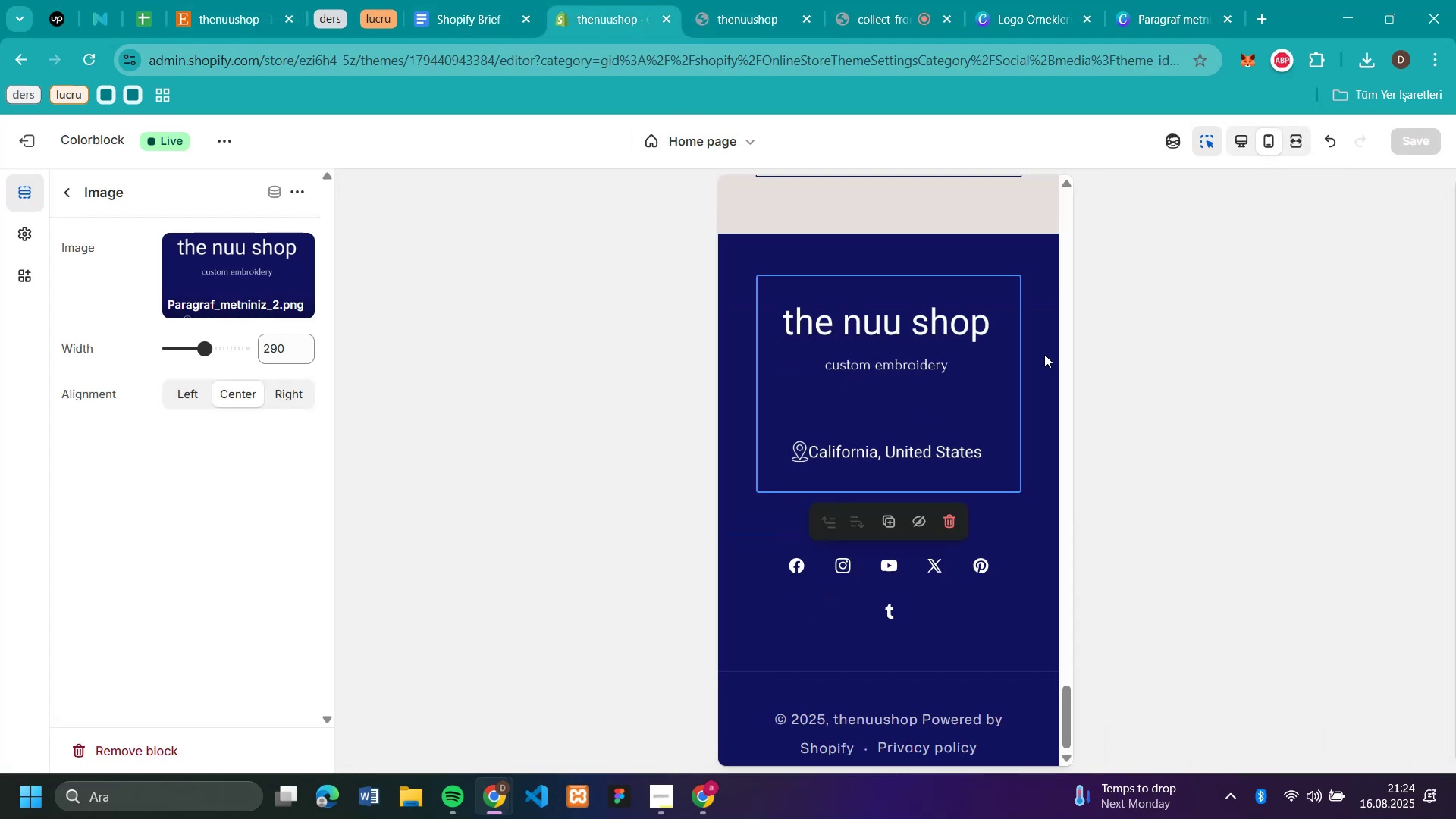 
scroll: coordinate [907, 443], scroll_direction: up, amount: 10.0
 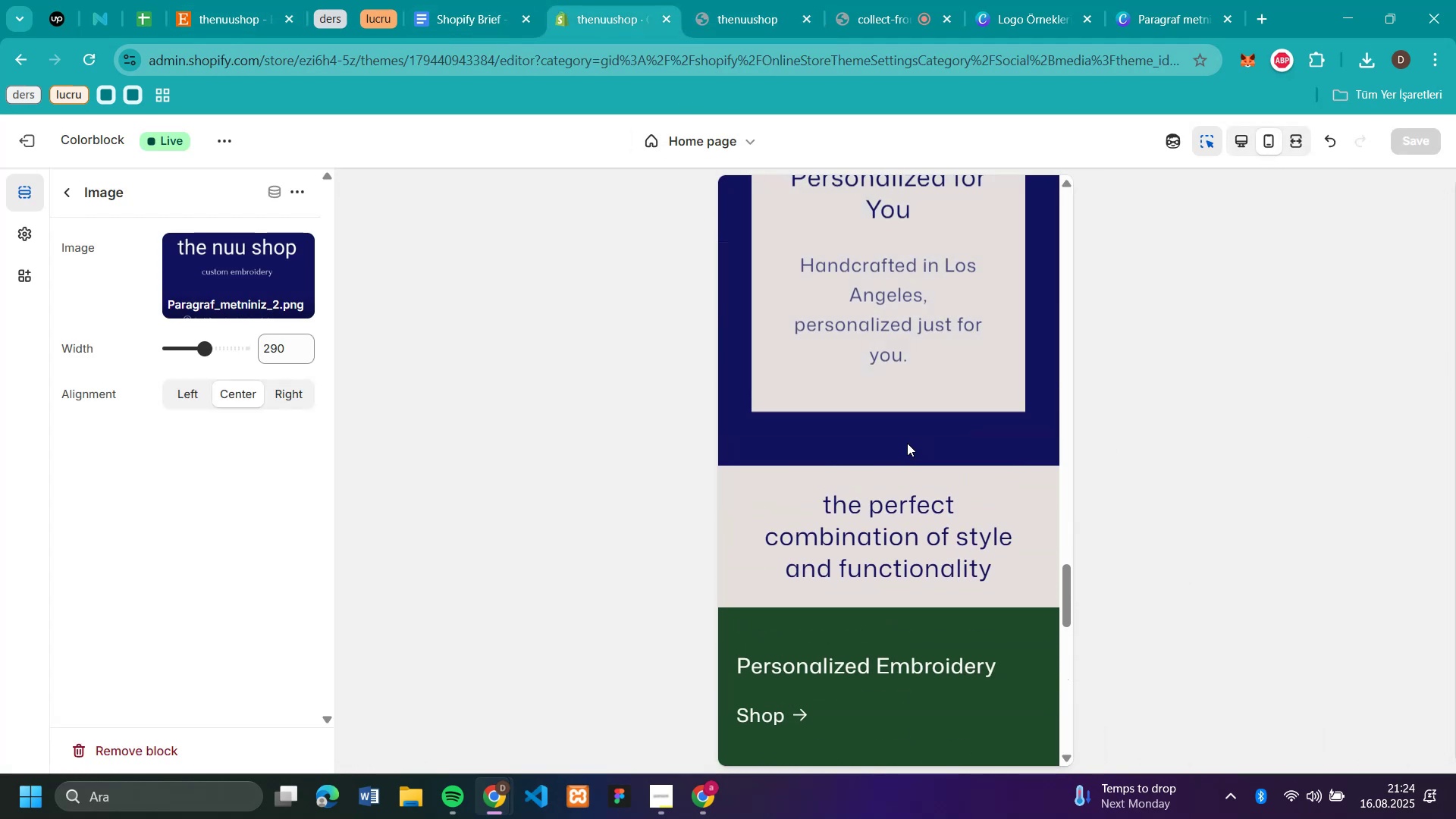 
scroll: coordinate [907, 443], scroll_direction: down, amount: 7.0
 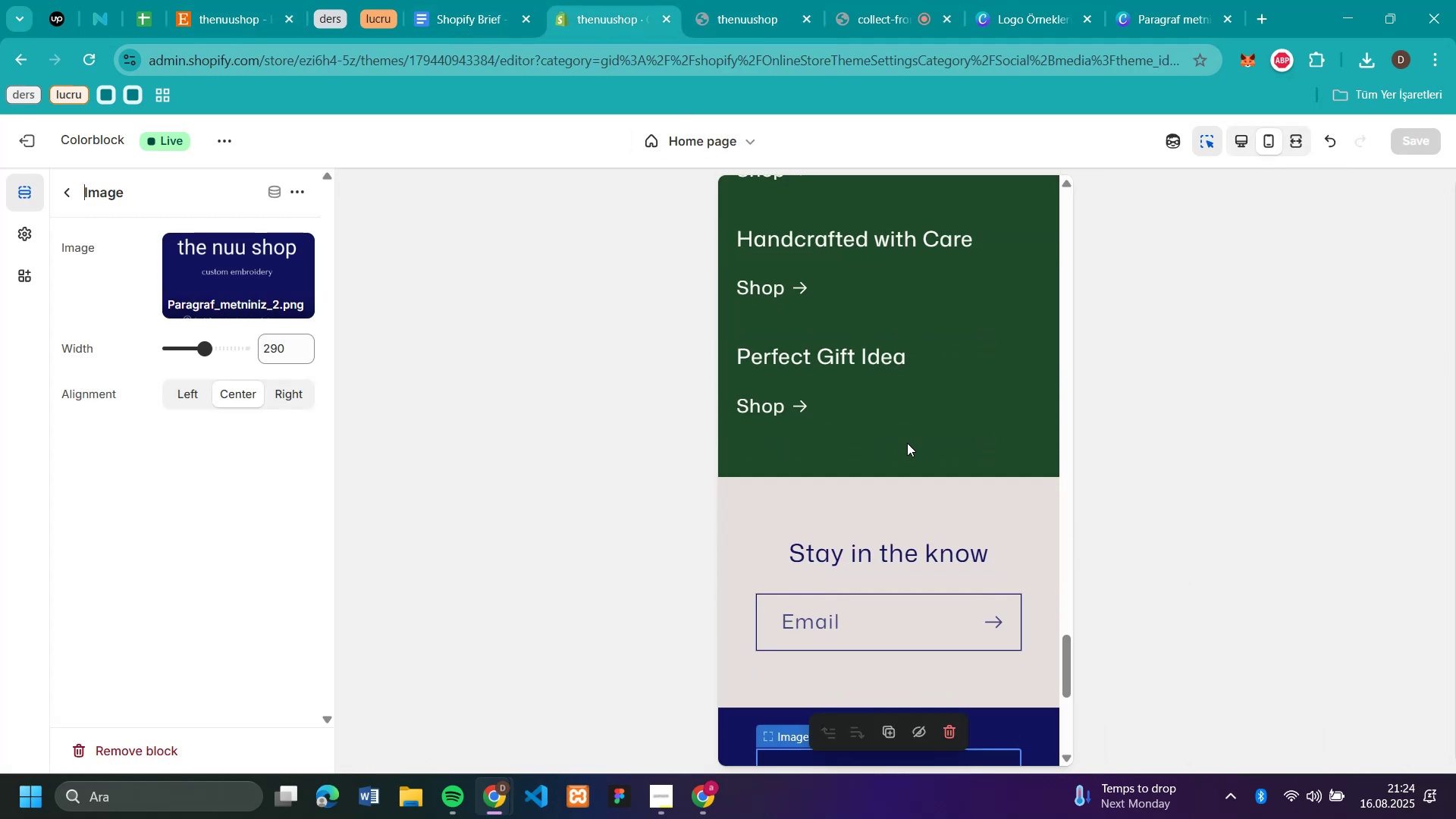 
scroll: coordinate [907, 443], scroll_direction: up, amount: 7.0
 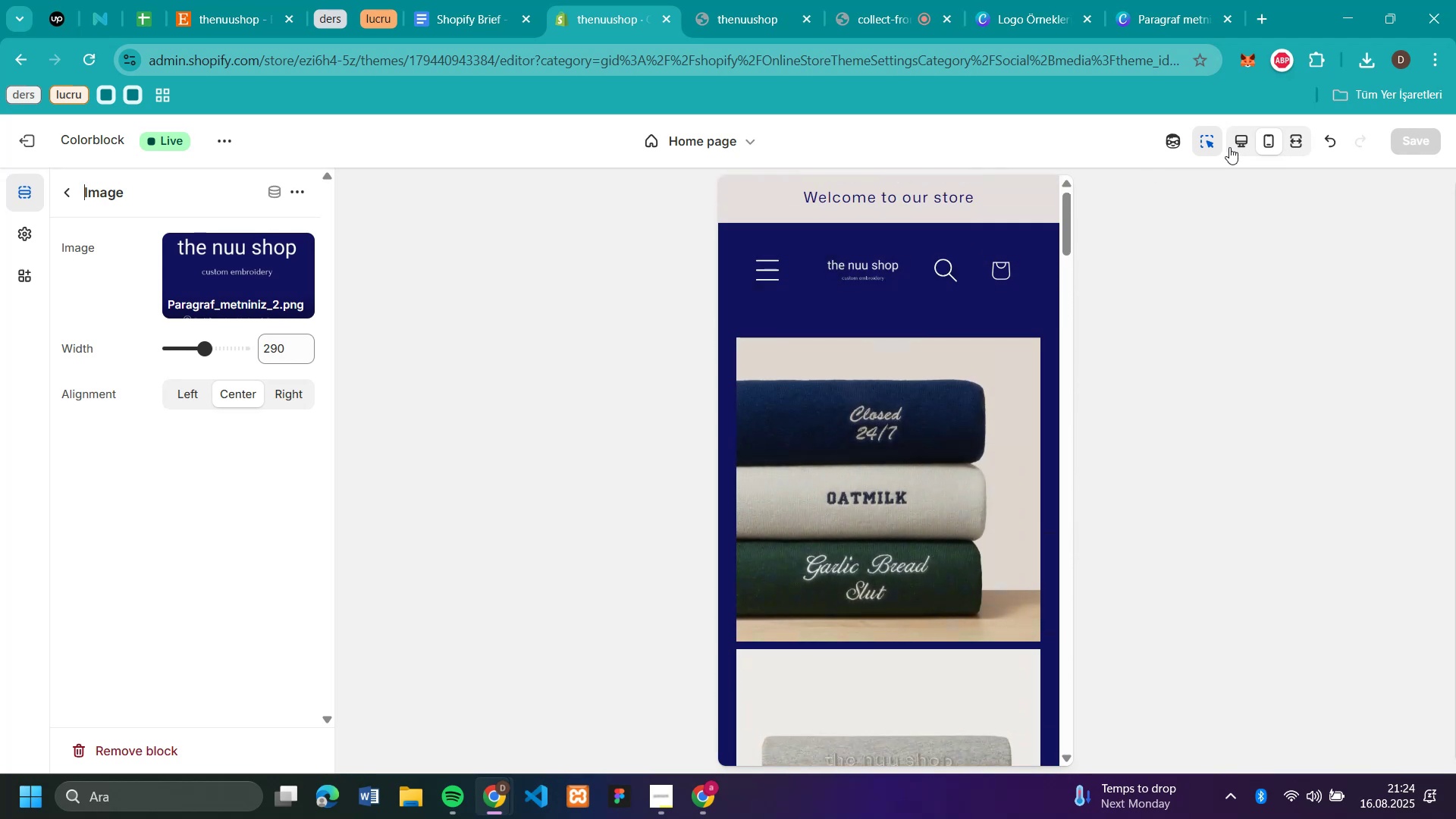 
left_click([1240, 138])
 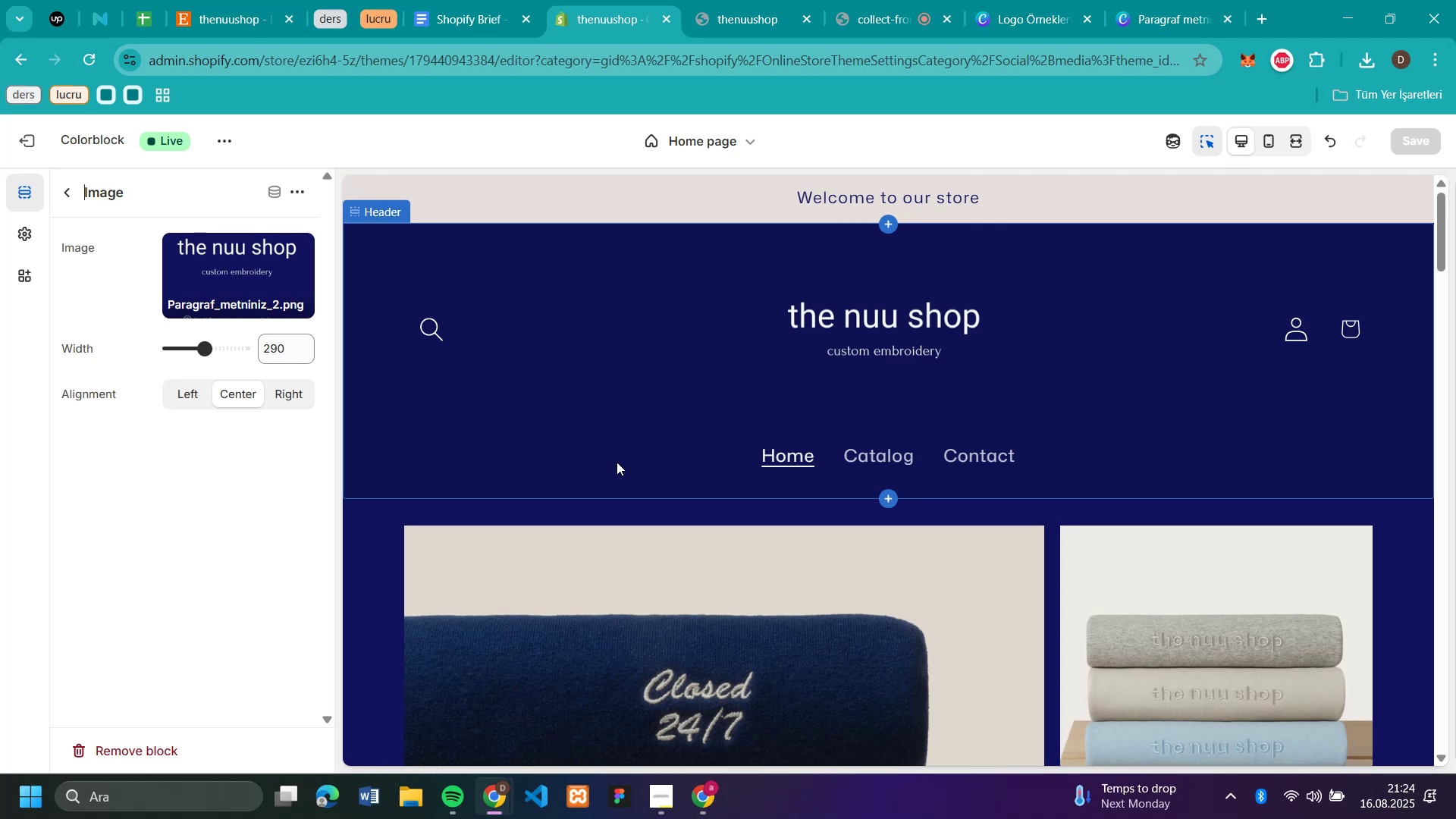 
scroll: coordinate [1392, 480], scroll_direction: down, amount: 8.0
 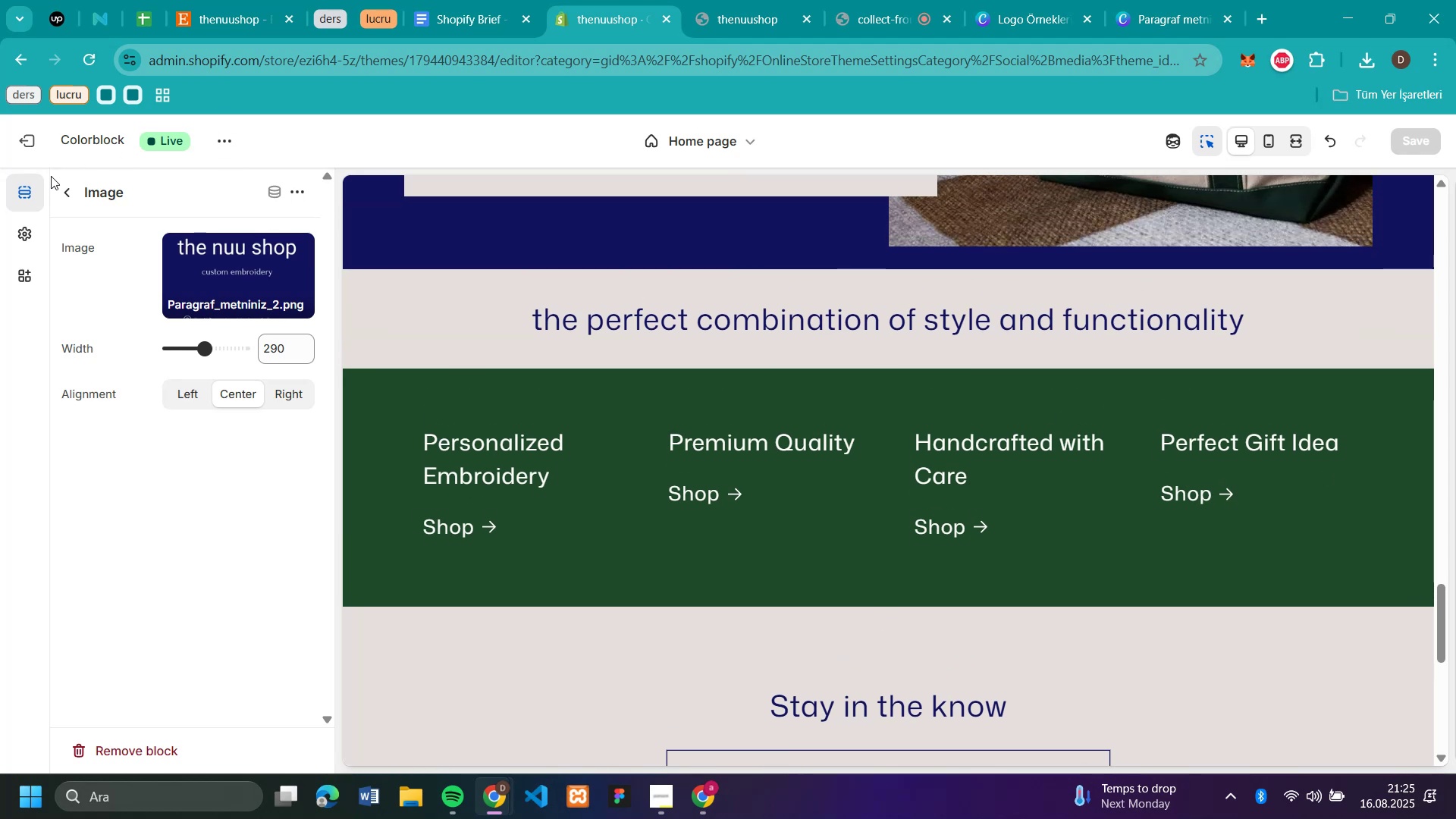 
left_click([61, 184])
 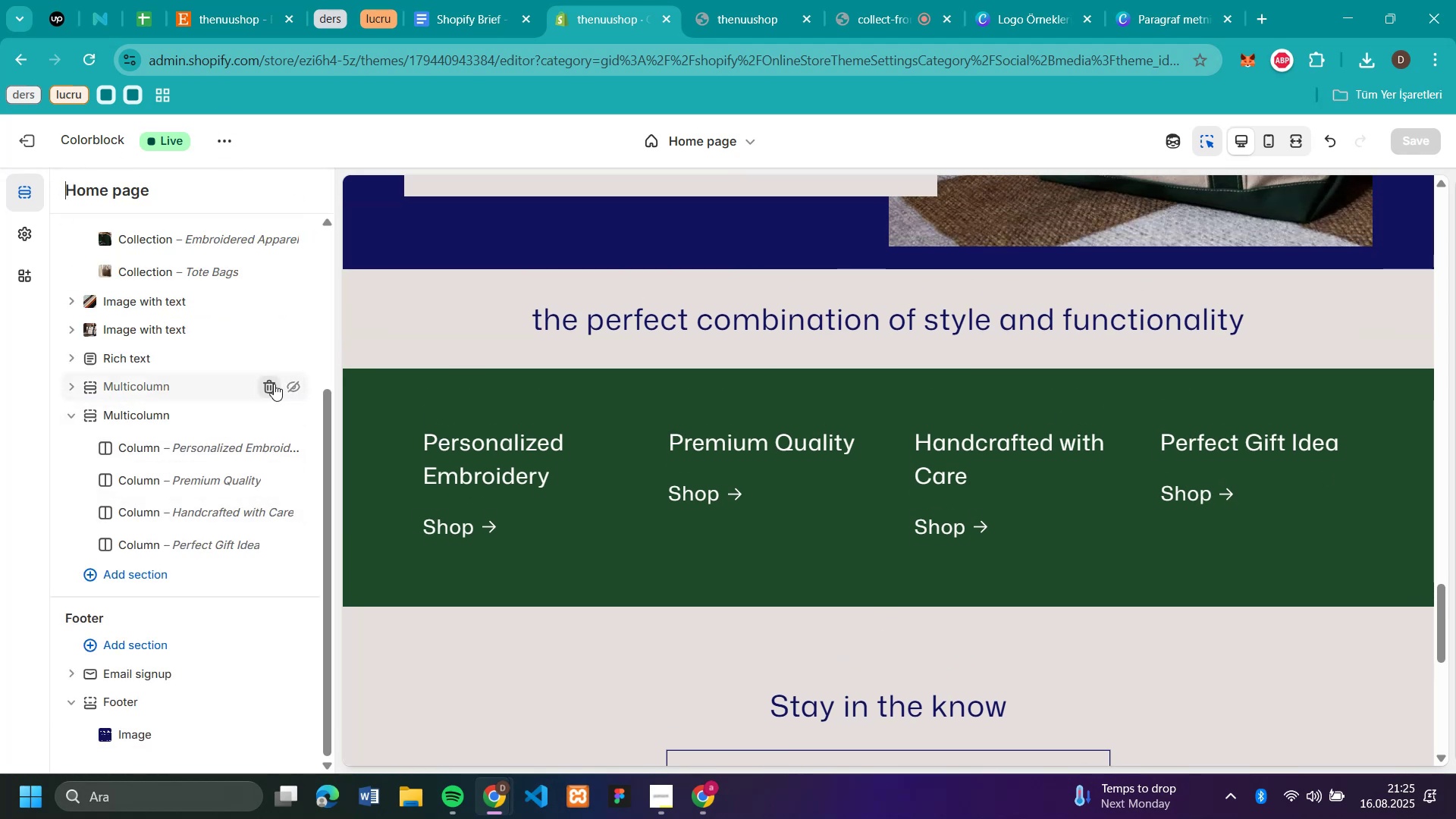 
wait(6.42)
 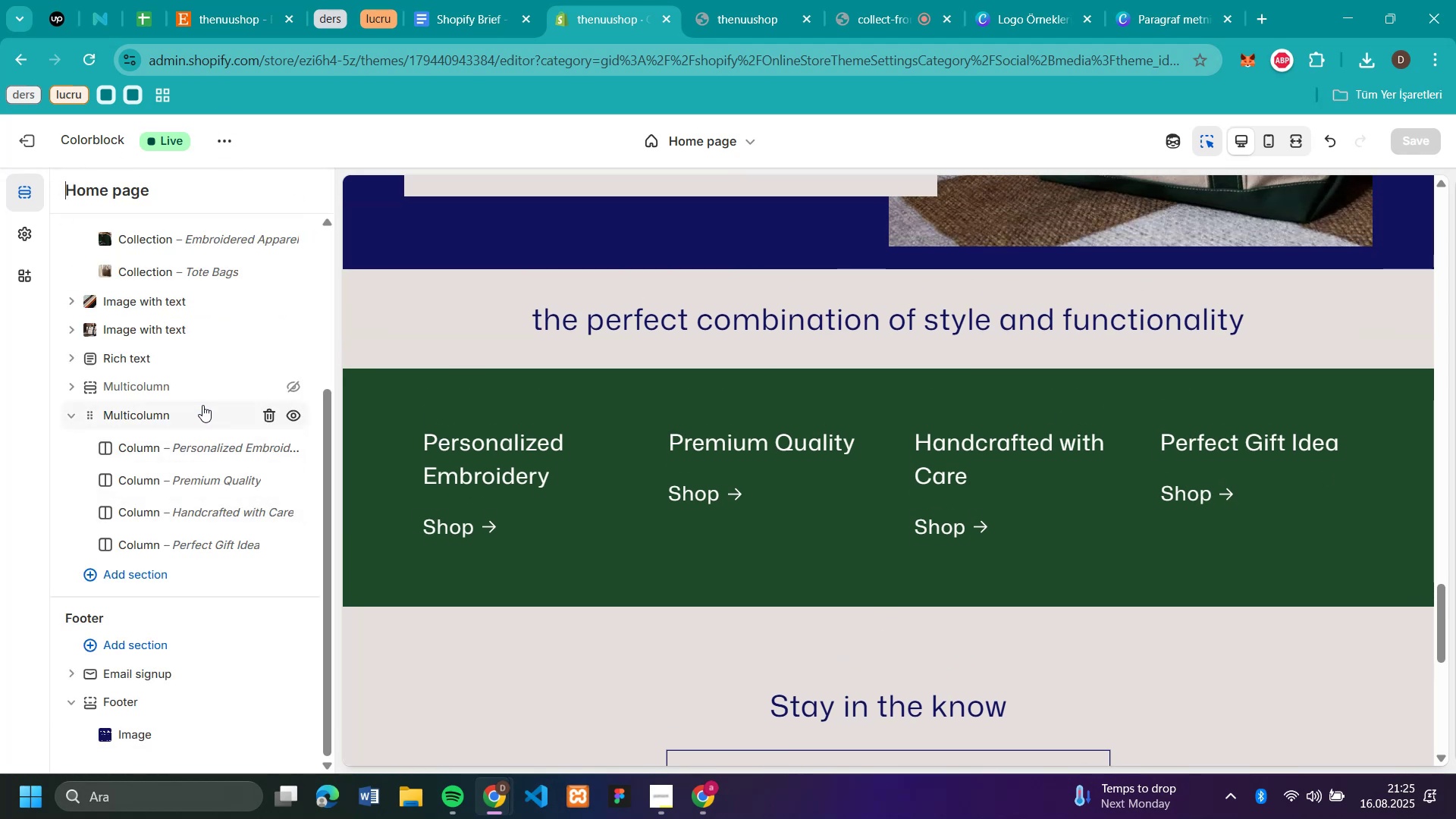 
left_click([274, 384])
 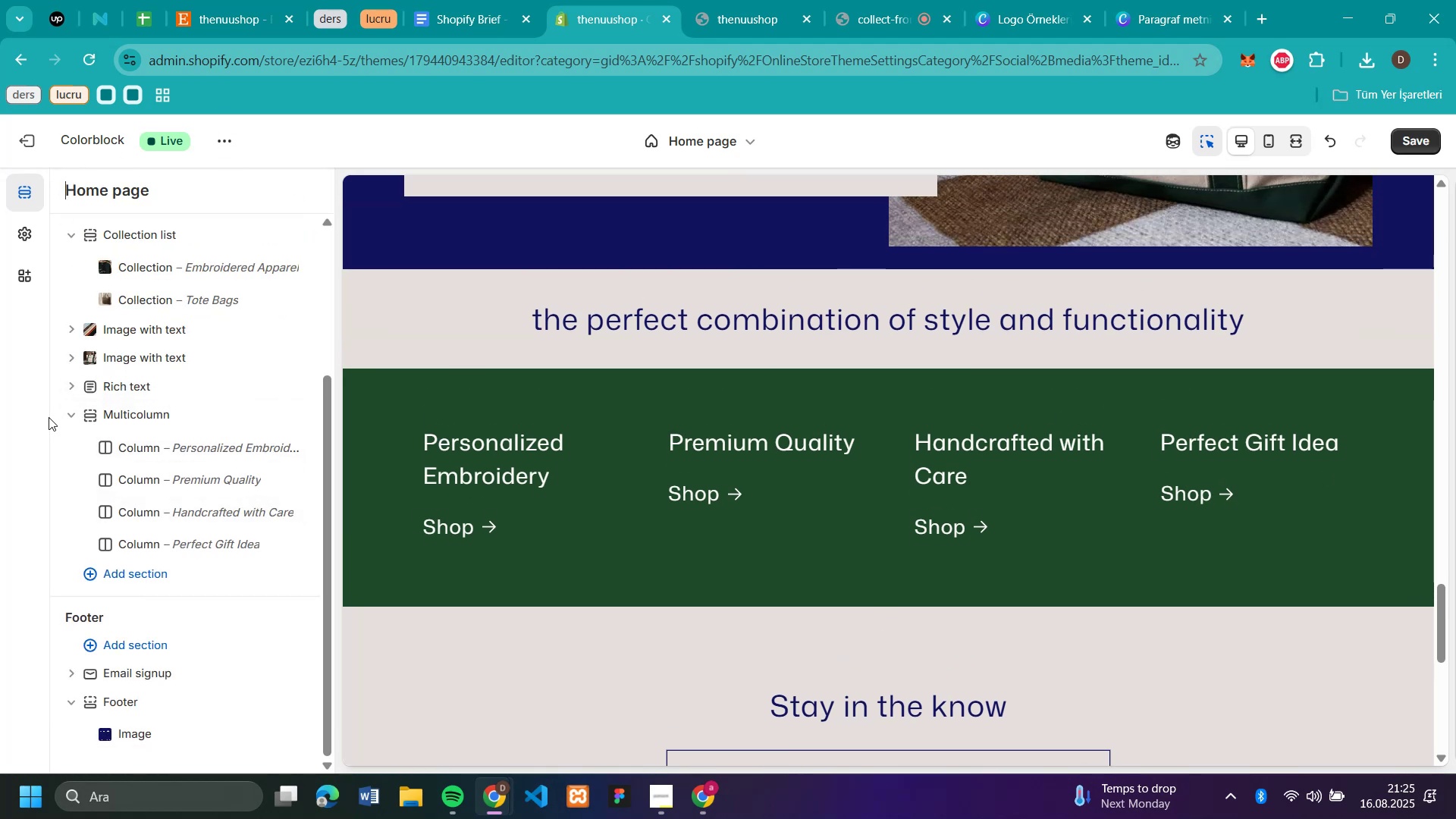 
left_click([74, 412])
 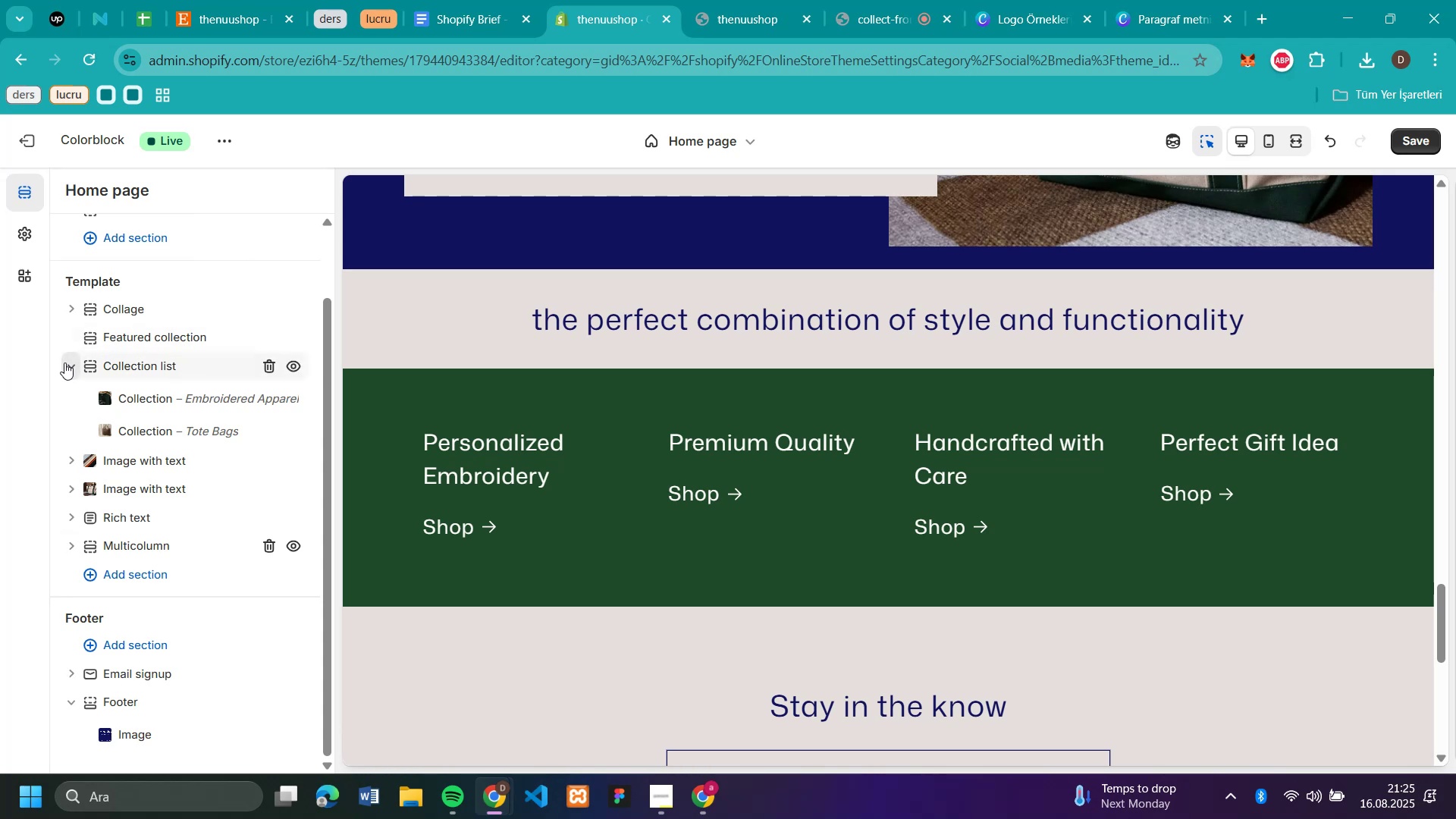 
left_click([64, 362])
 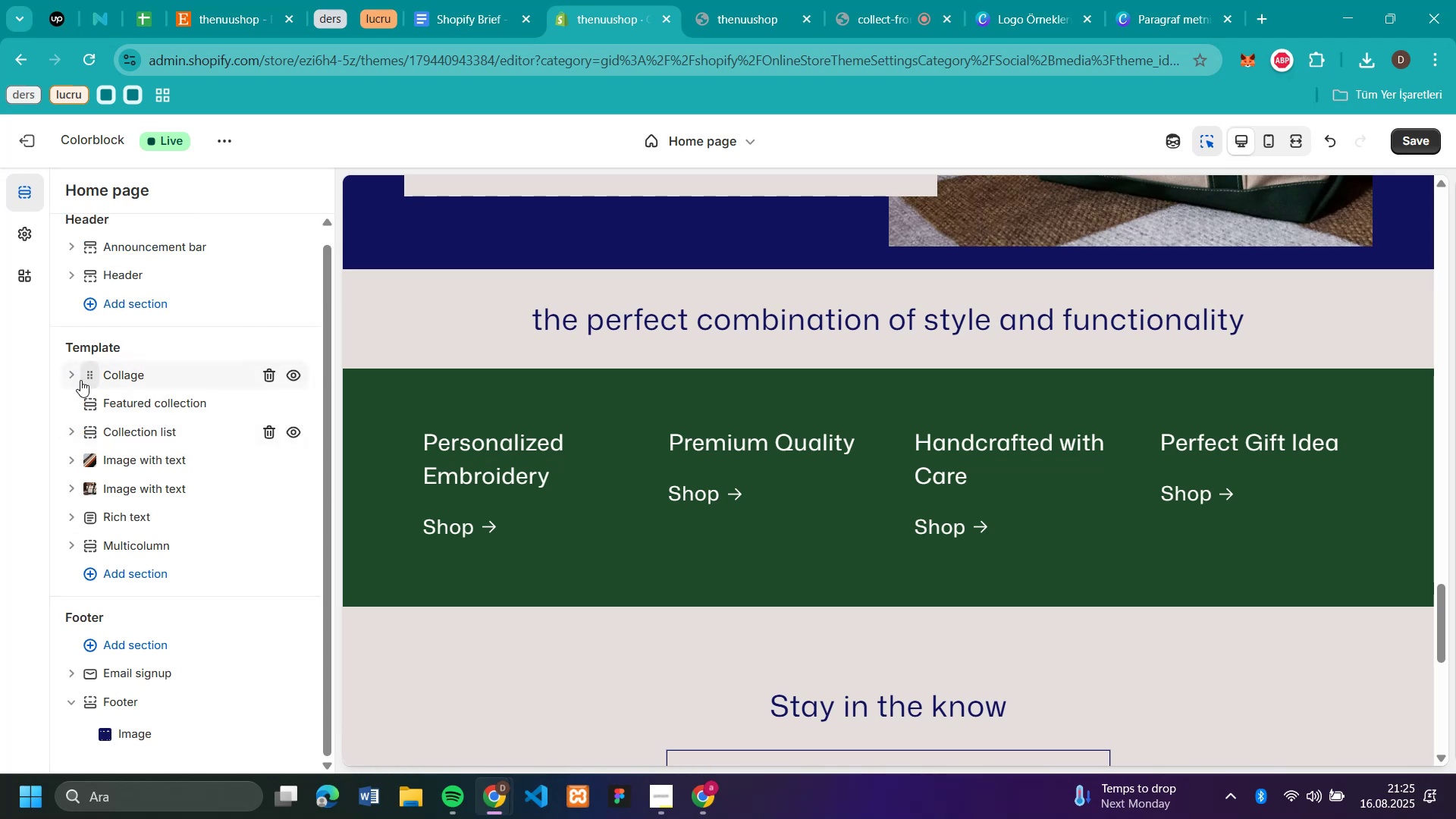 
left_click([73, 378])
 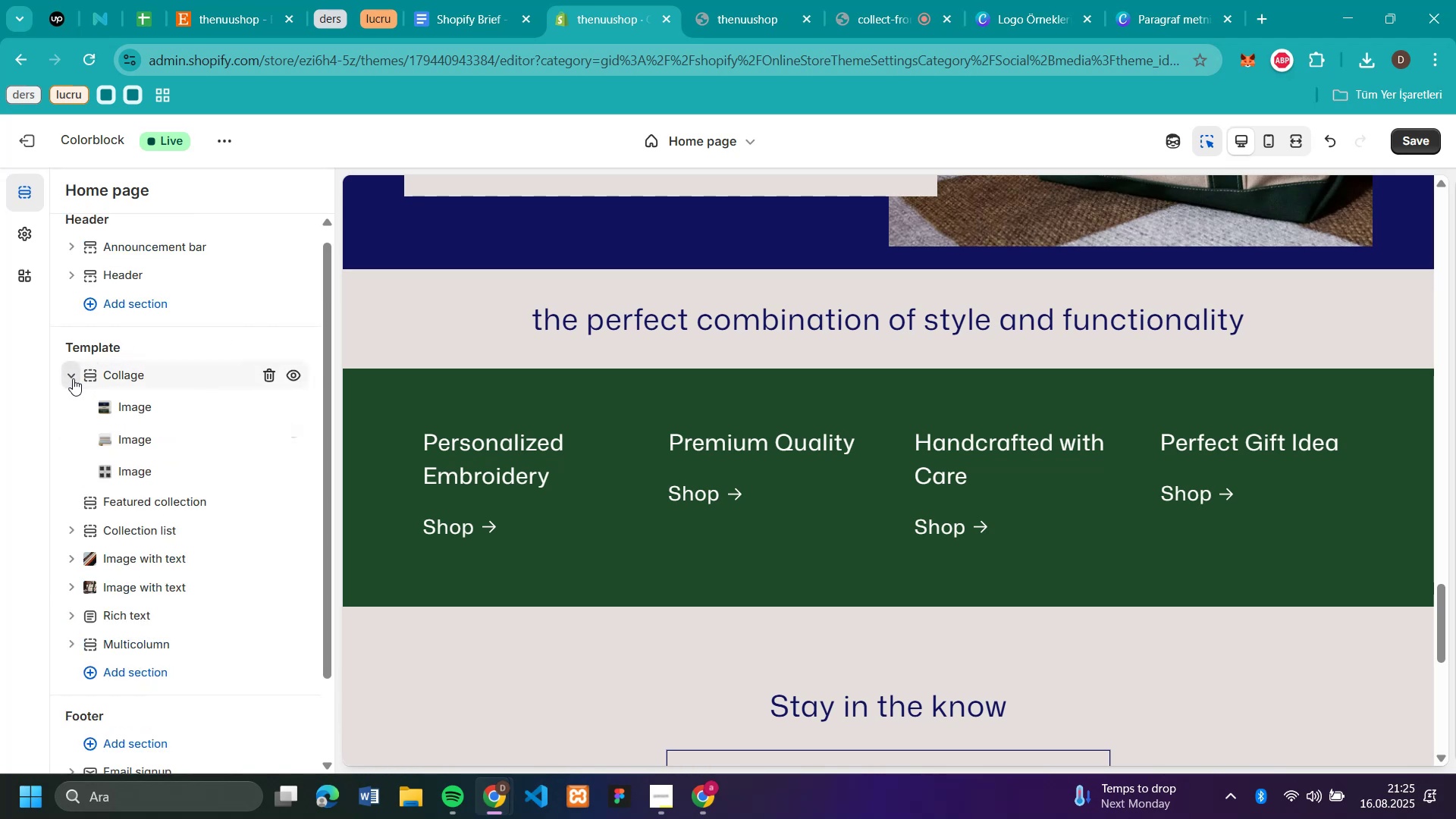 
left_click([73, 378])
 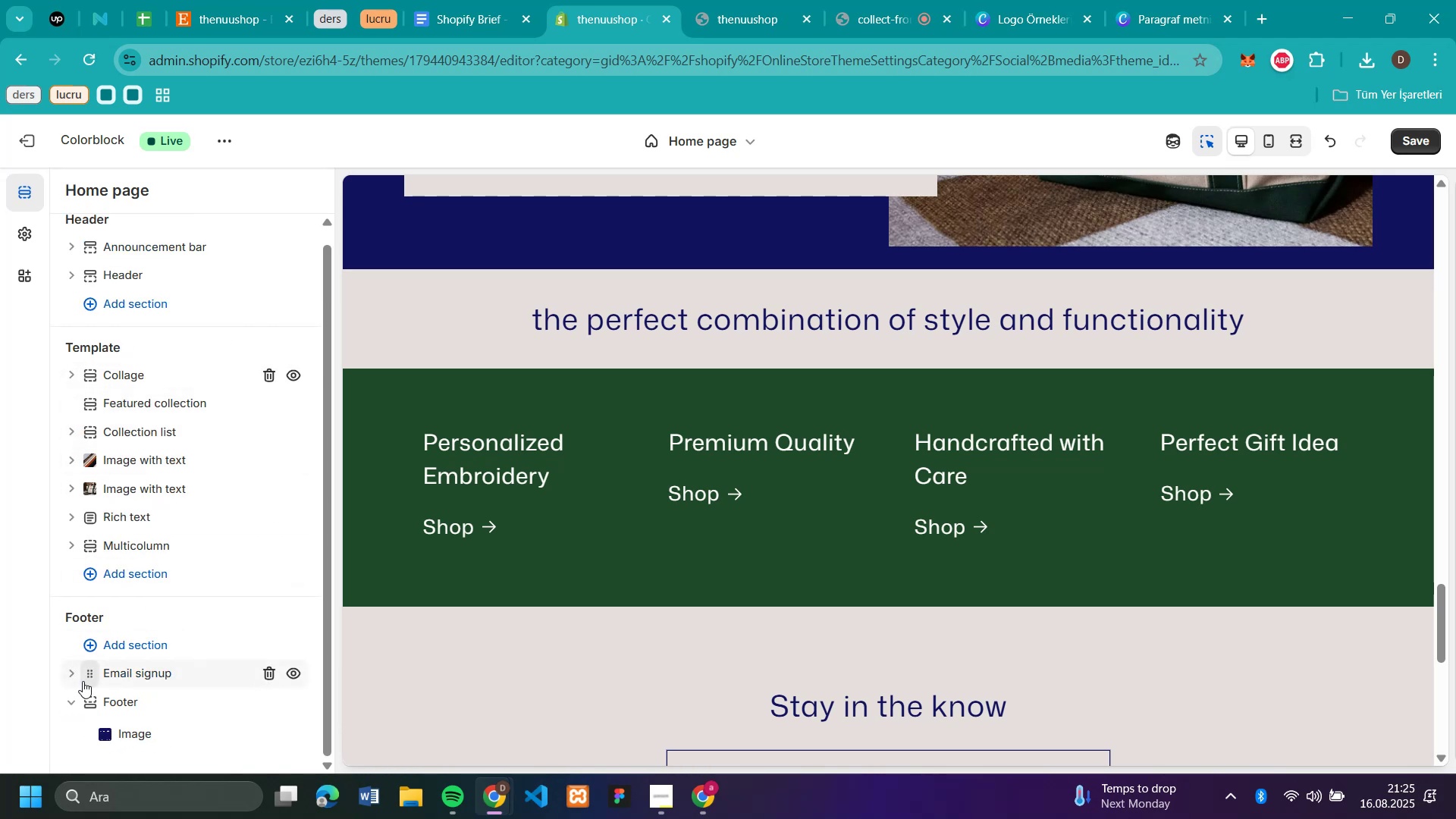 
wait(6.22)
 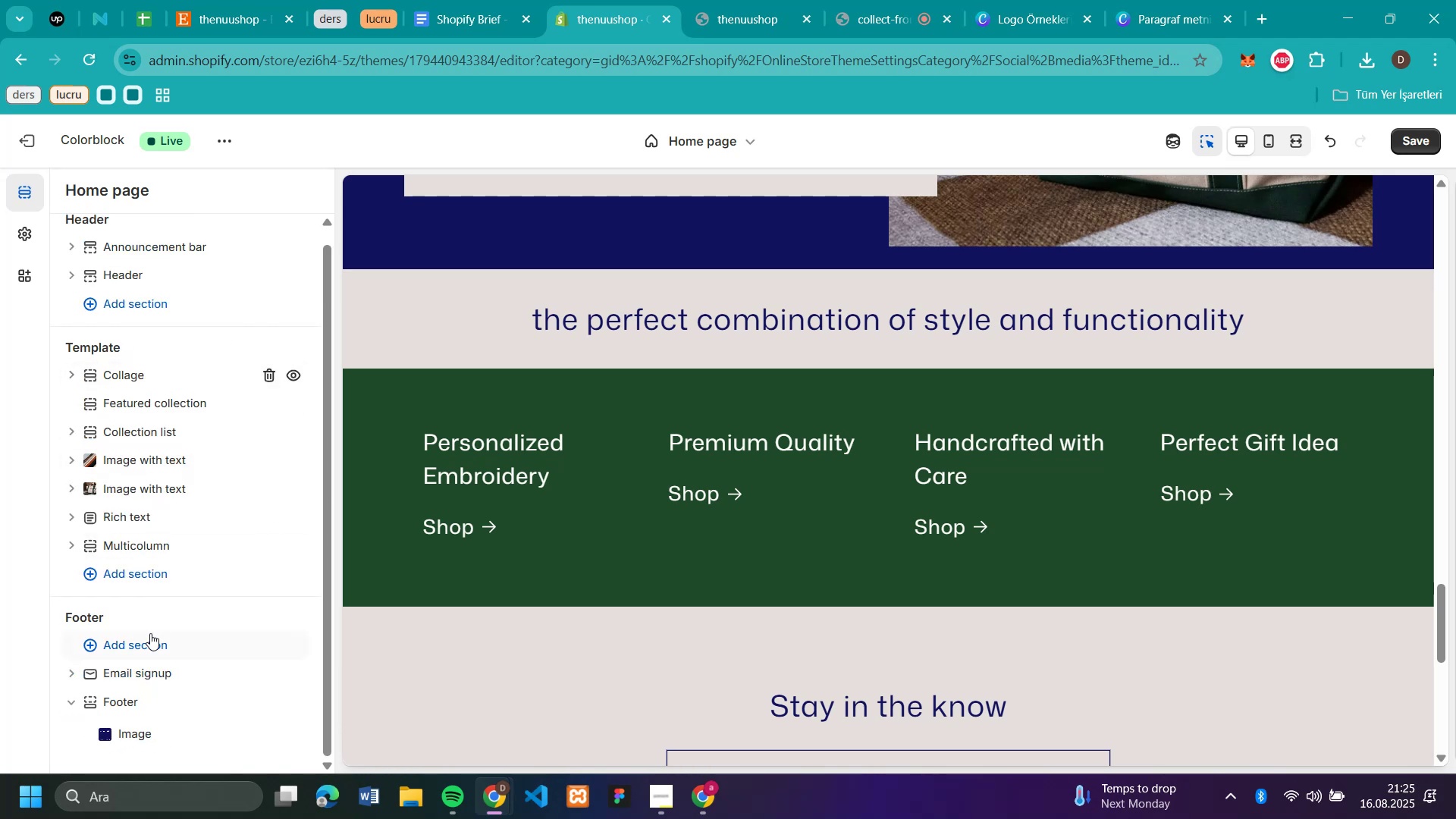 
left_click([144, 578])
 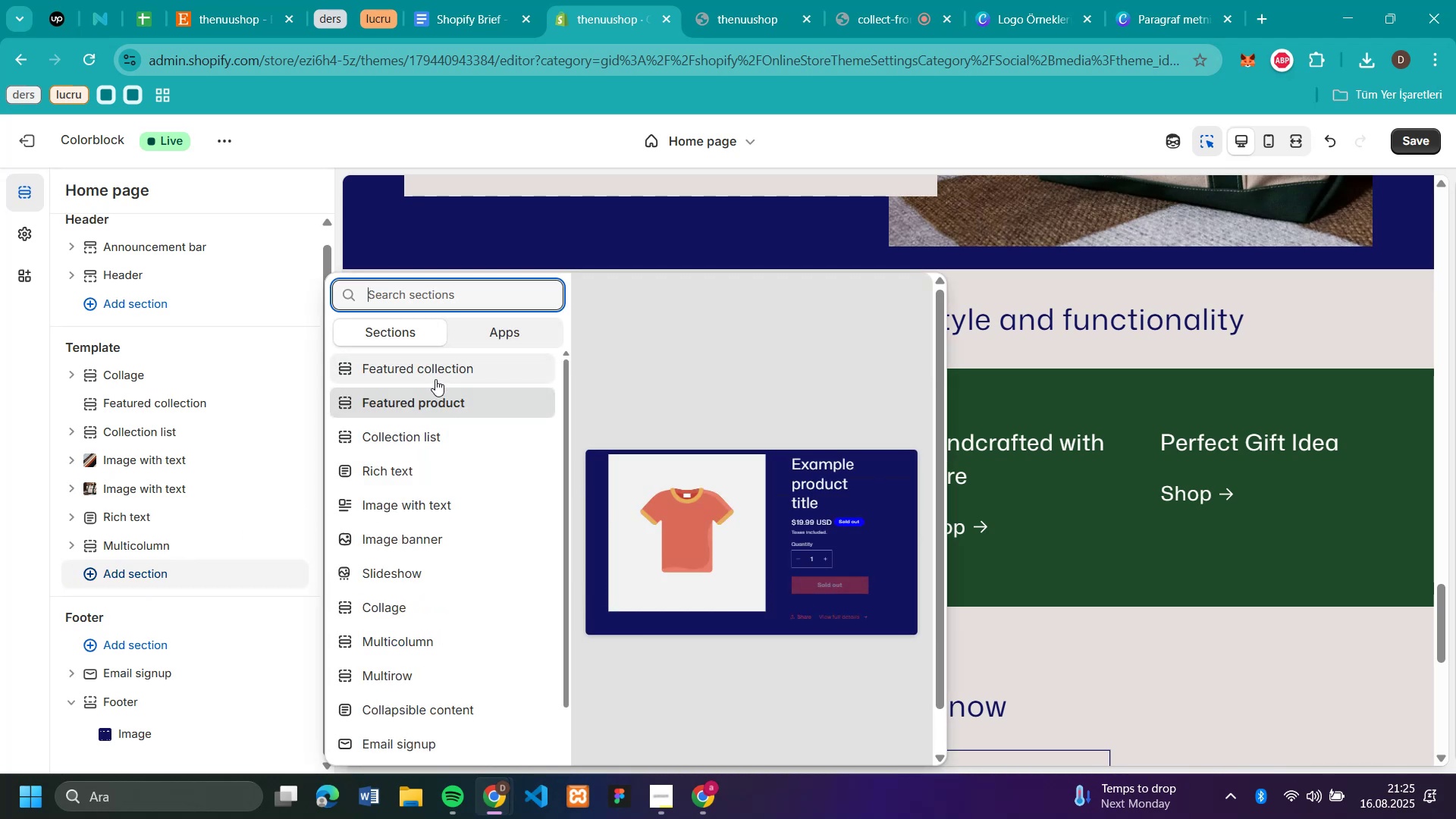 
wait(8.42)
 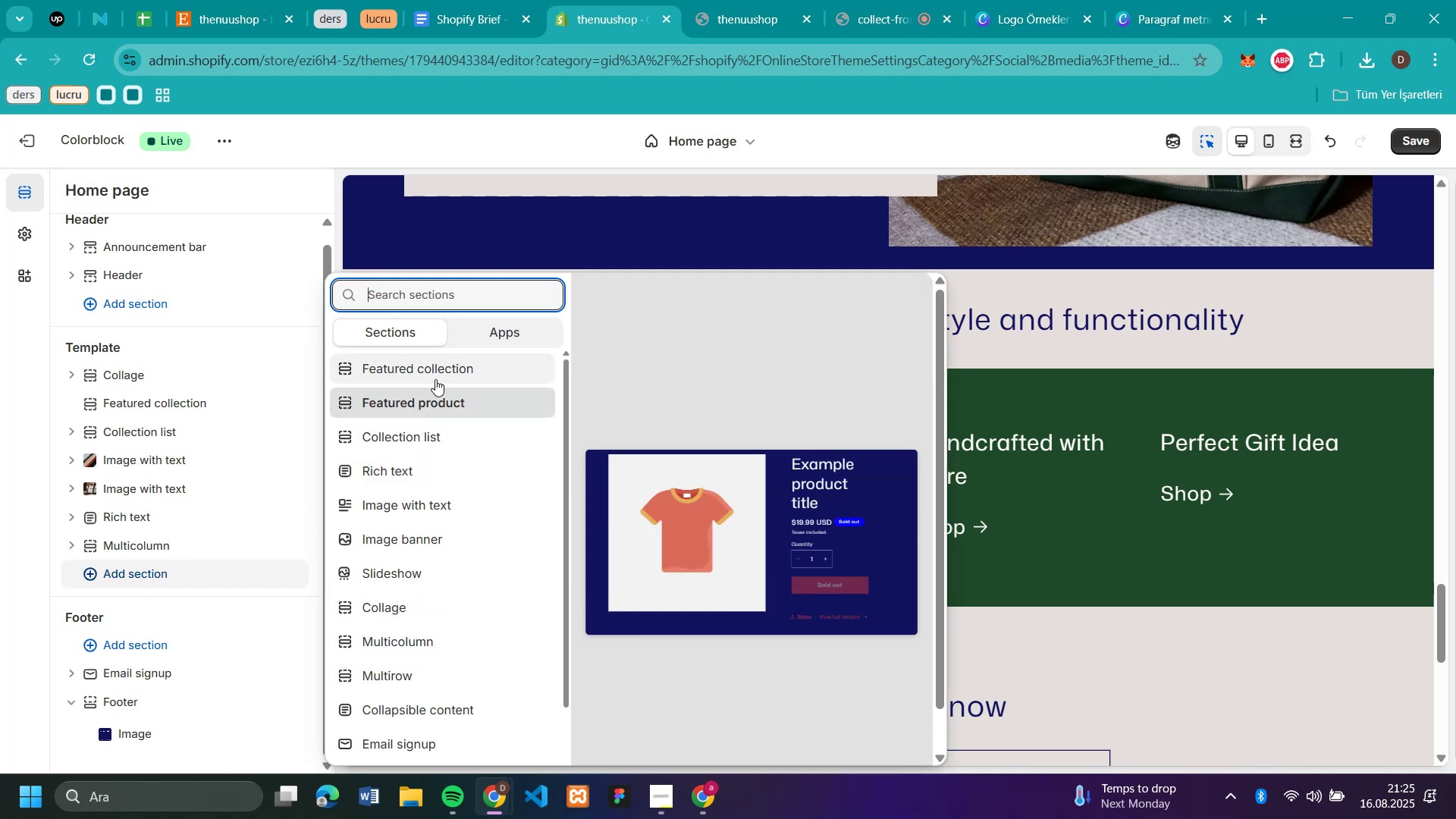 
scroll: coordinate [438, 634], scroll_direction: down, amount: 3.0
 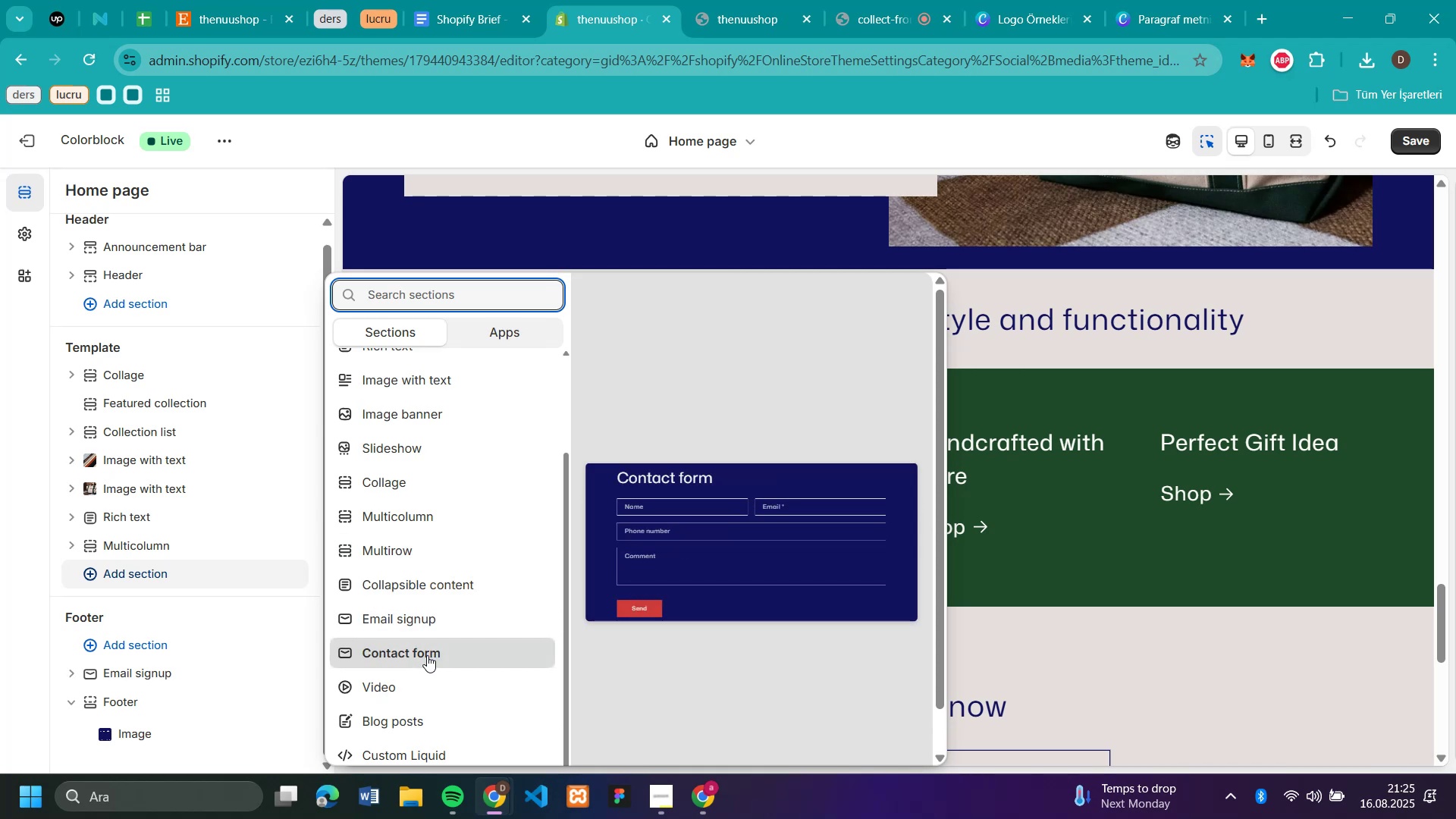 
wait(9.03)
 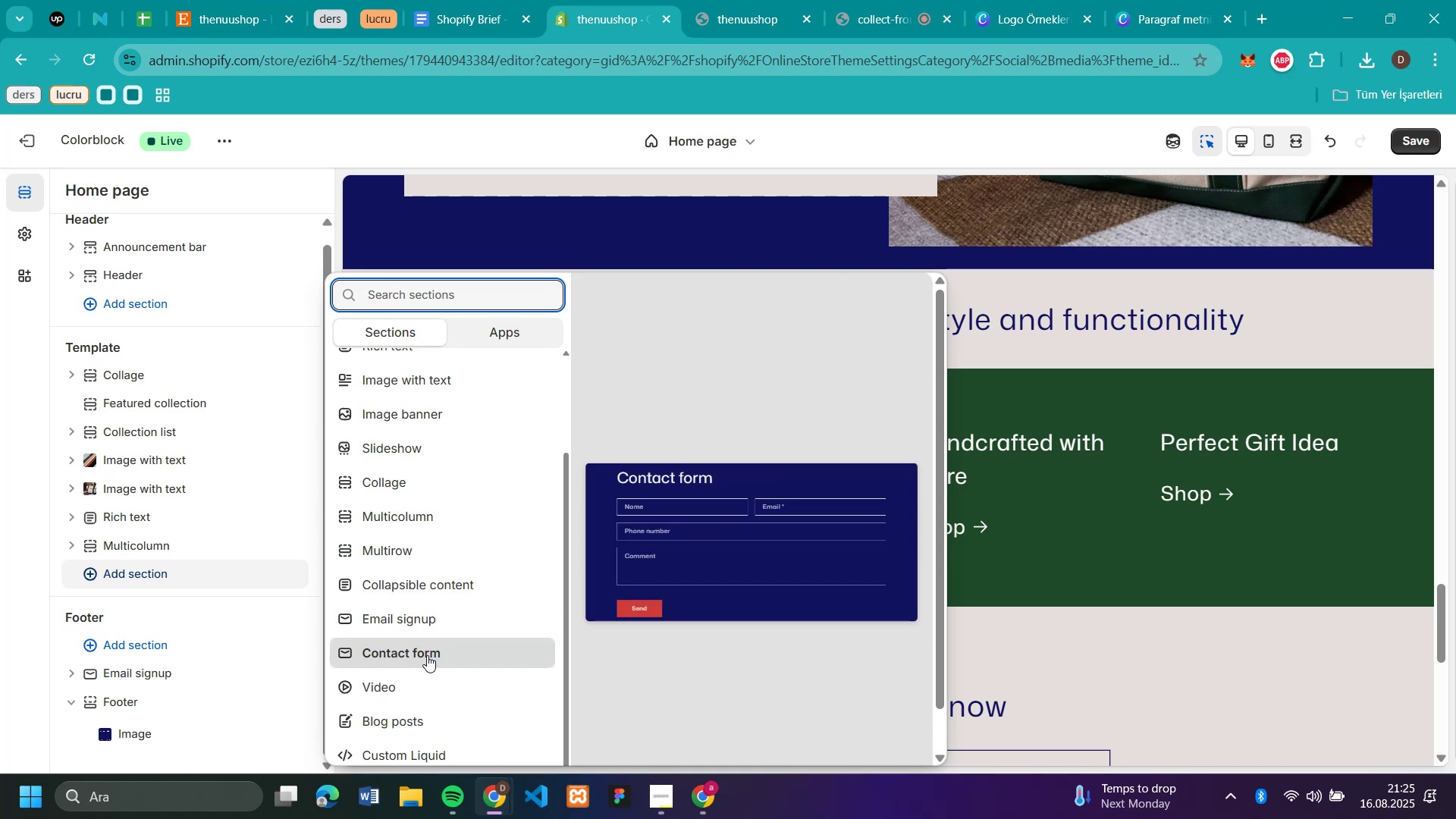 
left_click([21, 474])
 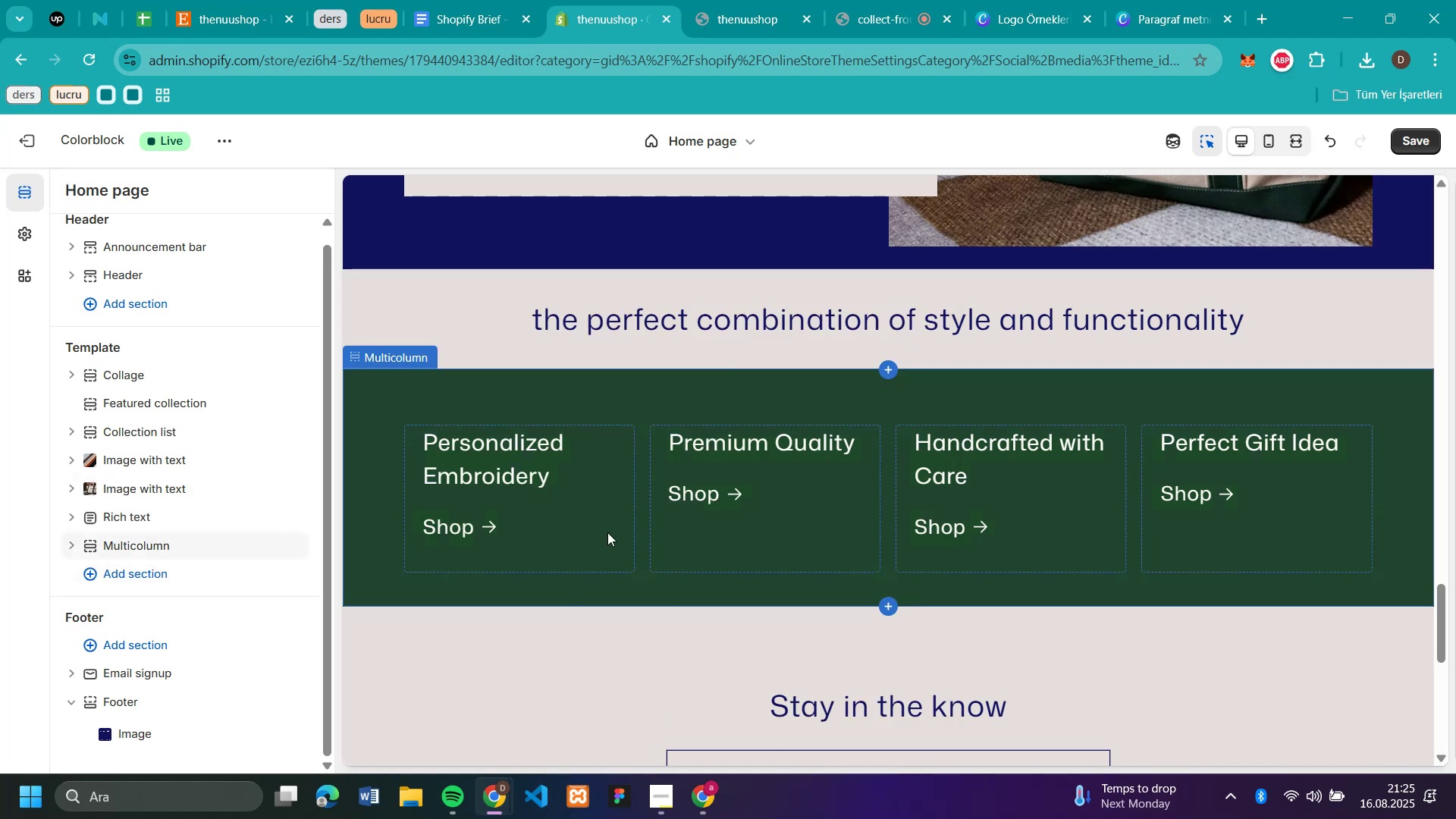 
scroll: coordinate [146, 577], scroll_direction: down, amount: 3.0
 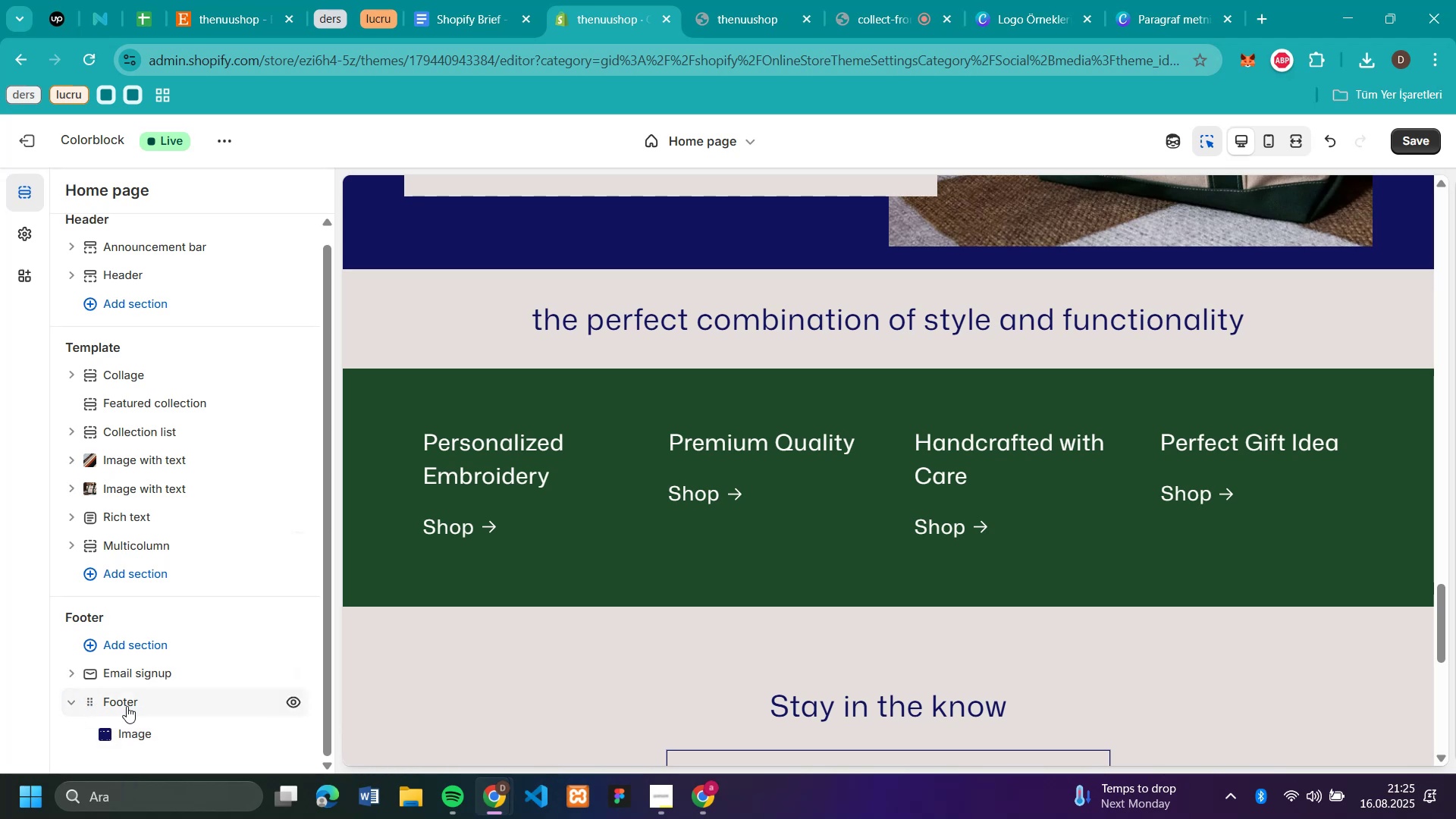 
left_click([127, 706])
 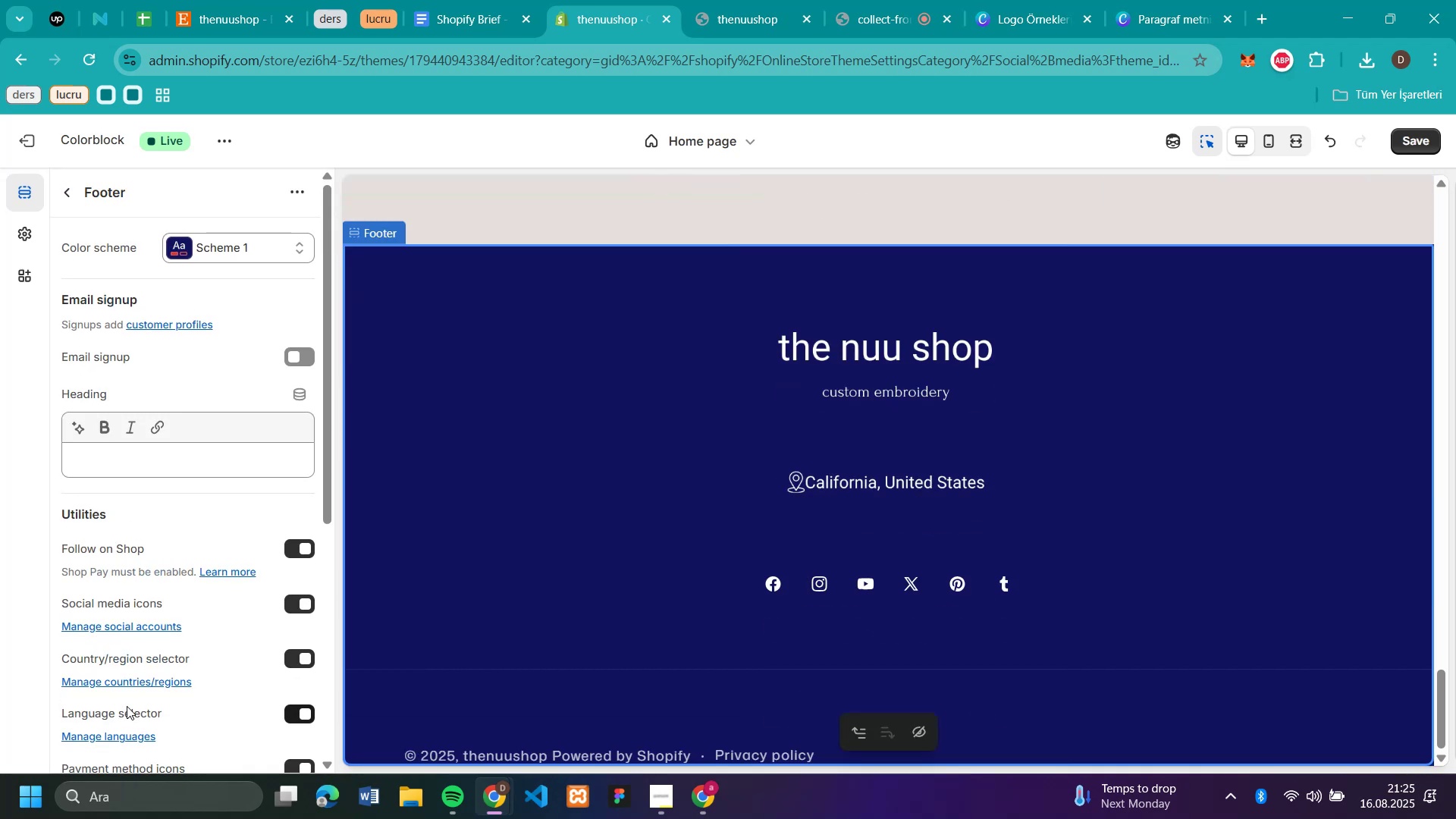 
scroll: coordinate [170, 530], scroll_direction: down, amount: 1.0
 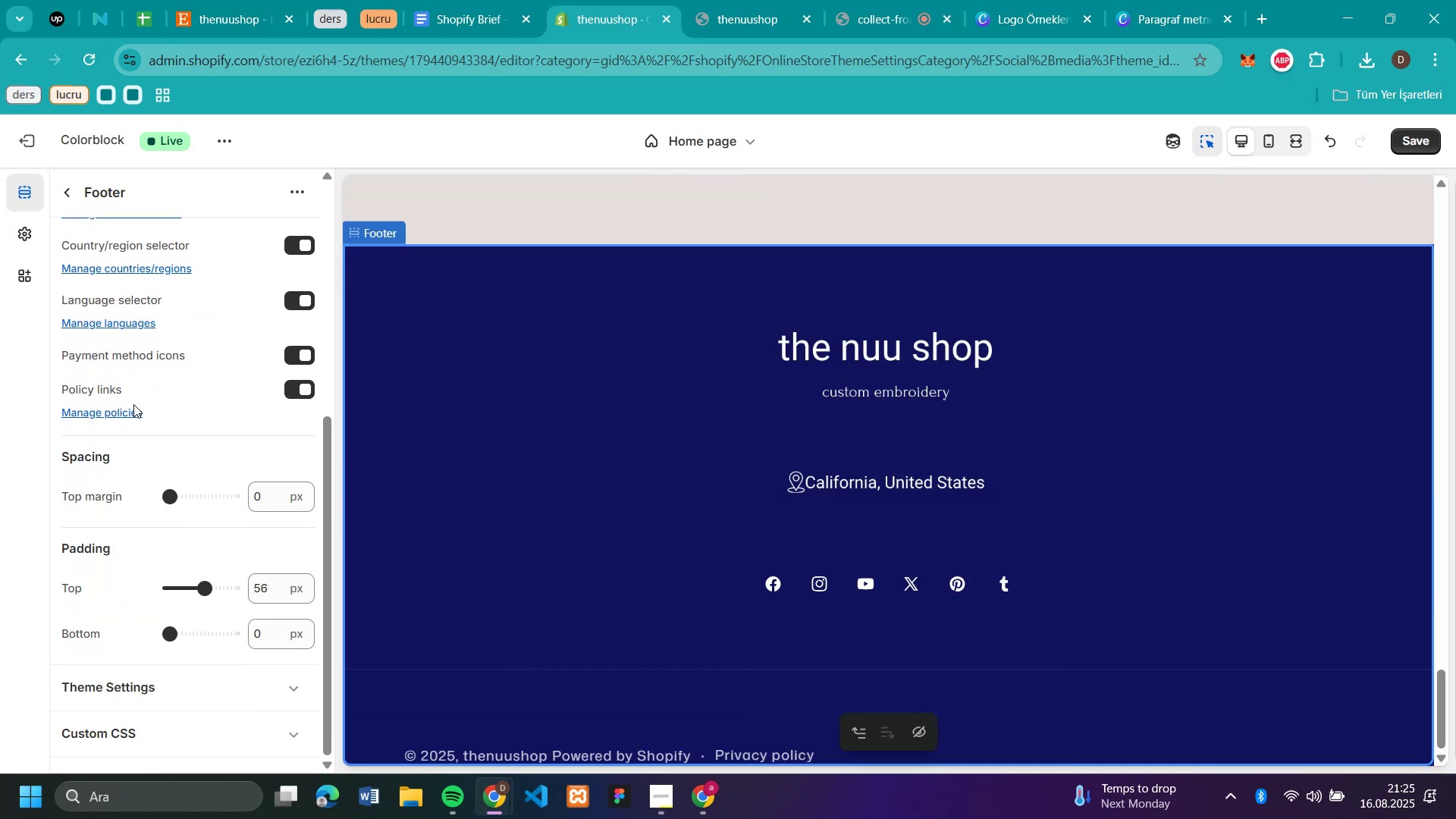 
left_click([70, 191])
 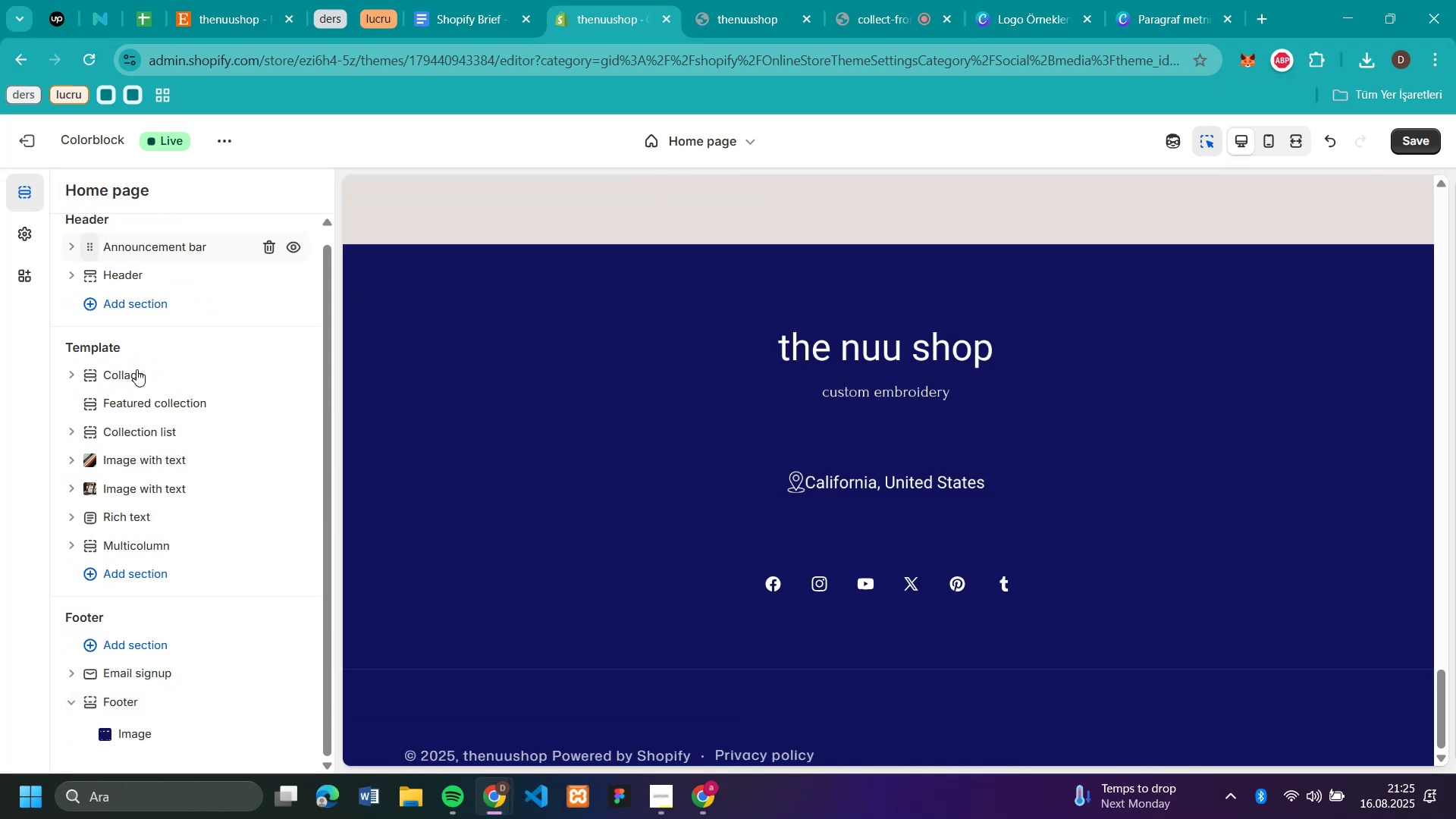 
scroll: coordinate [844, 401], scroll_direction: up, amount: 44.0
 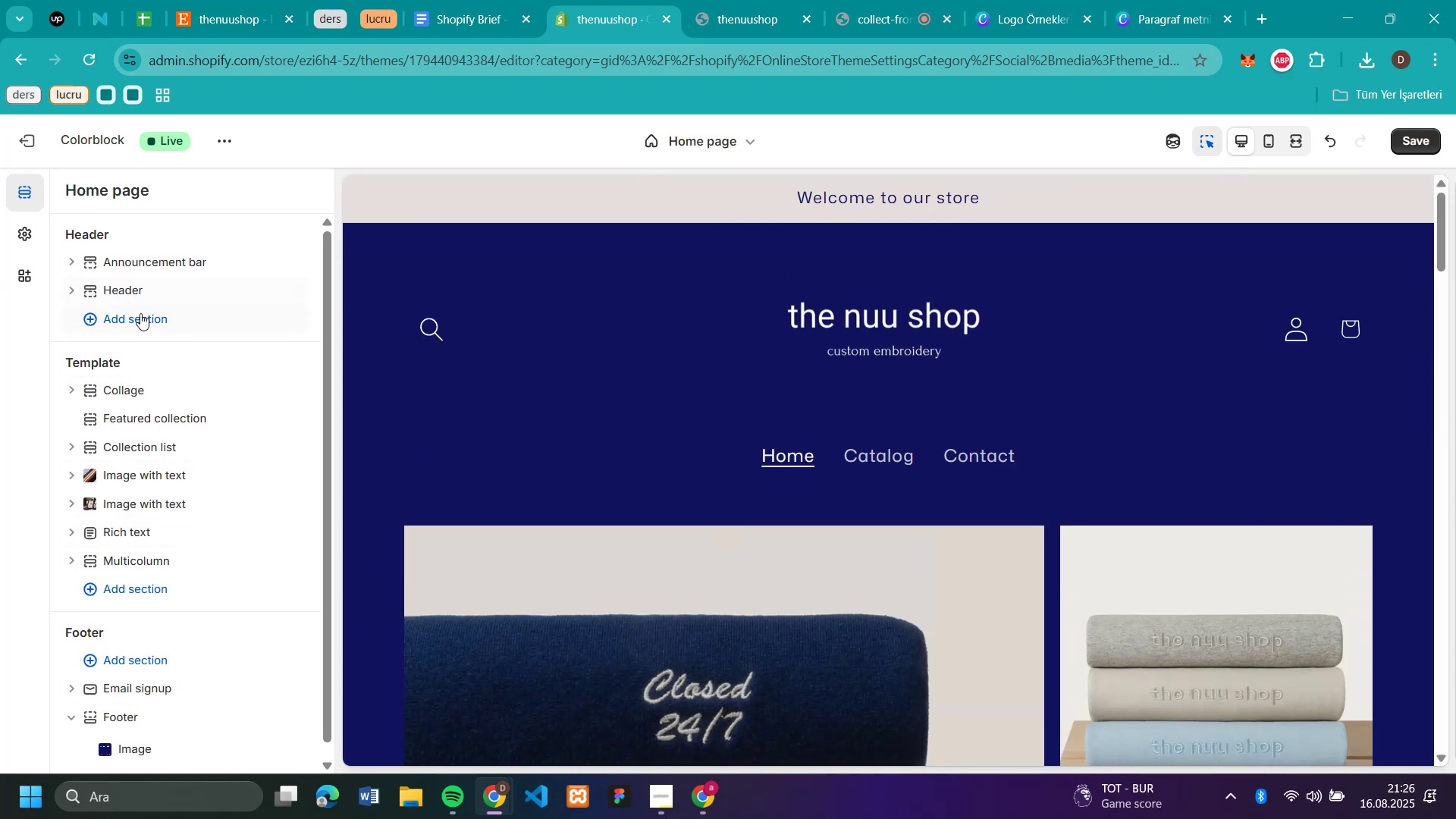 
left_click([140, 313])
 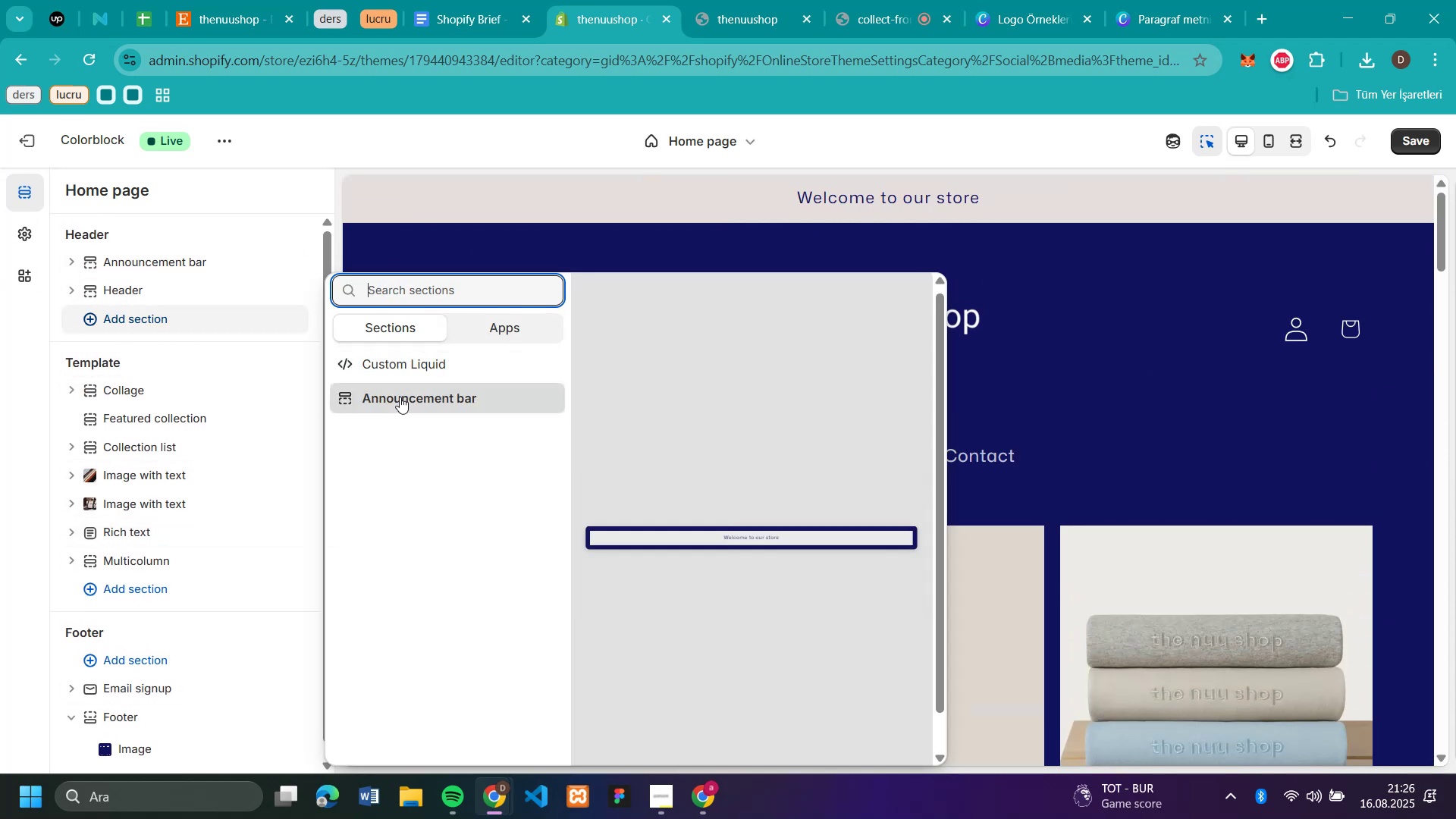 
left_click([4, 417])
 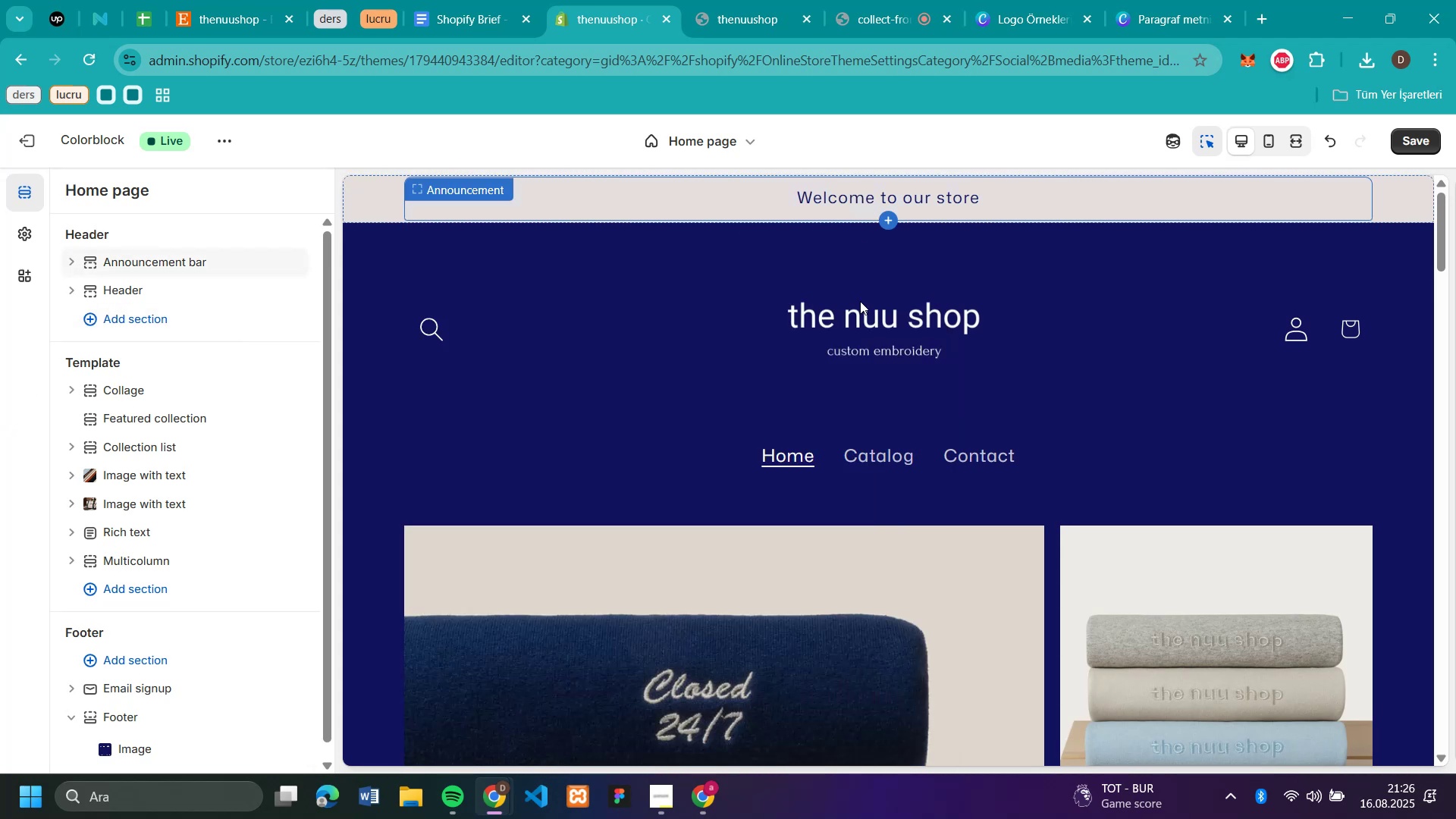 
left_click([703, 816])
 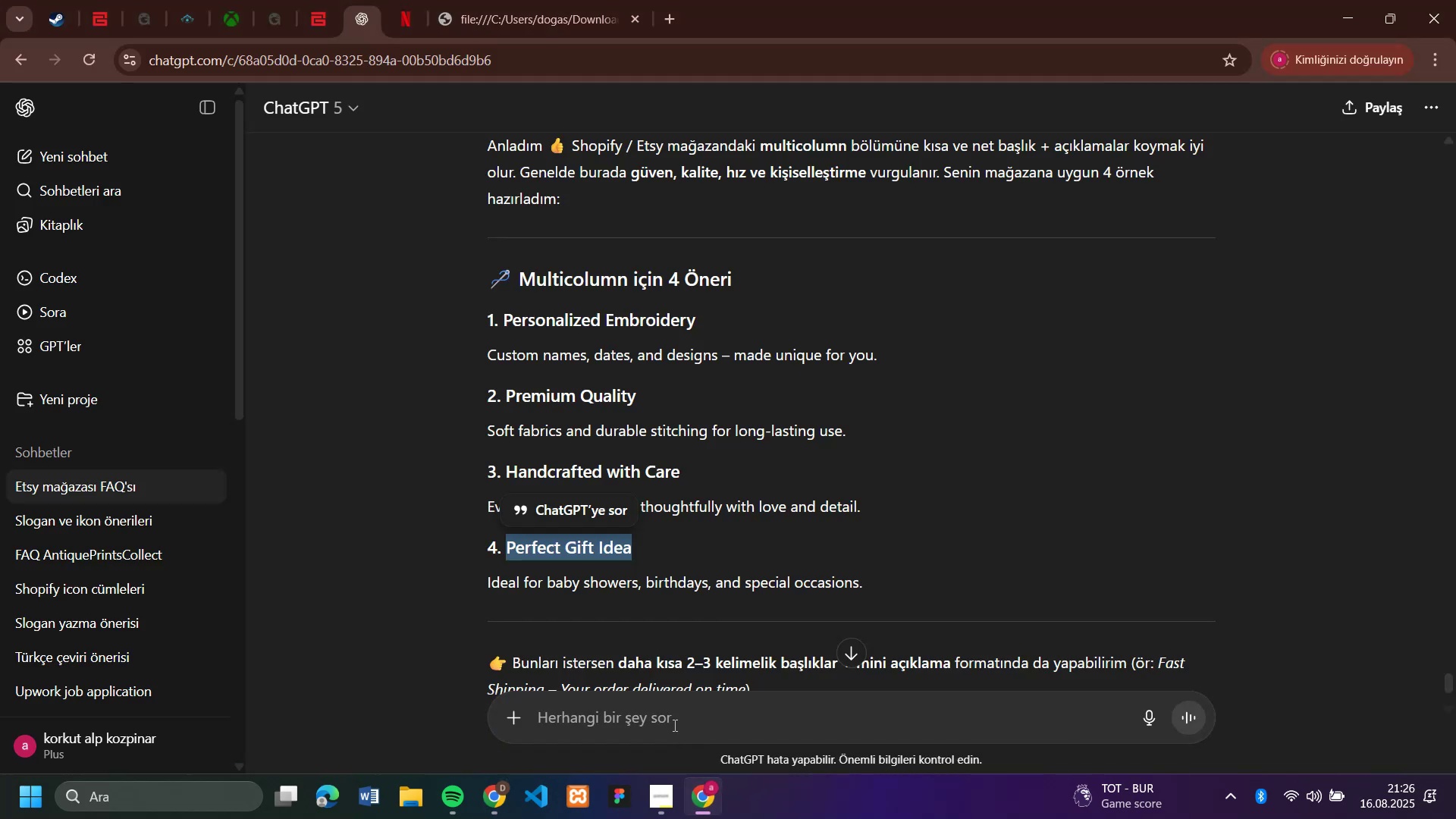 
left_click([673, 725])
 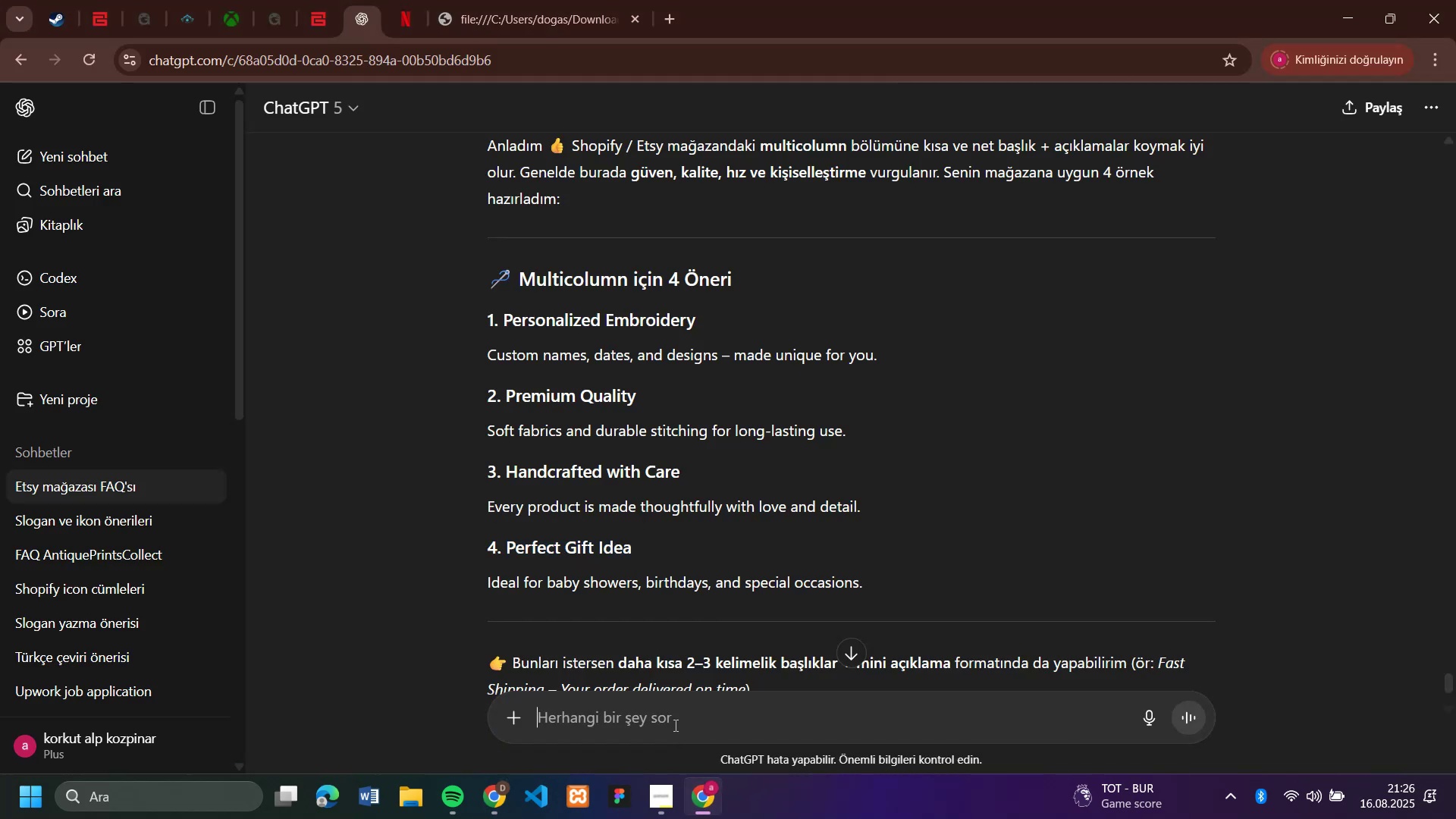 
type(sayfanin en]st]ne yazab'lece['m ho;geld'n g'b' yaz)
key(Backspace)
key(Backspace)
key(Backspace)
type(c]mleler yaz)
 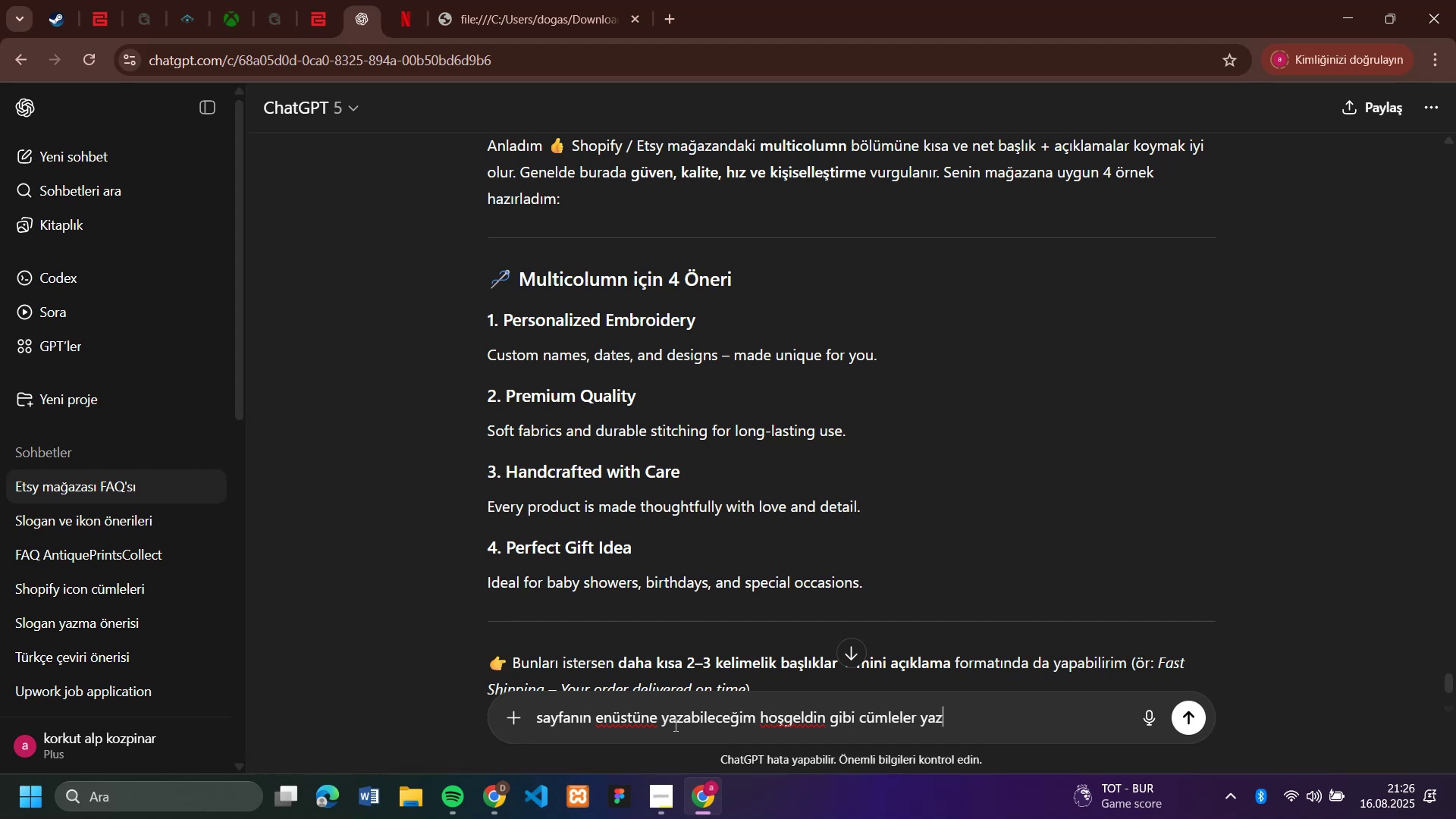 
key(Enter)
 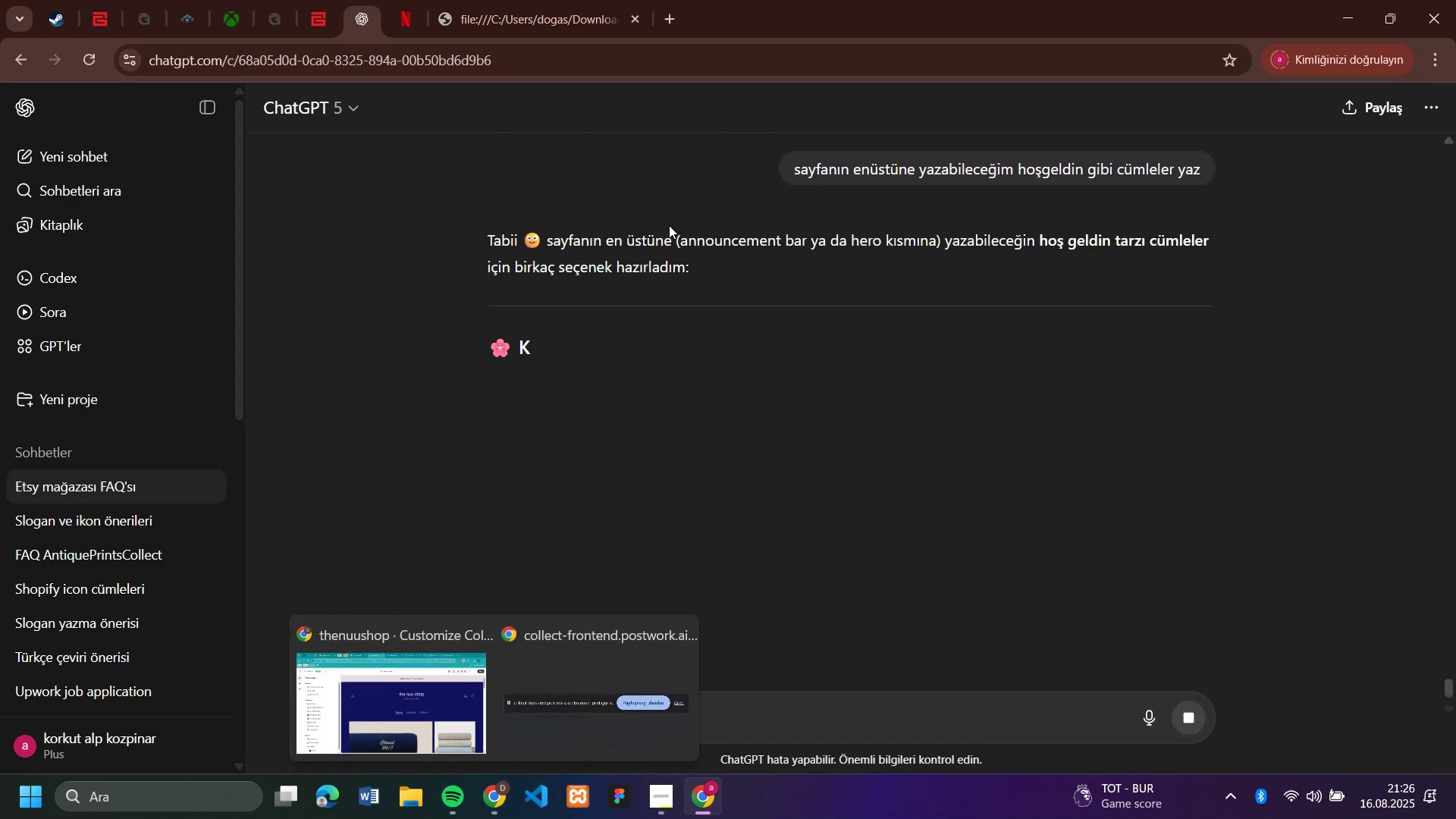 
scroll: coordinate [909, 419], scroll_direction: down, amount: 1.0
 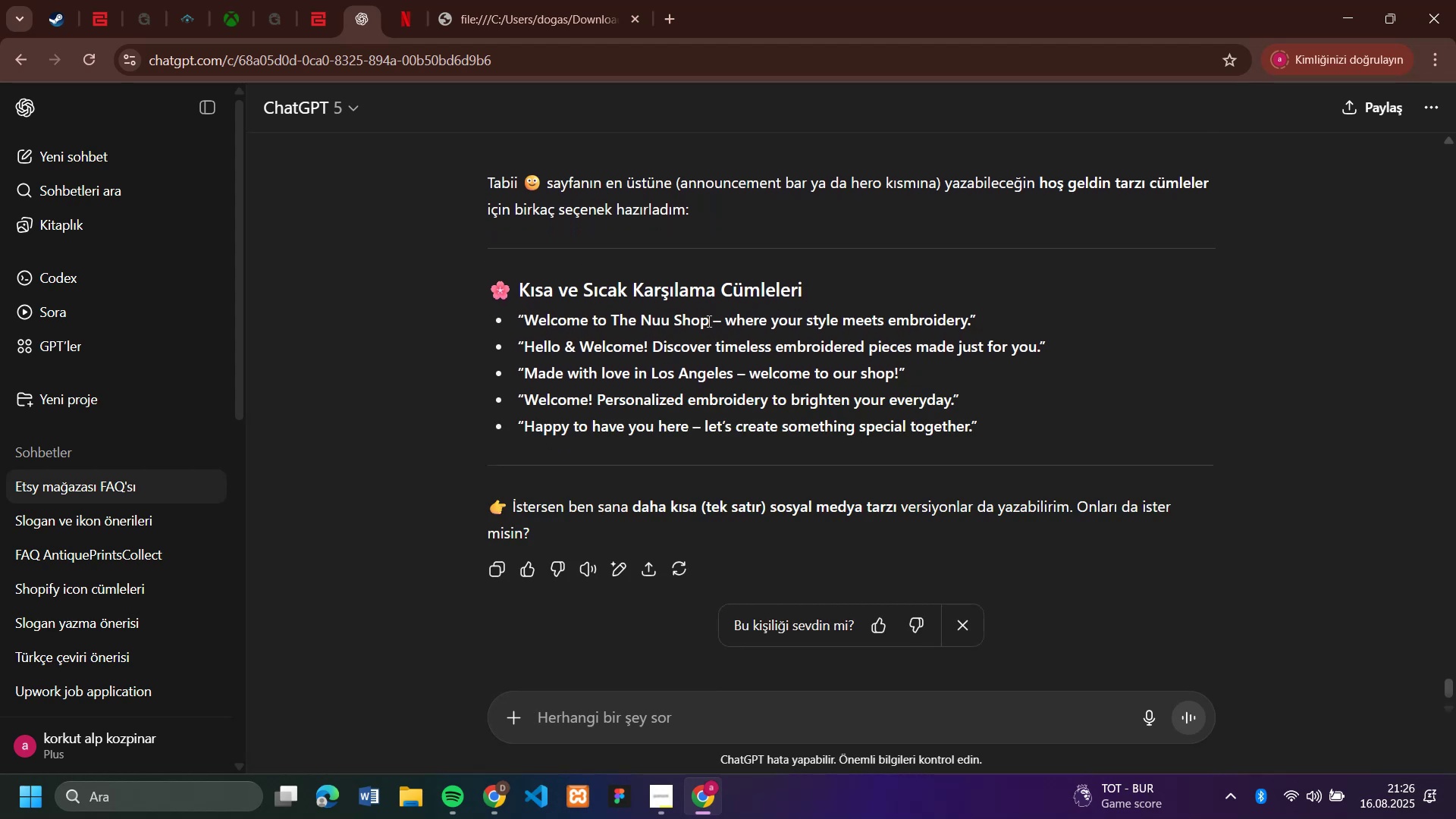 
left_click_drag(start_coordinate=[708, 322], to_coordinate=[531, 305])
 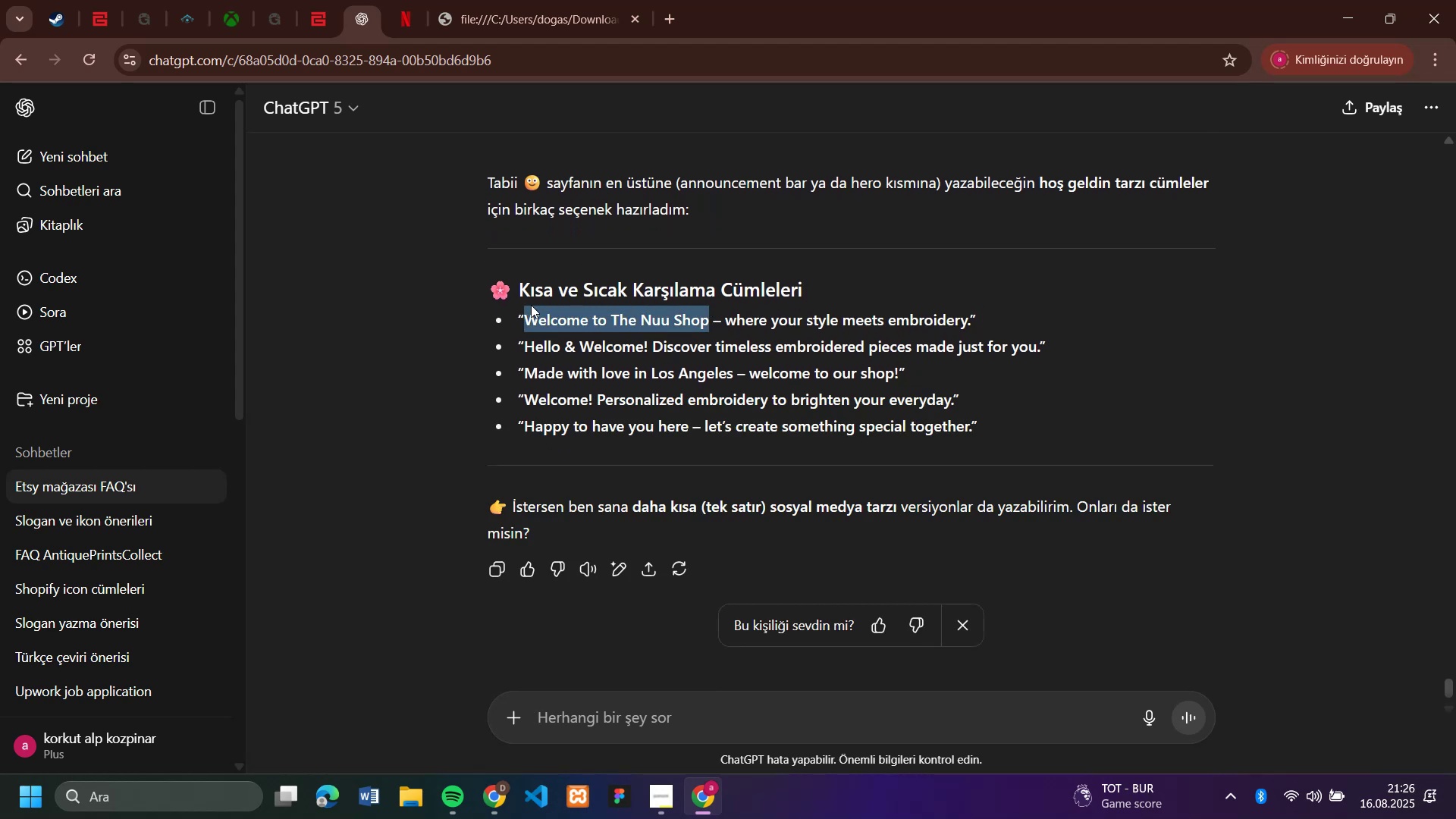 
key(Control+C)
 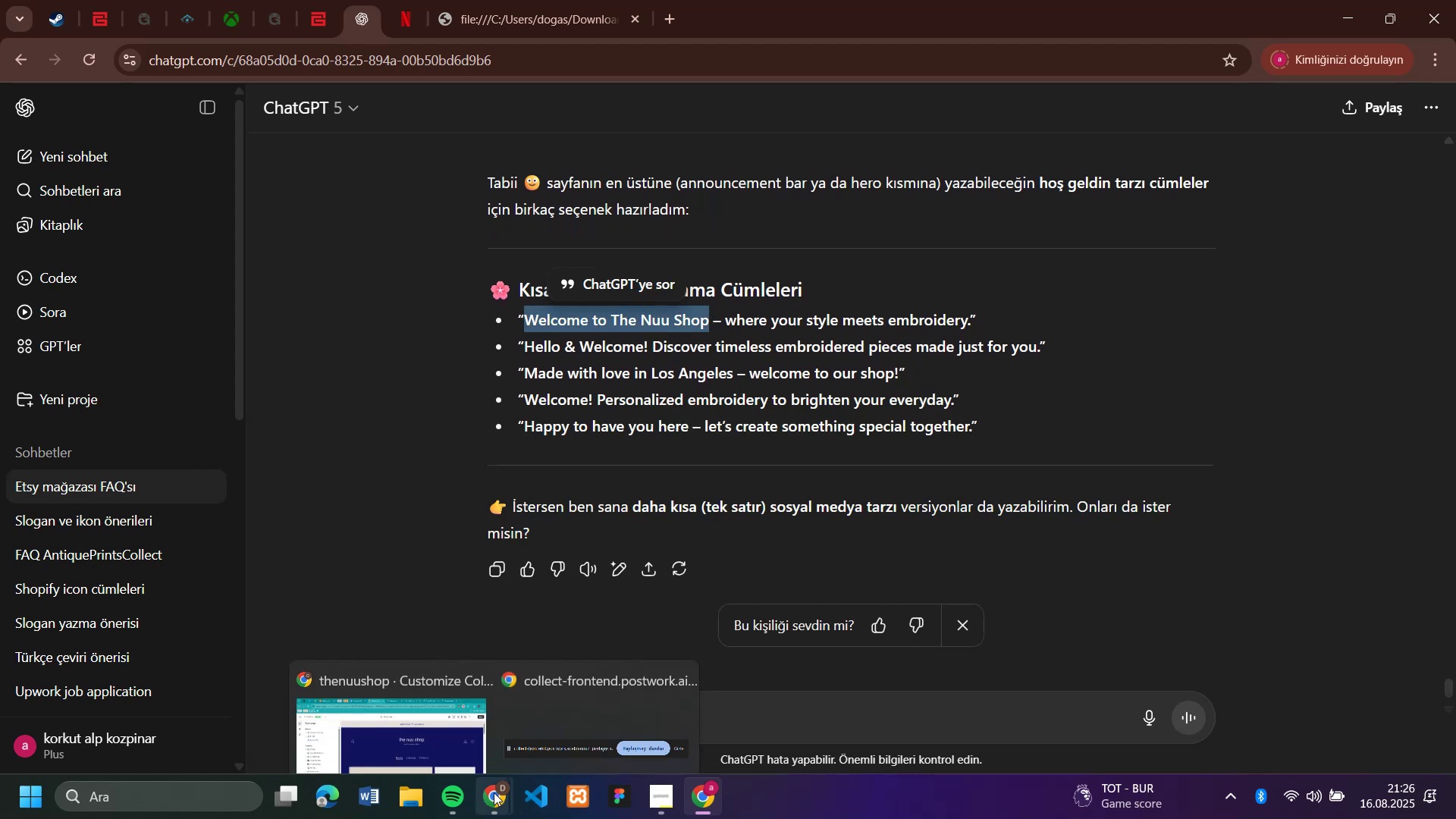 
left_click([415, 726])
 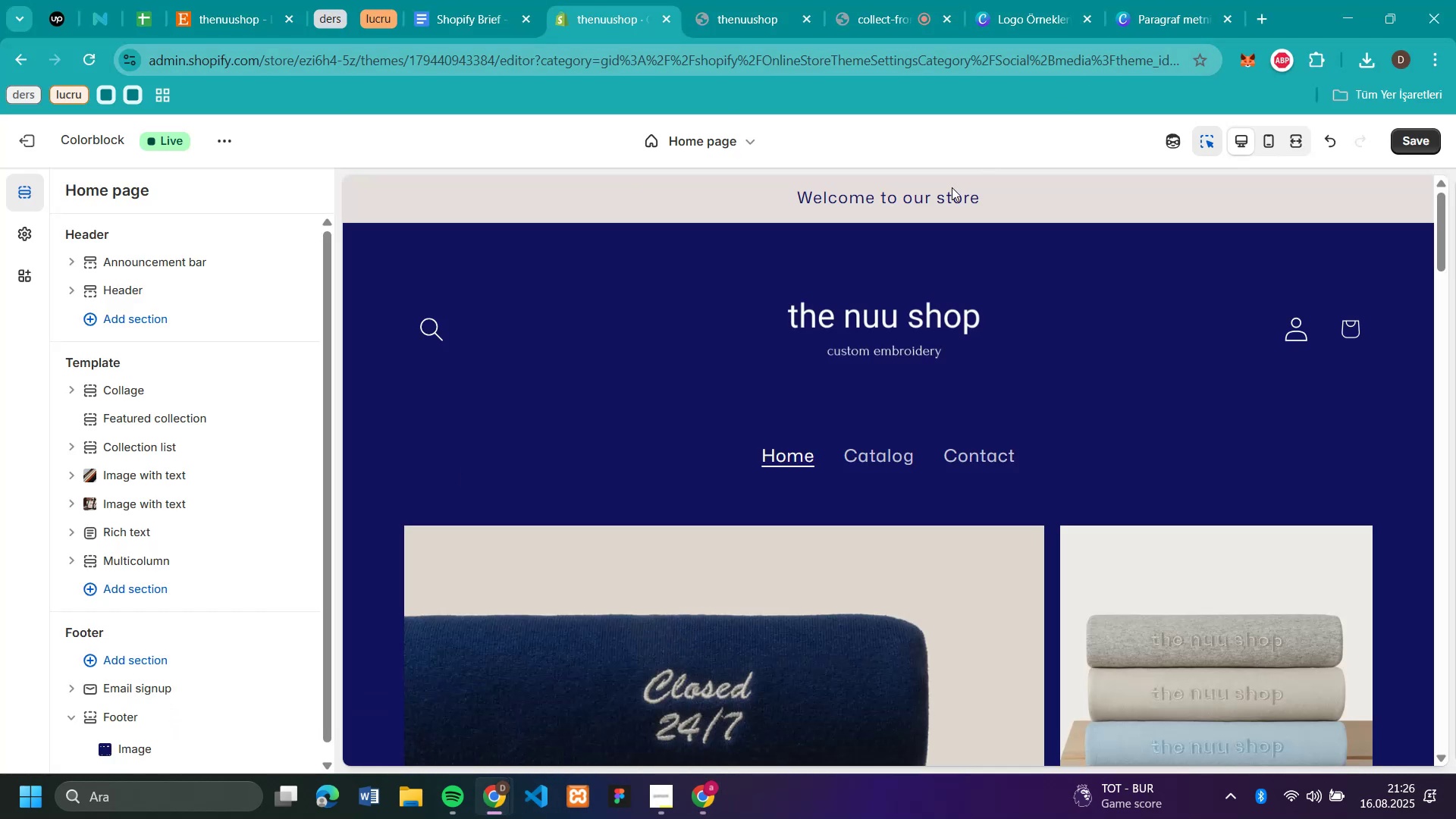 
left_click([950, 190])
 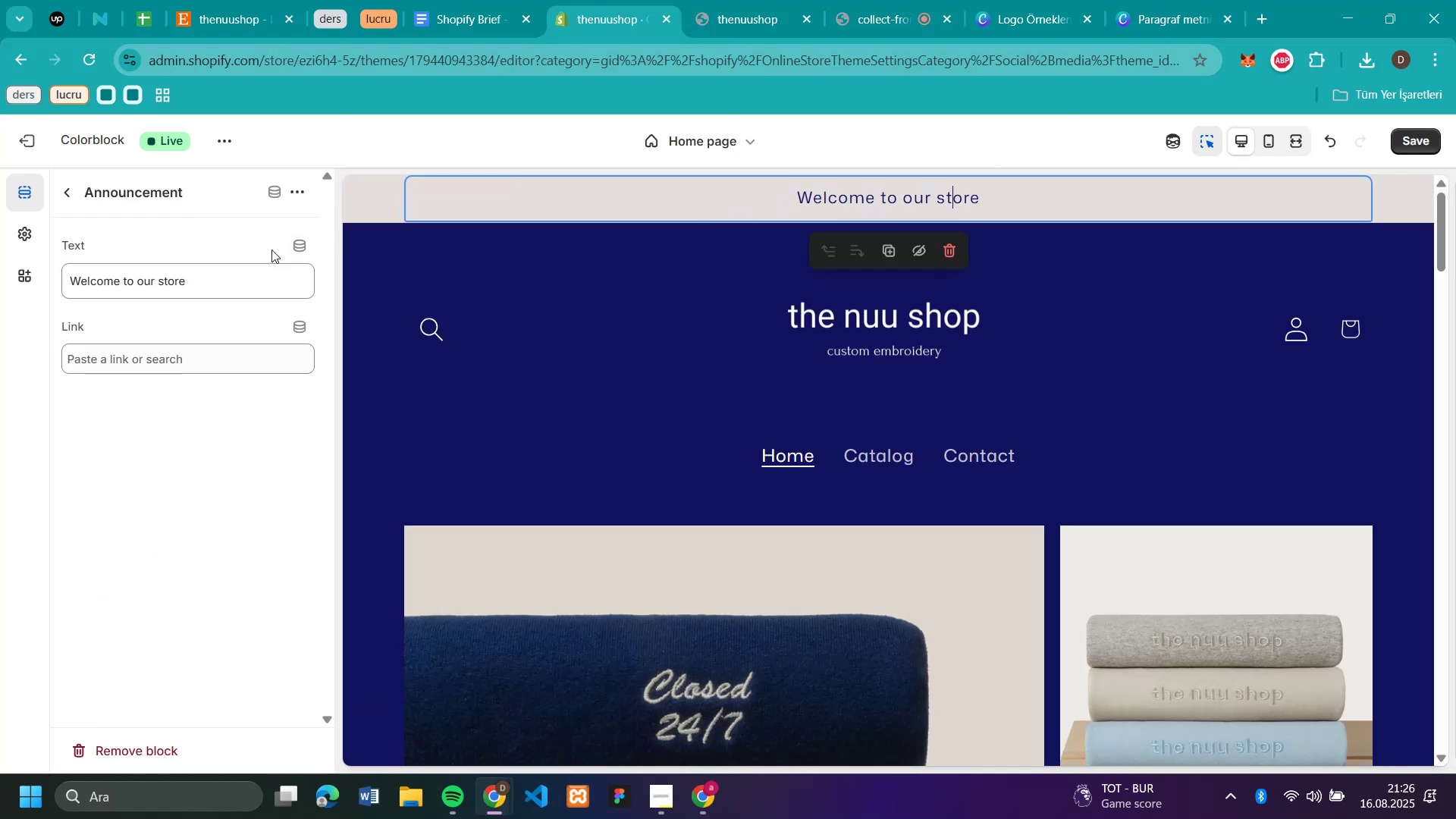 
left_click_drag(start_coordinate=[262, 275], to_coordinate=[25, 241])
 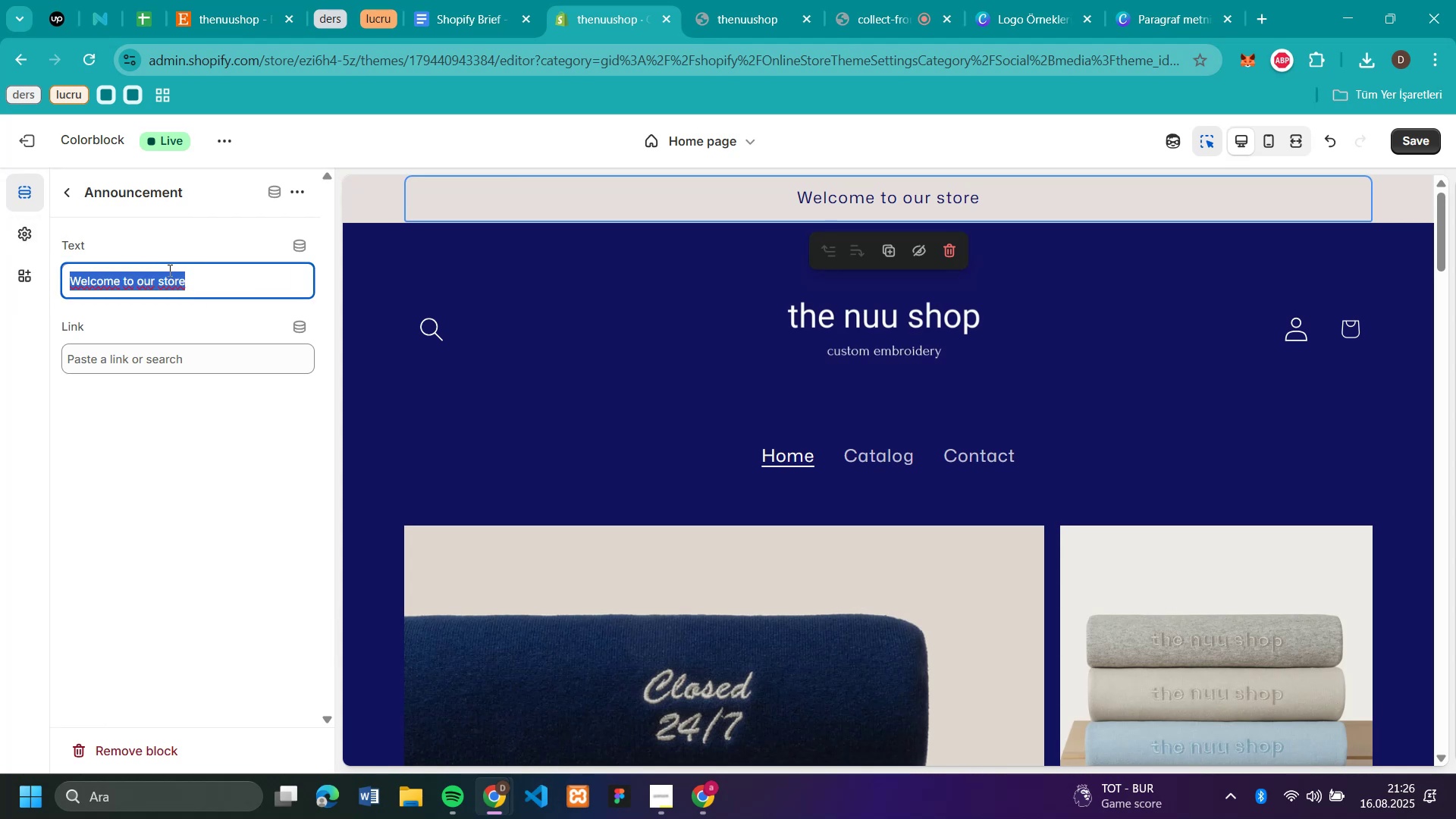 
key(Control+V)
 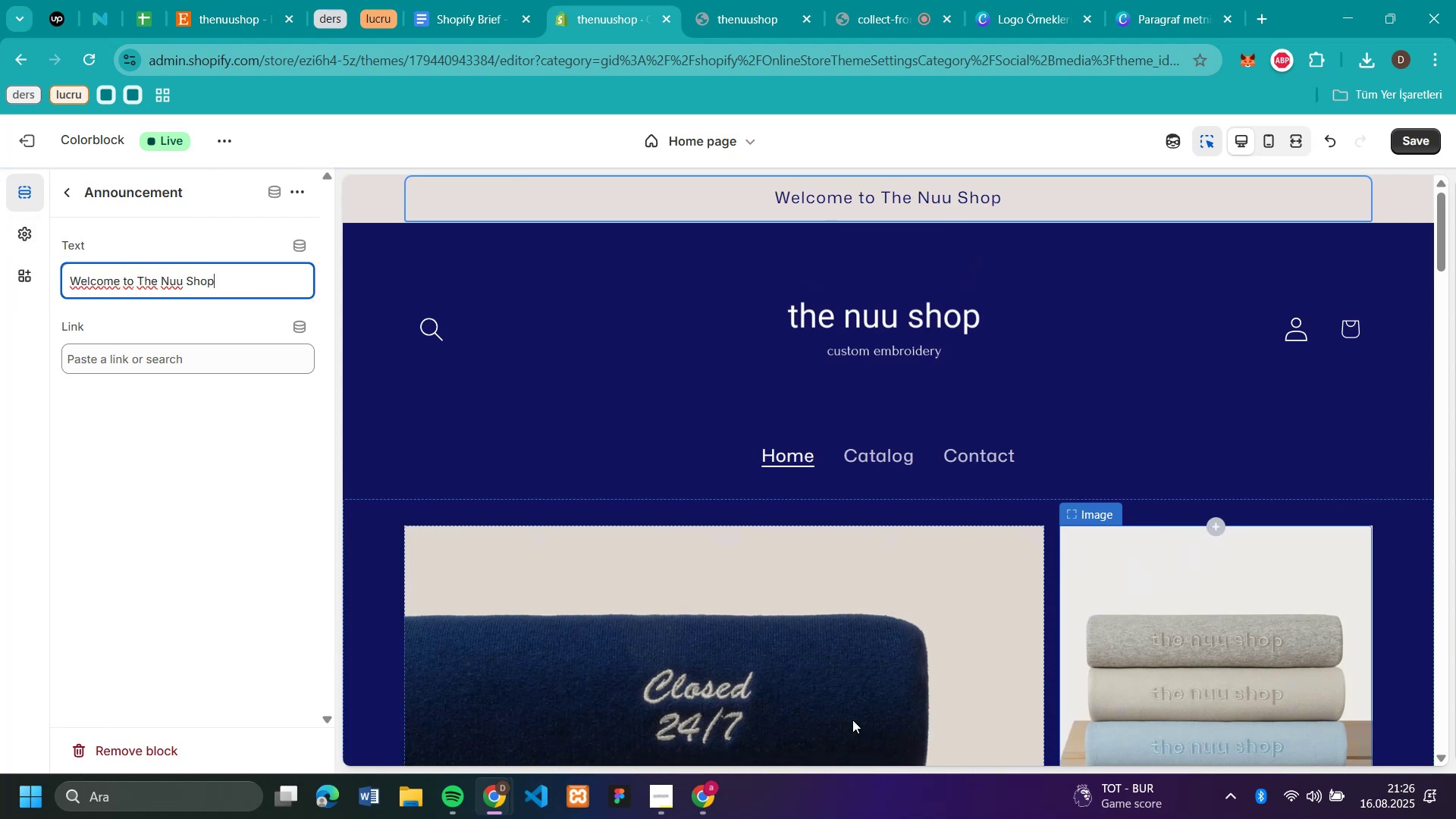 
left_click([710, 795])
 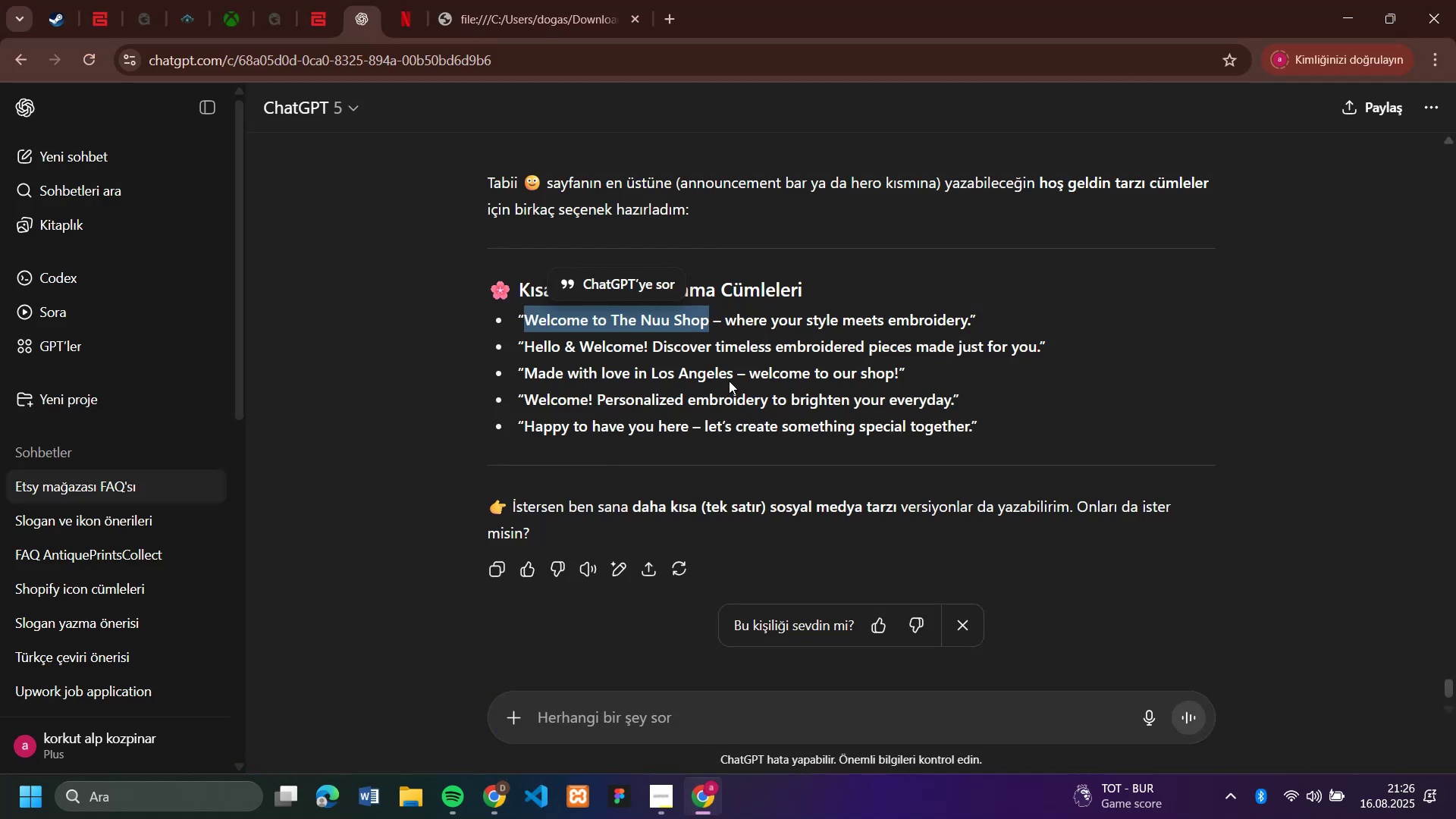 
left_click_drag(start_coordinate=[734, 373], to_coordinate=[528, 364])
 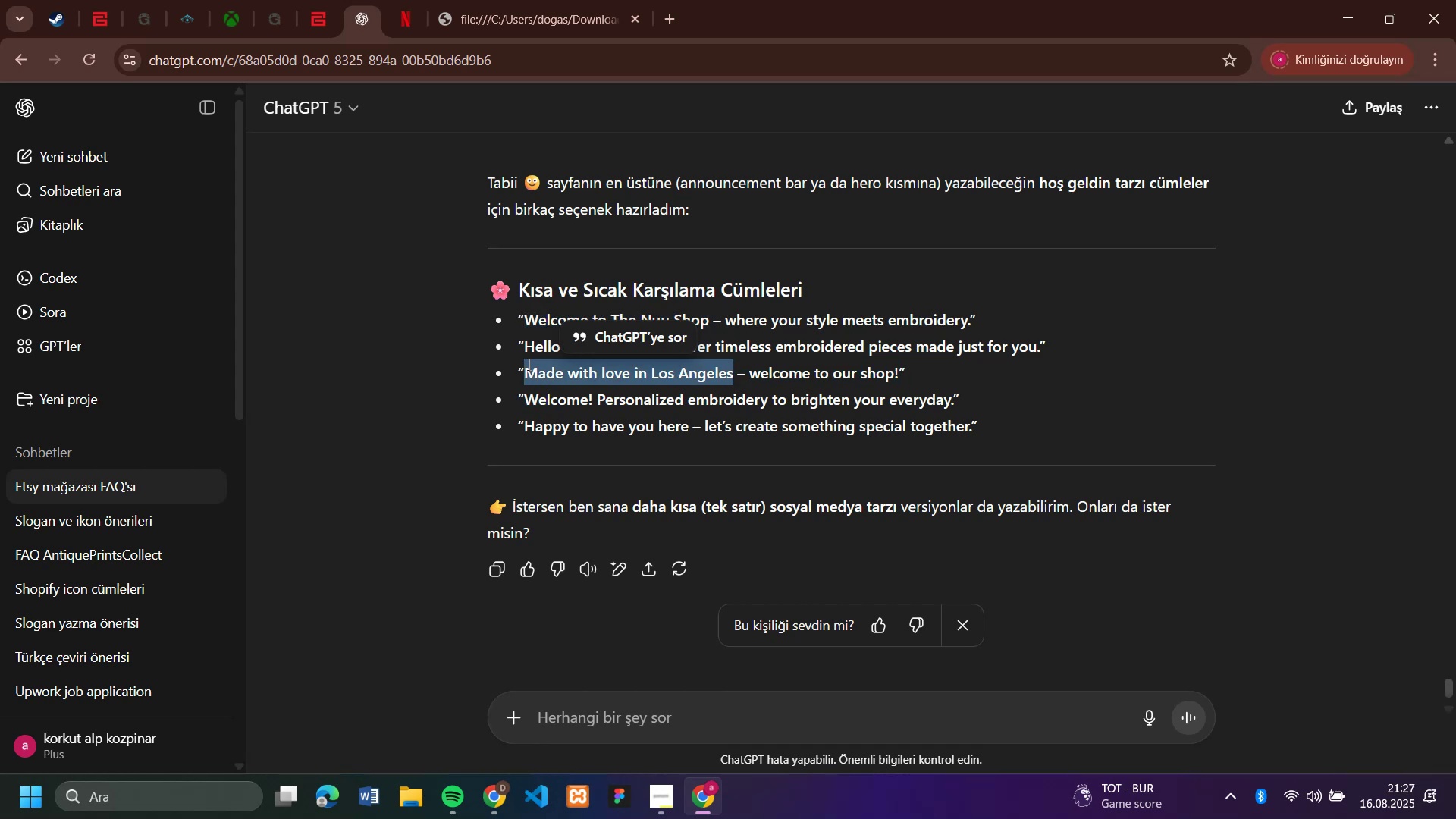 
key(Control+C)
 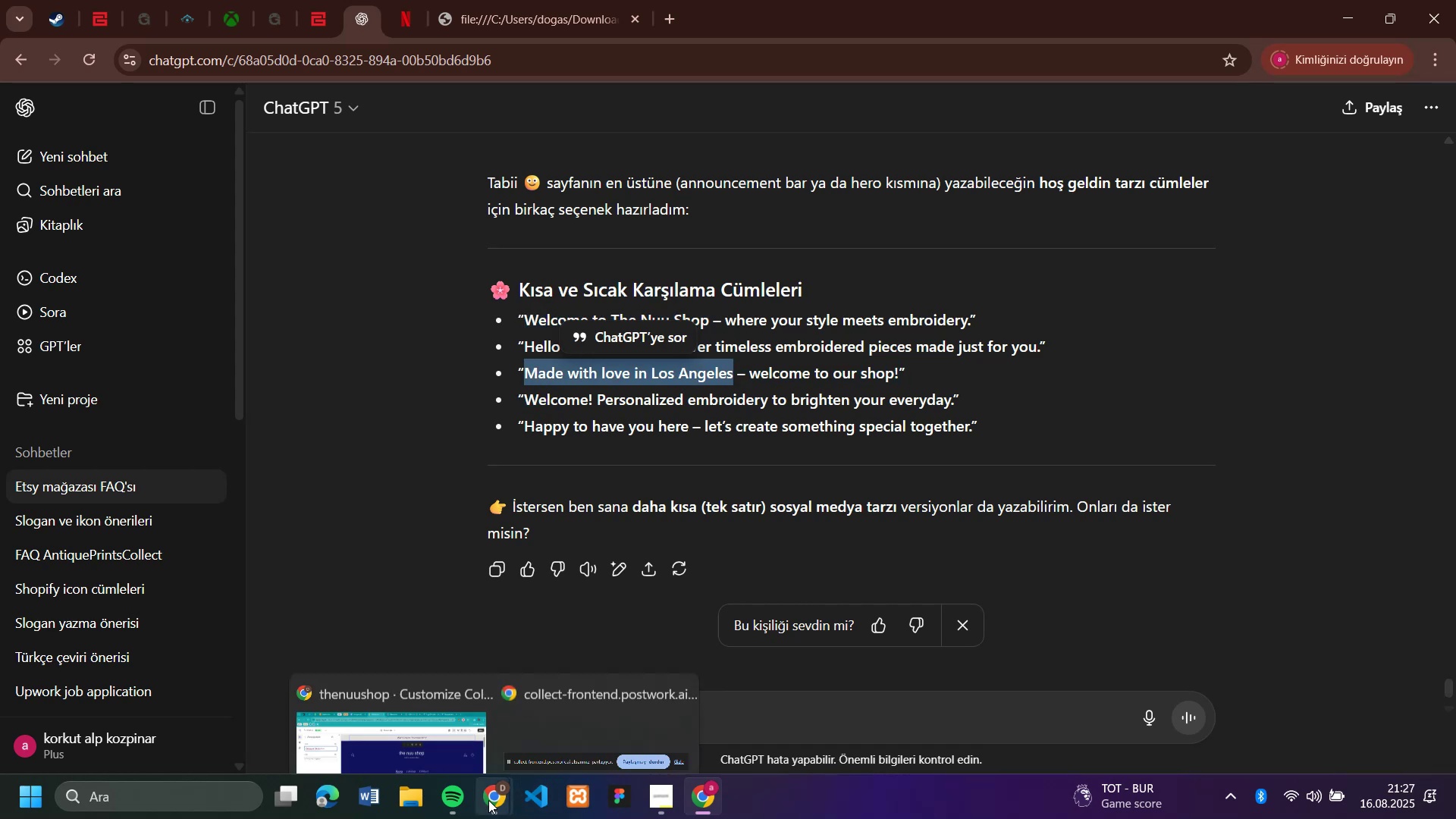 
left_click([438, 688])
 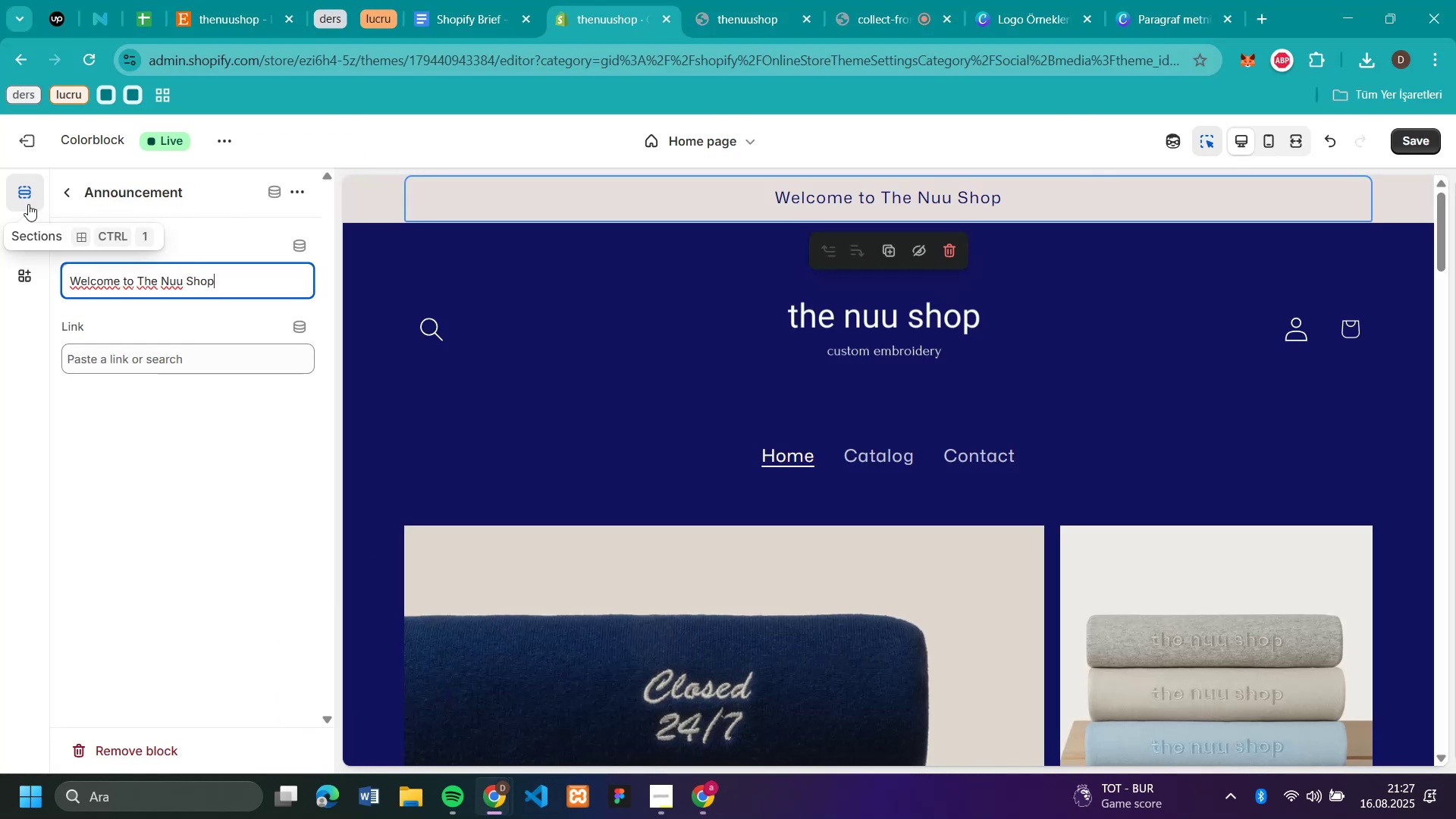 
mouse_move([71, 209])
 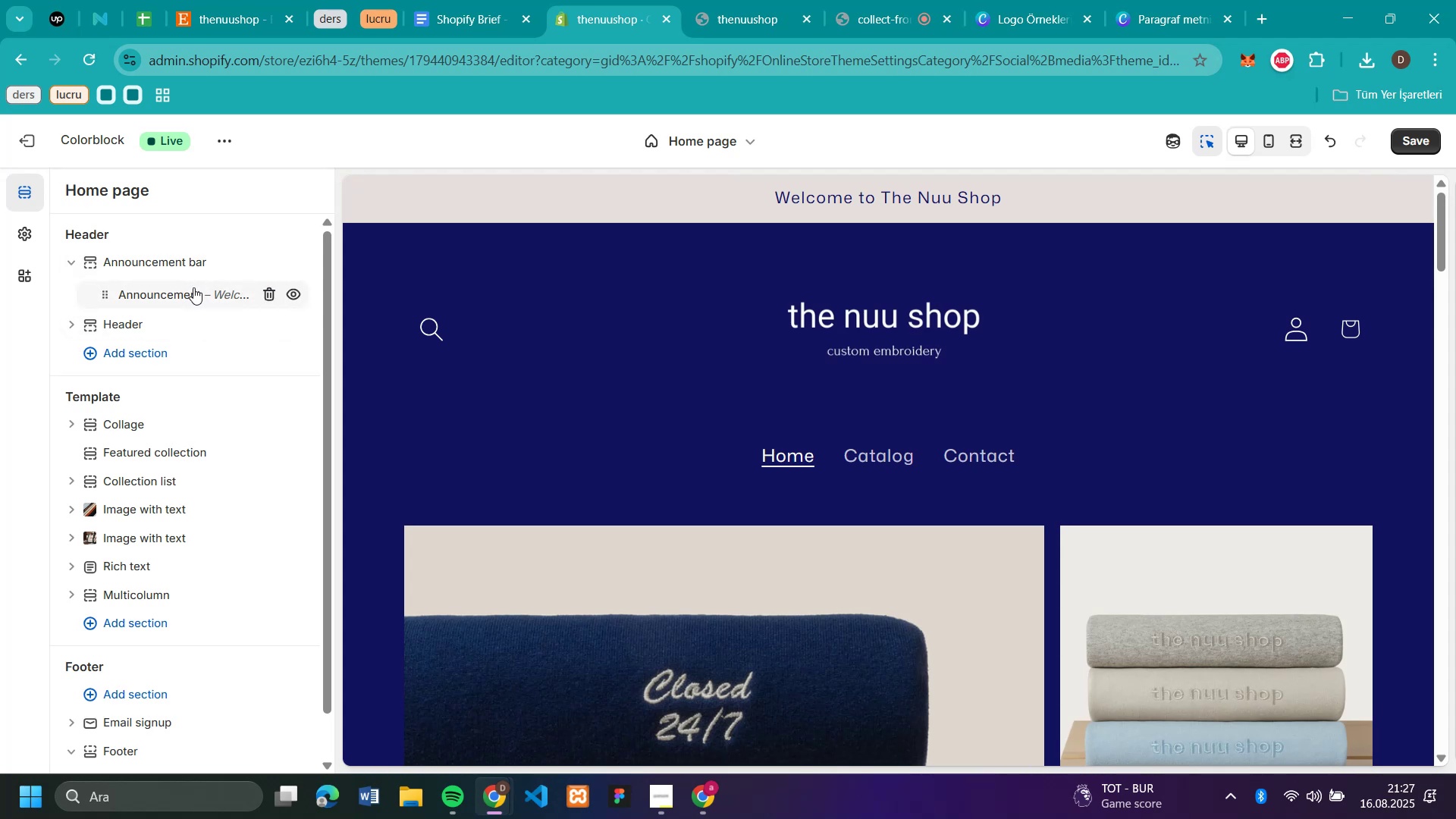 
right_click([198, 287])
 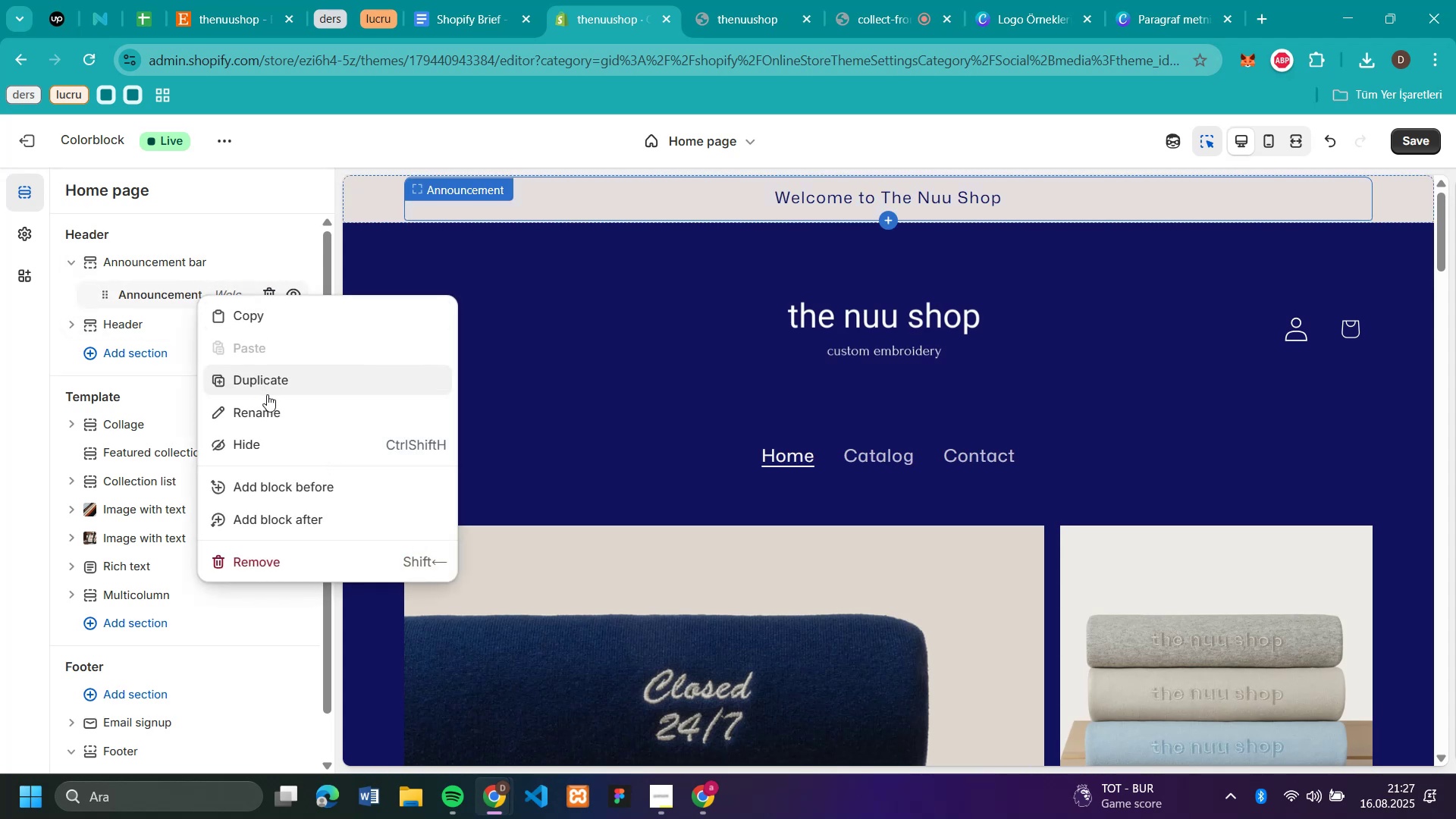 
left_click([262, 383])
 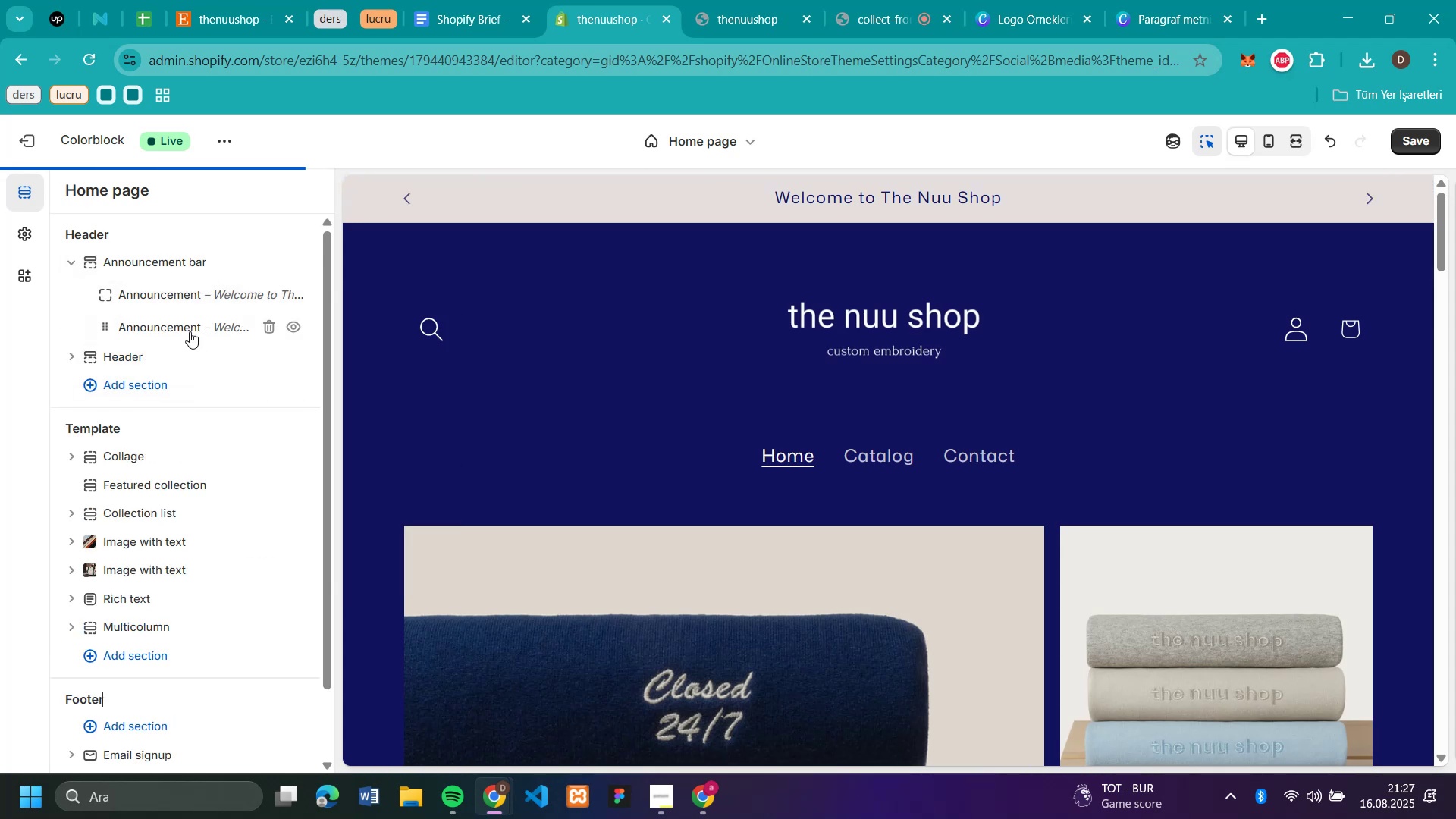 
left_click([190, 331])
 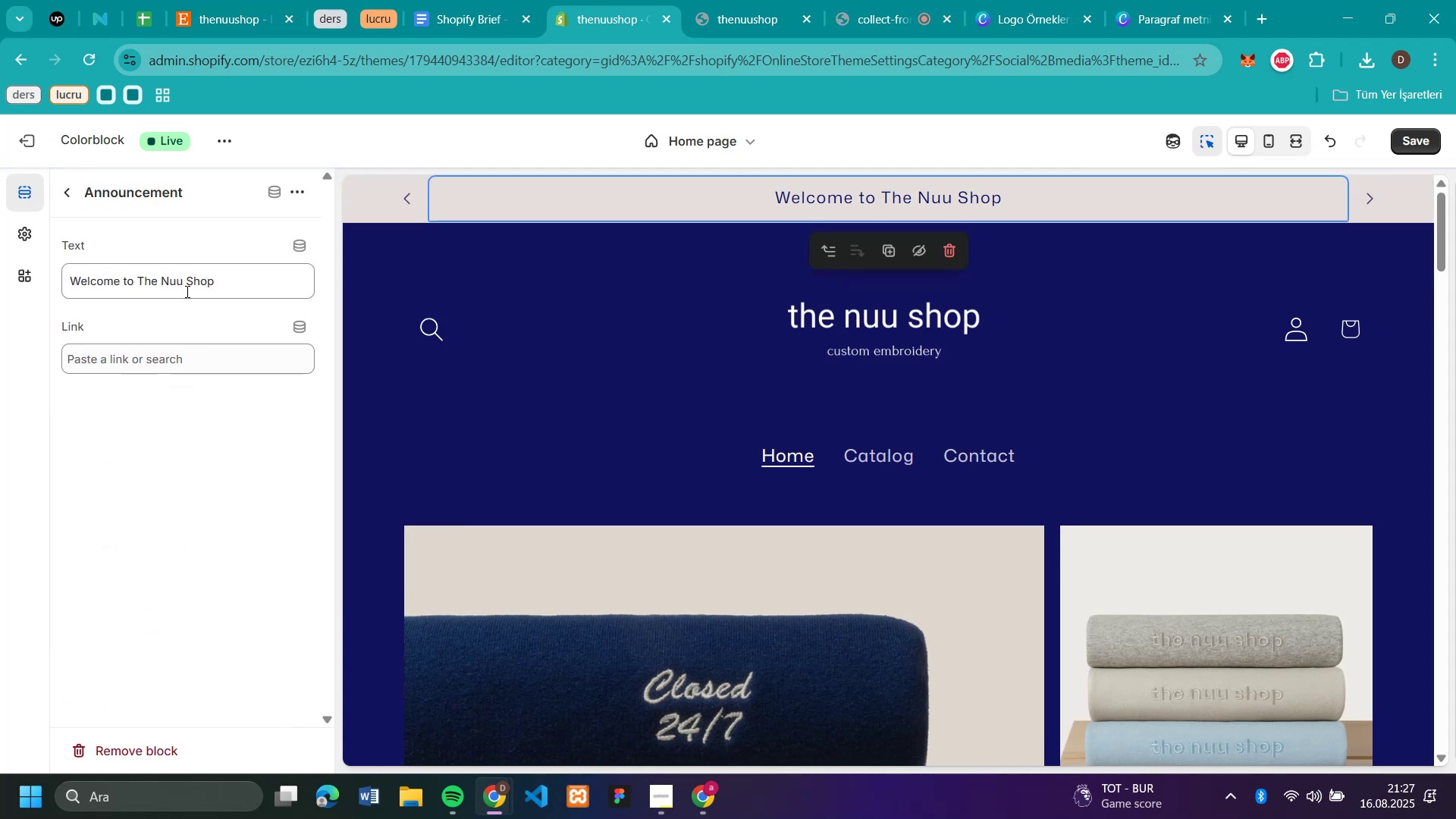 
left_click_drag(start_coordinate=[237, 295], to_coordinate=[67, 276])
 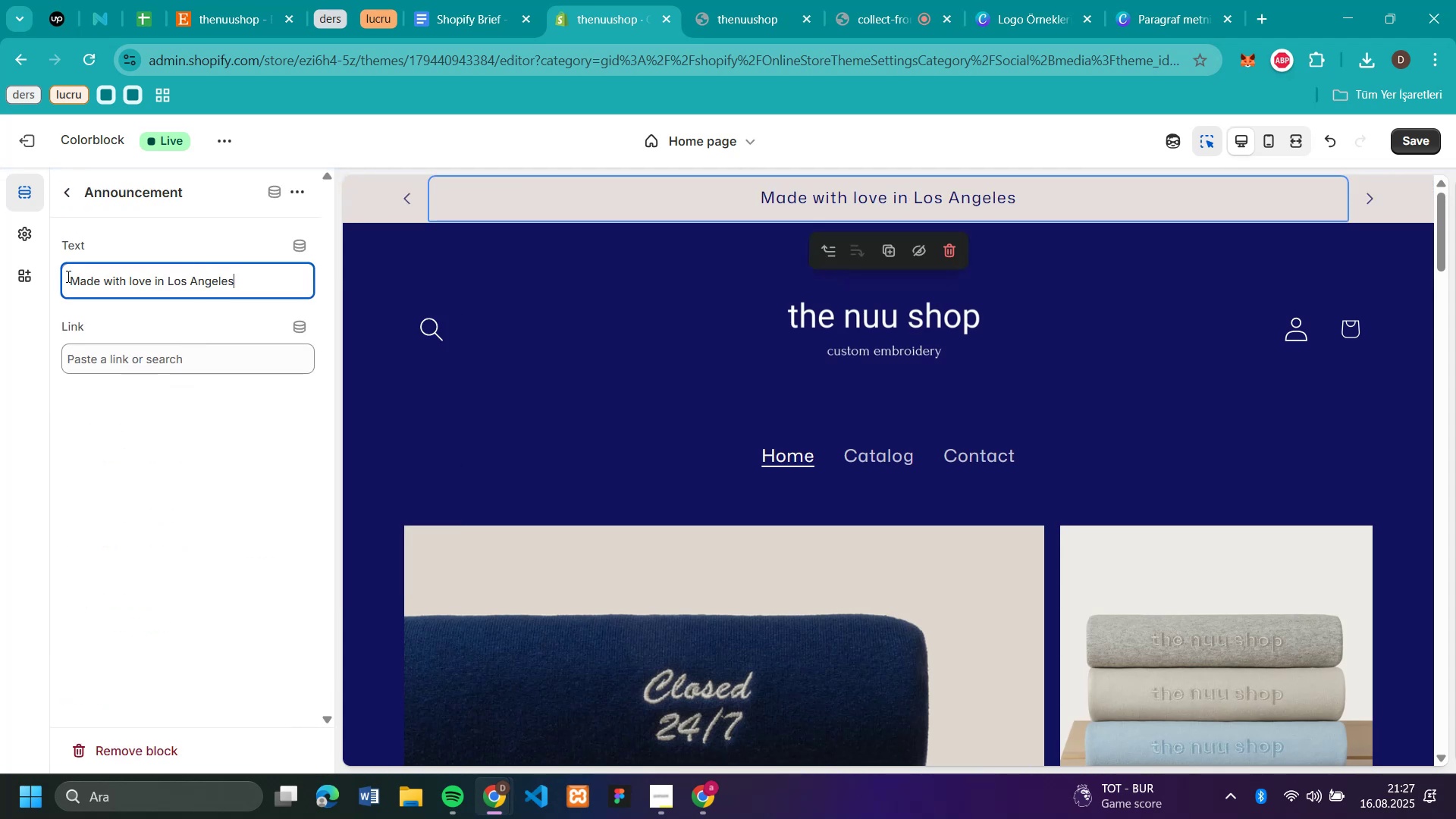 
key(Control+V)
 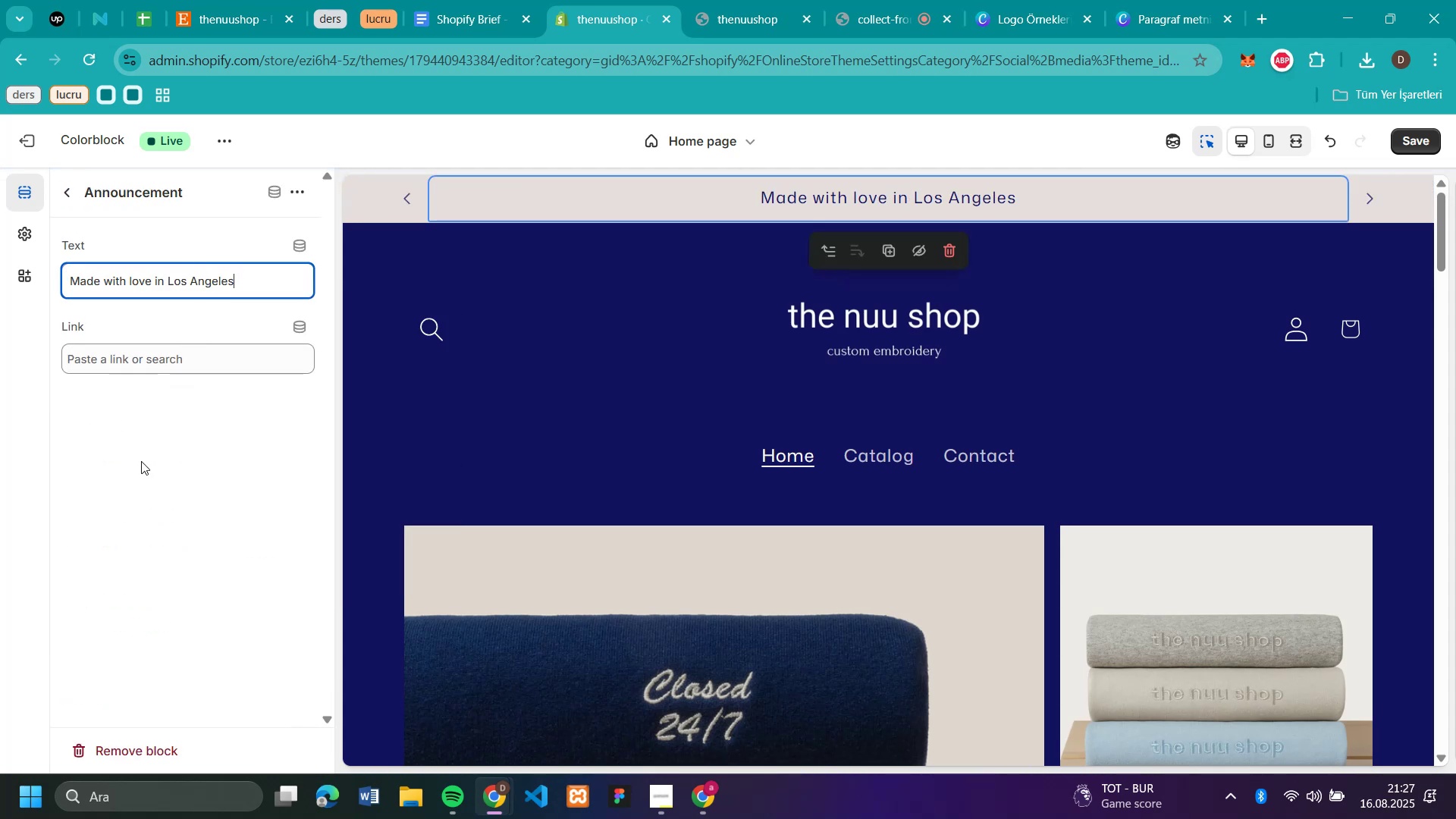 
left_click([141, 461])
 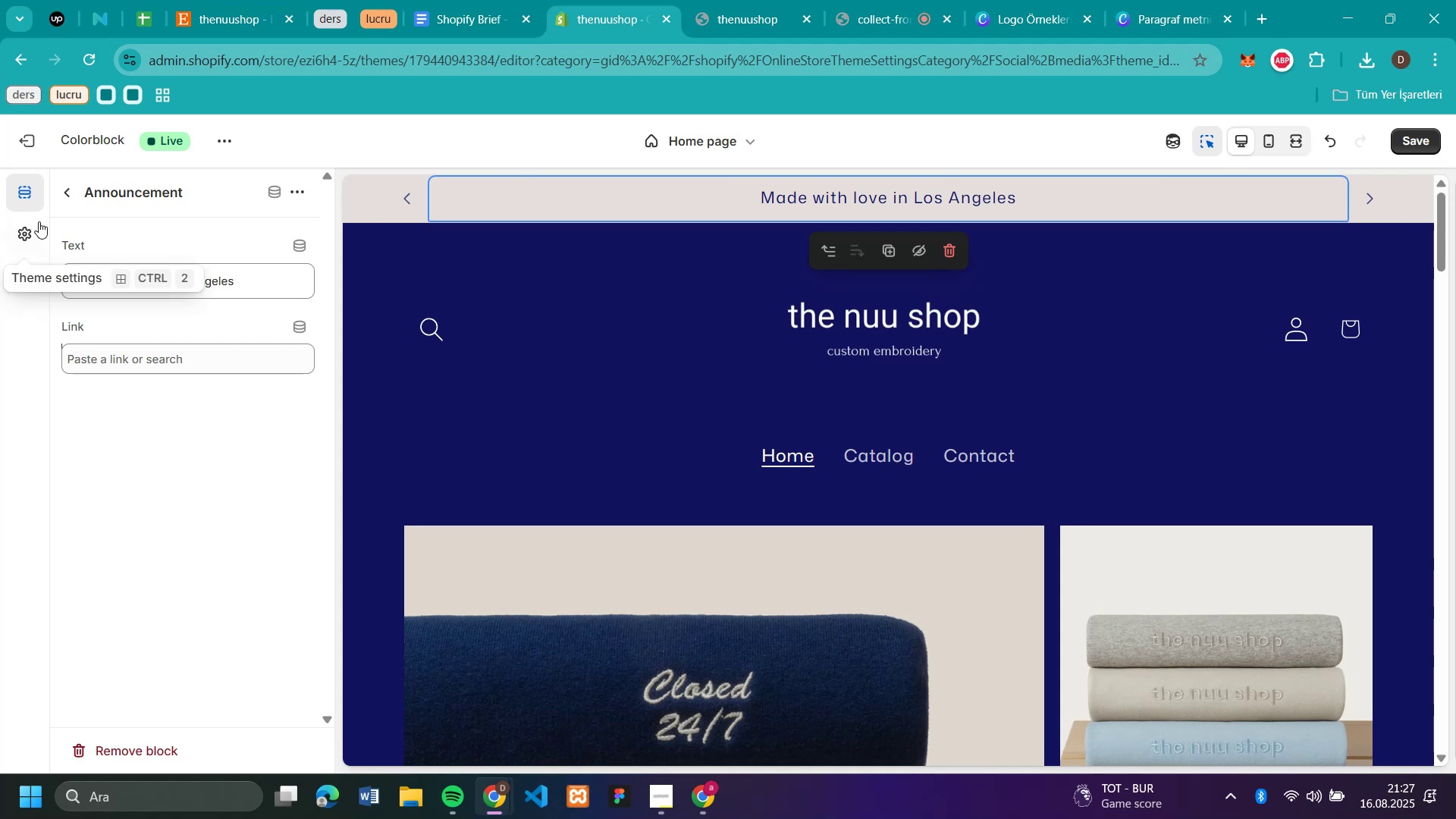 
left_click([69, 195])
 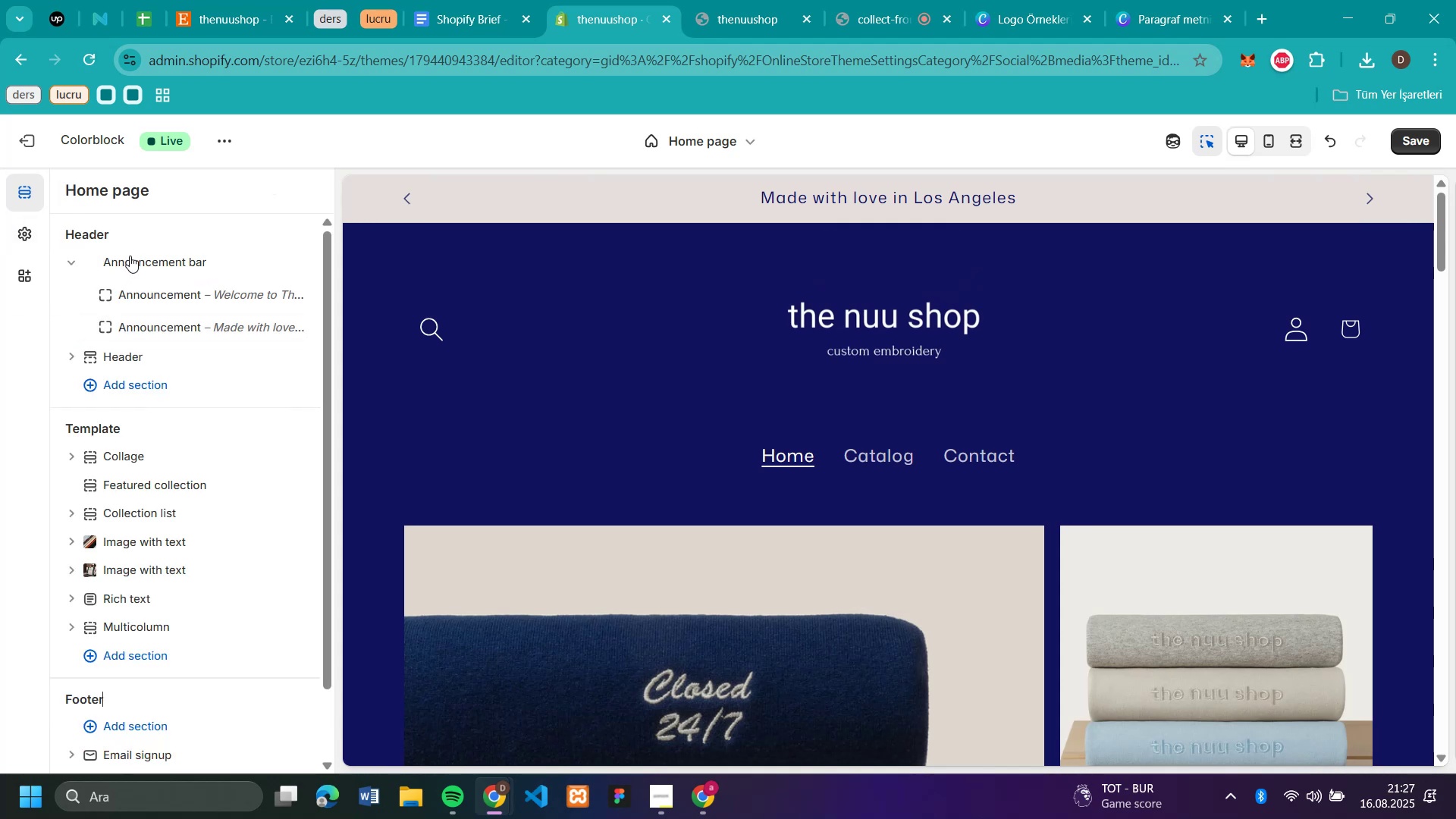 
left_click([131, 257])
 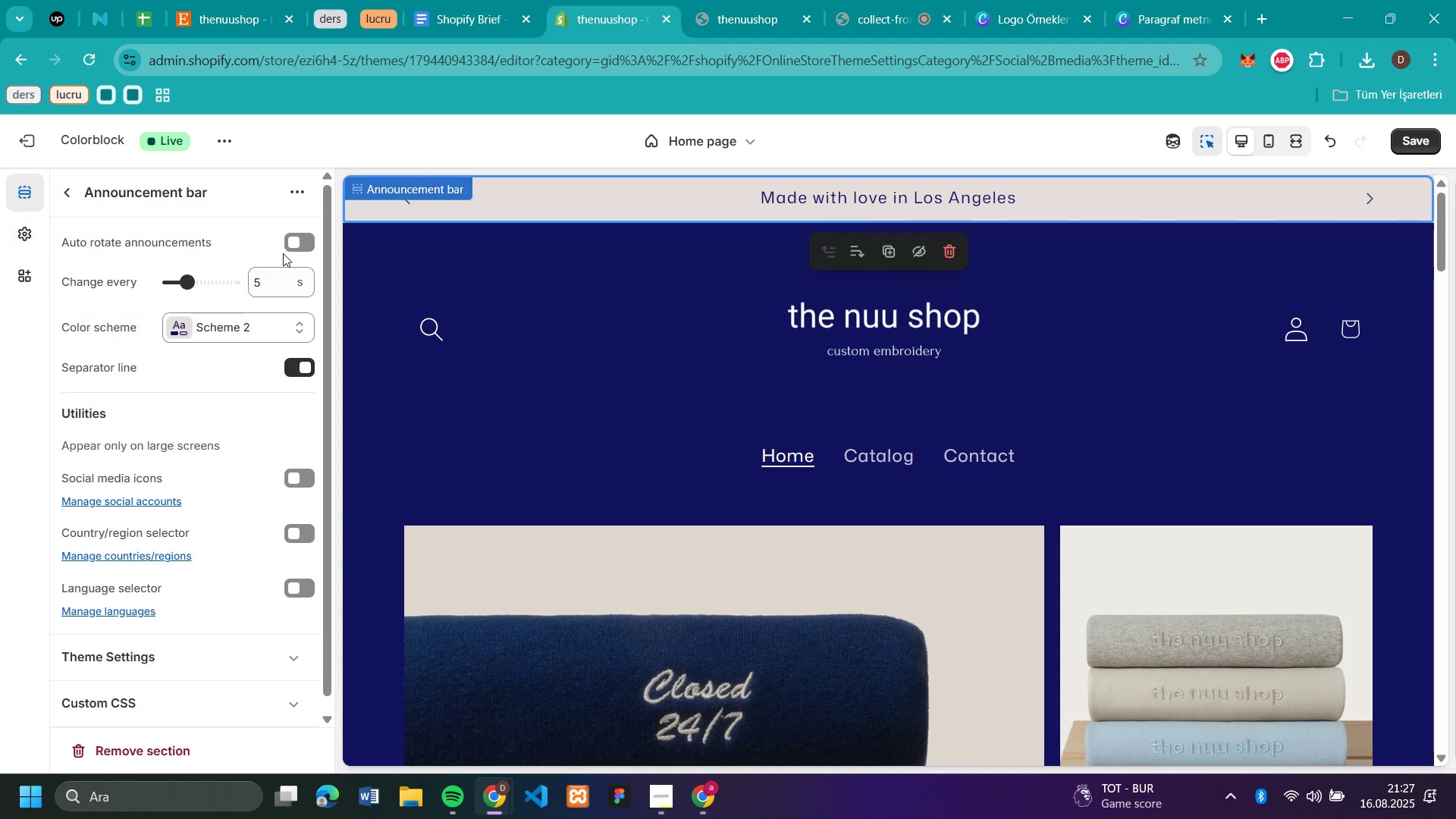 
left_click([302, 246])
 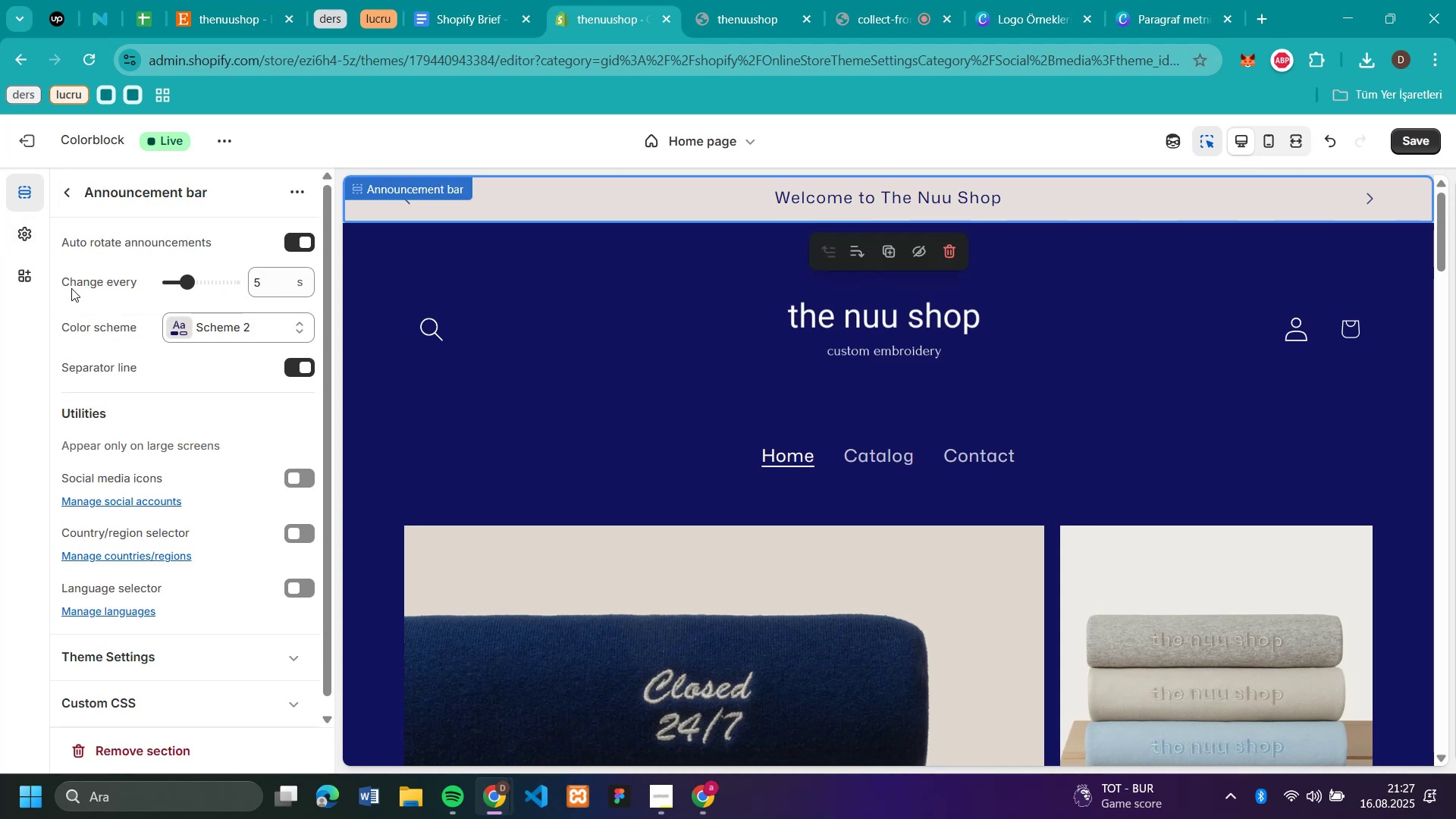 
scroll: coordinate [766, 397], scroll_direction: down, amount: 35.0
 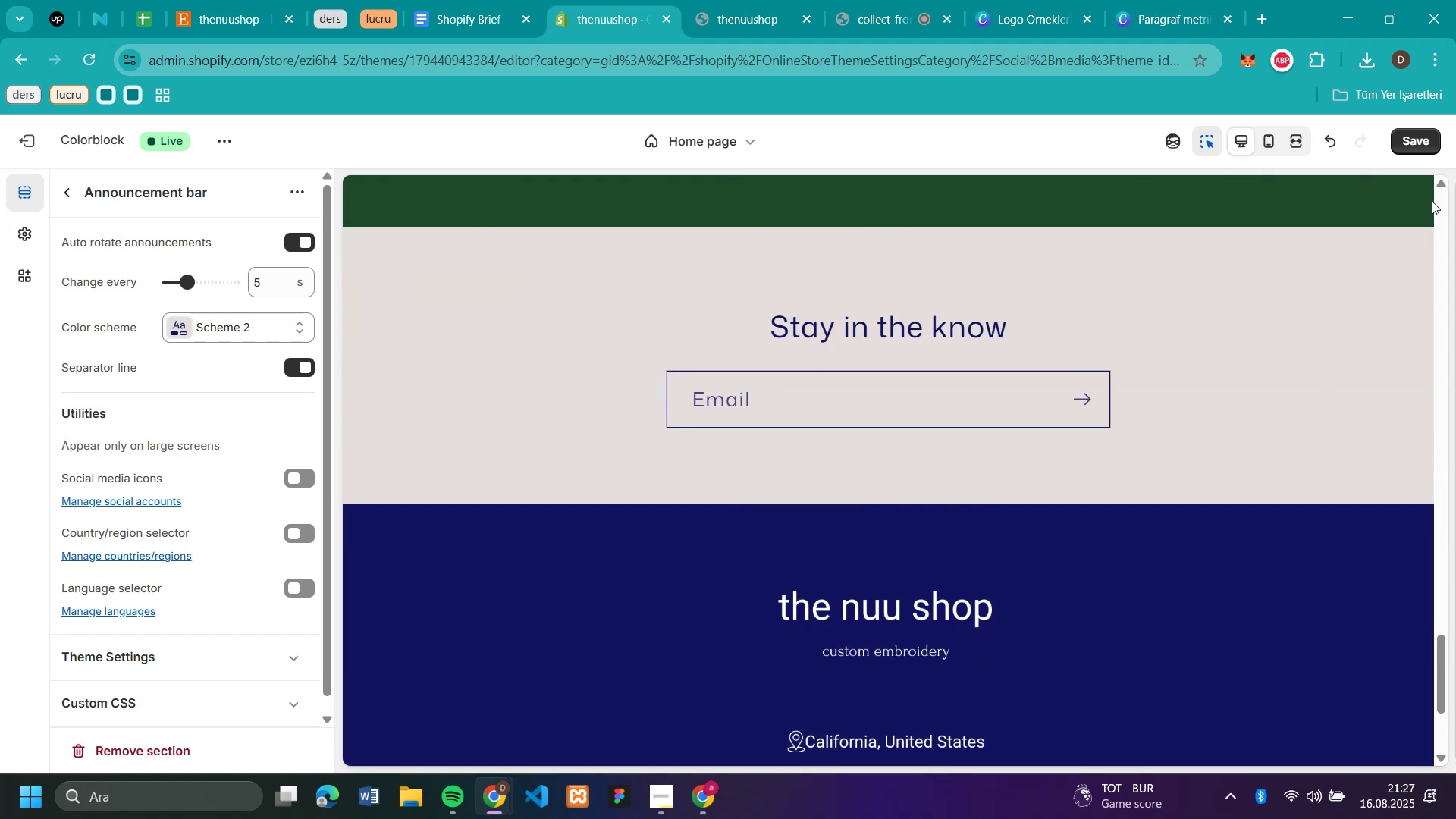 
left_click([1422, 141])
 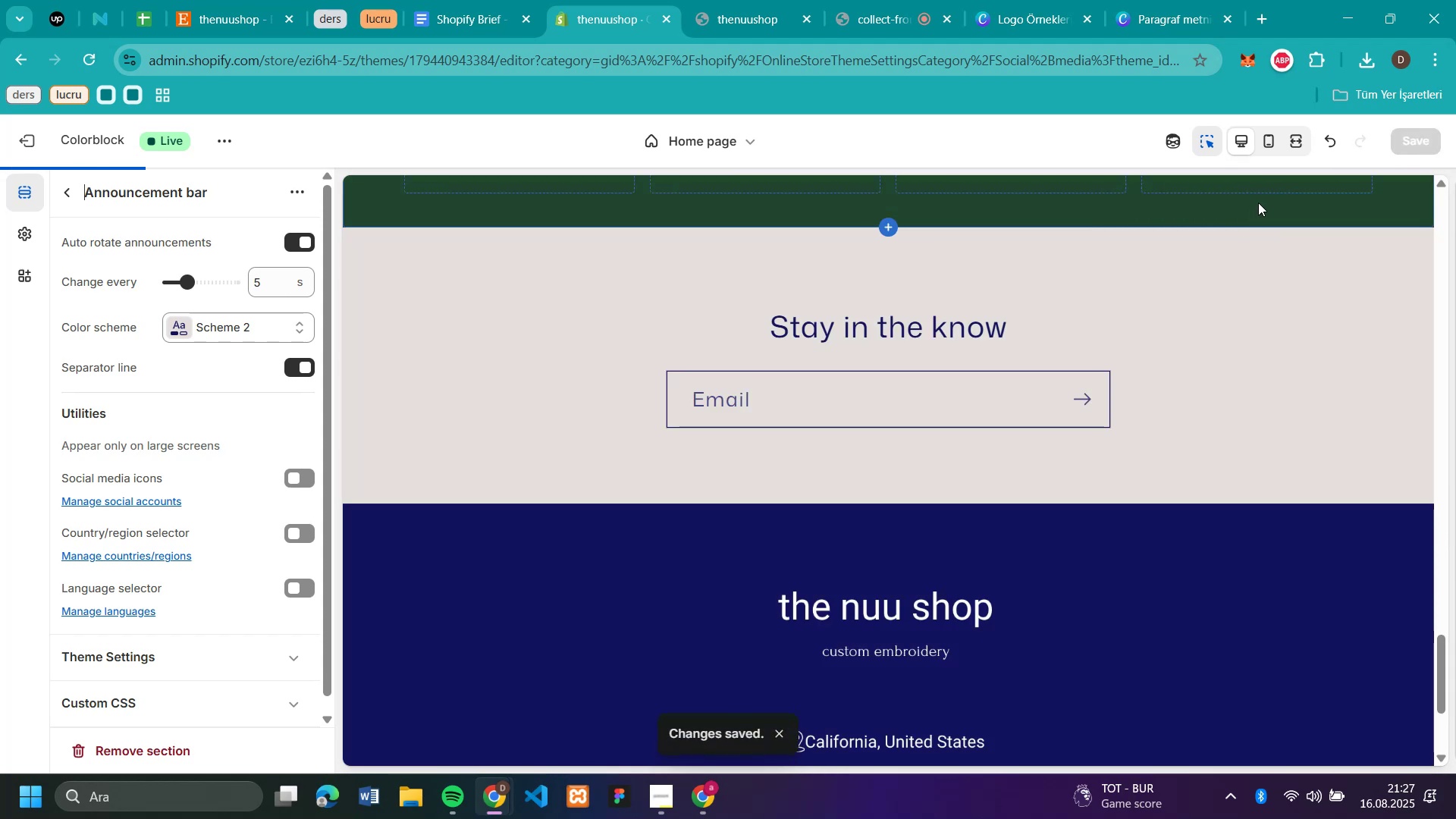 
scroll: coordinate [1078, 322], scroll_direction: down, amount: 4.0
 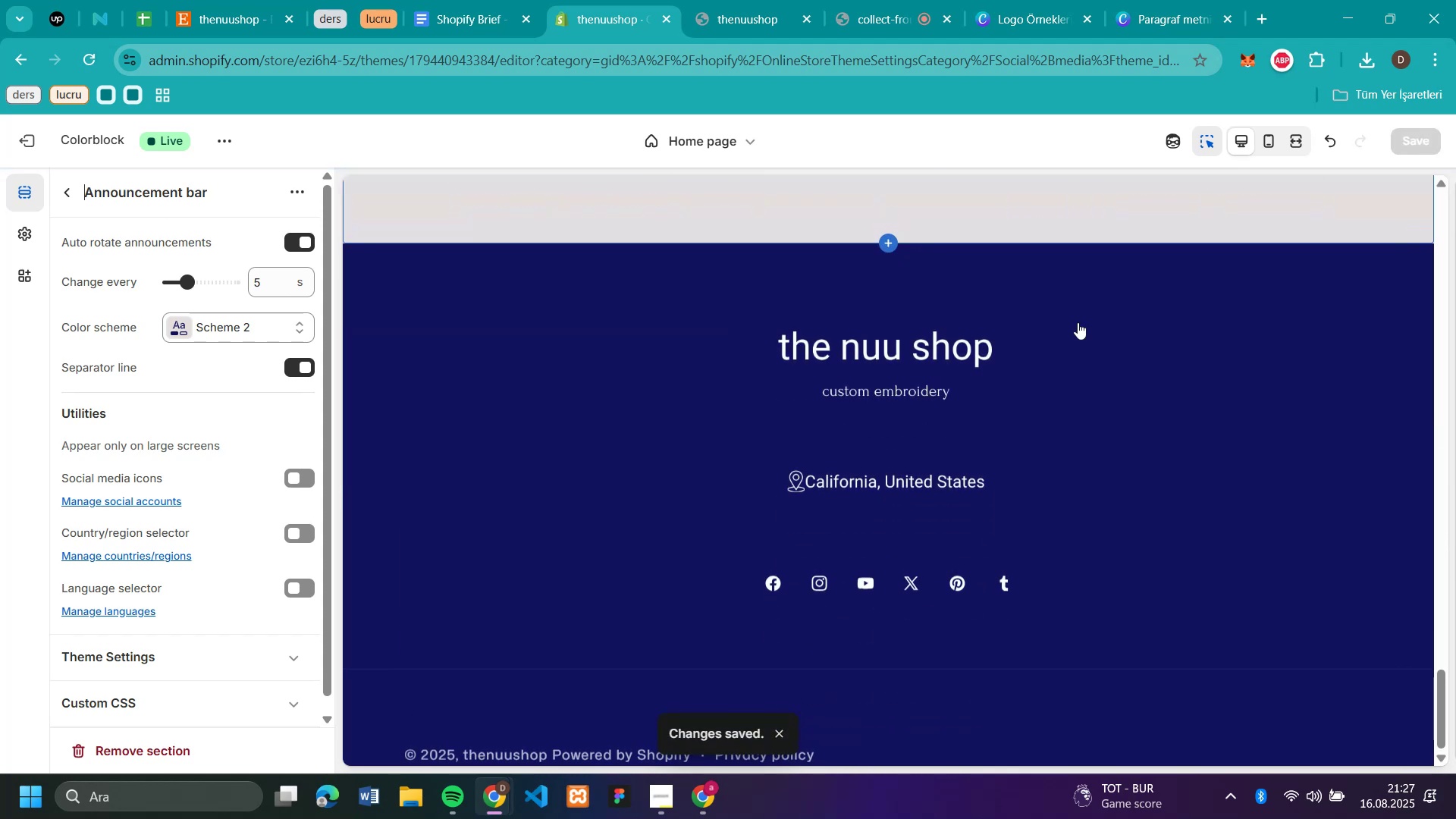 
scroll: coordinate [613, 265], scroll_direction: up, amount: 43.0
 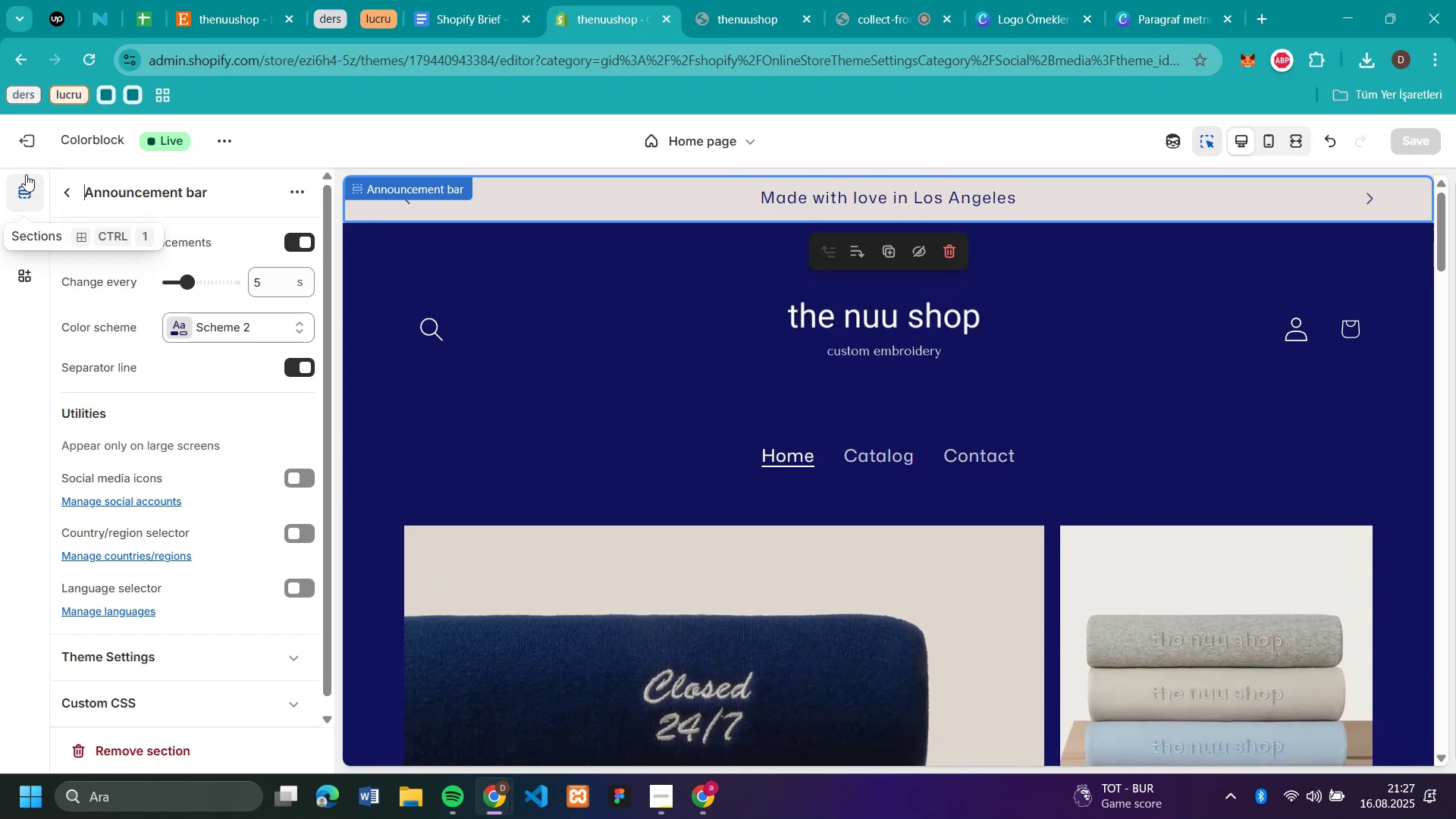 
left_click([61, 187])
 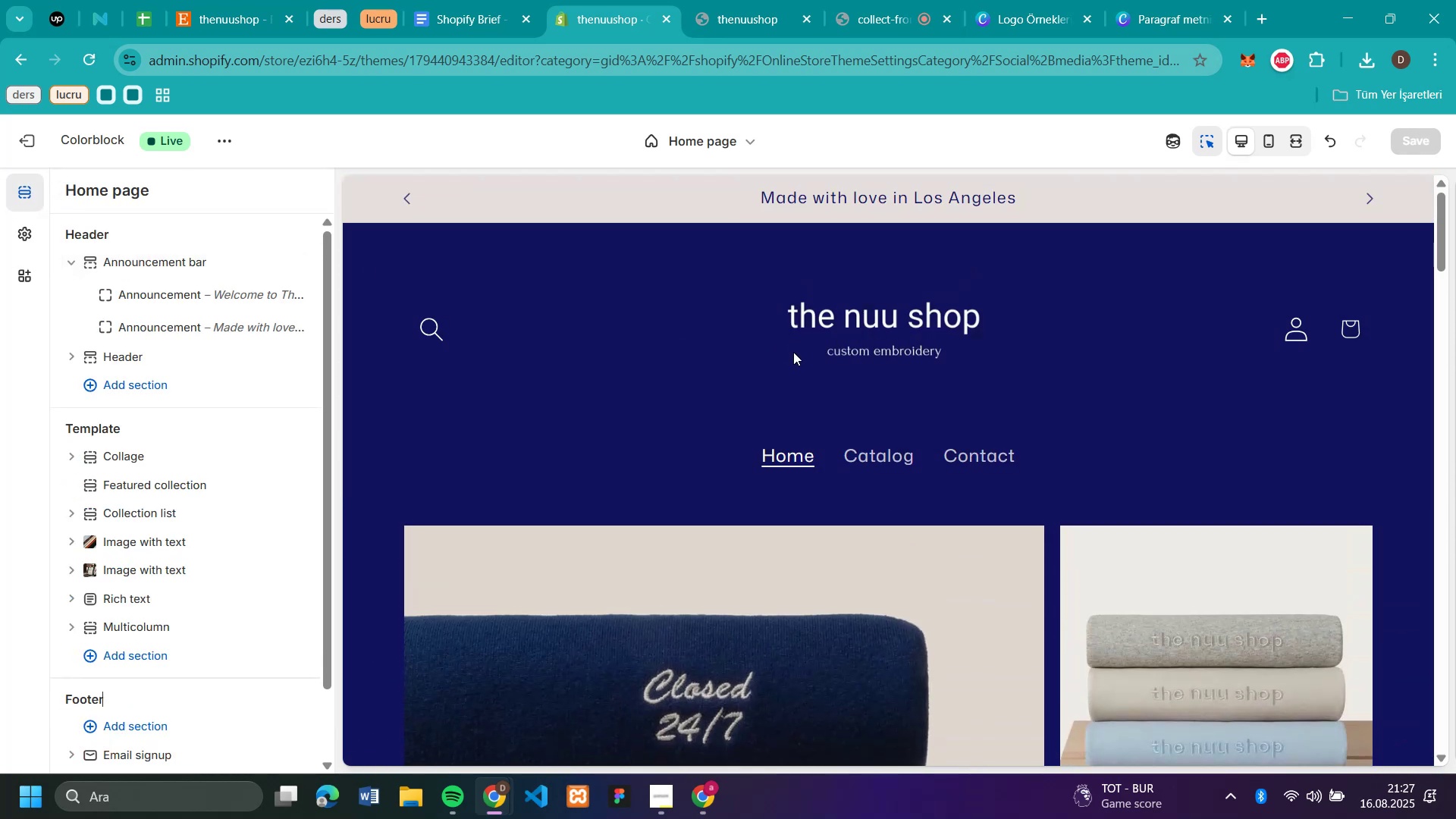 
scroll: coordinate [734, 304], scroll_direction: up, amount: 5.0
 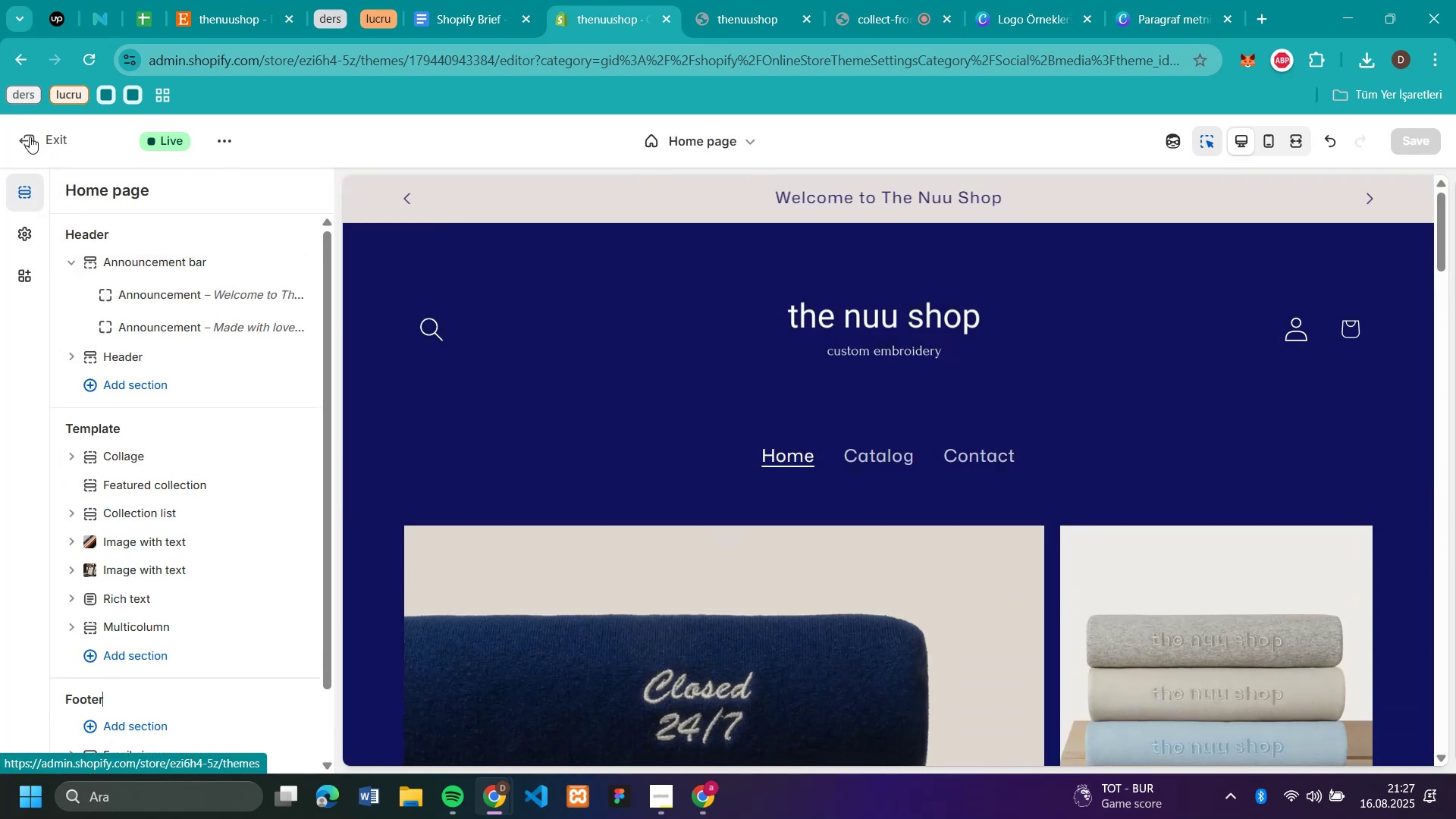 
left_click([30, 136])
 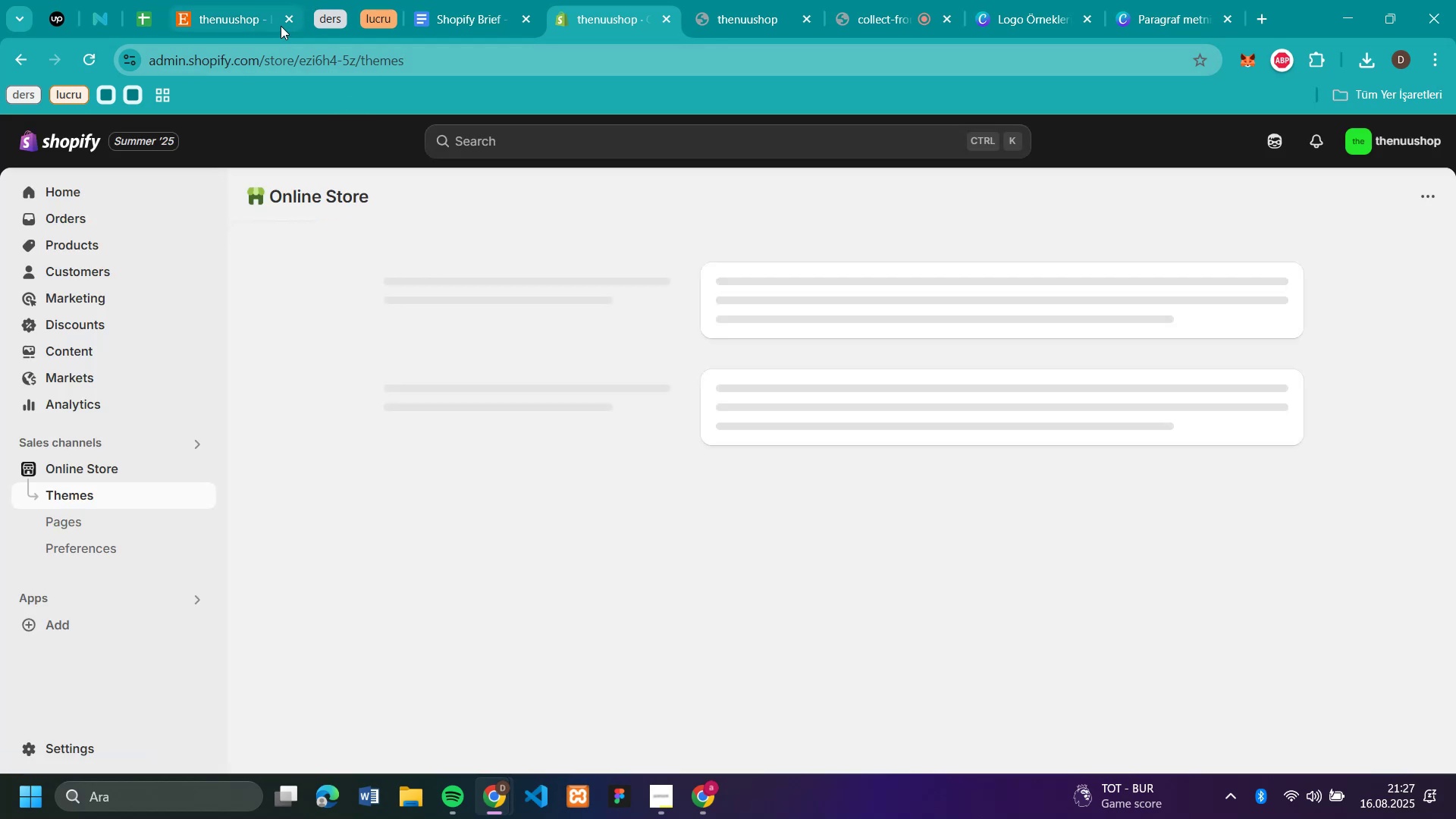 
left_click([232, 9])
 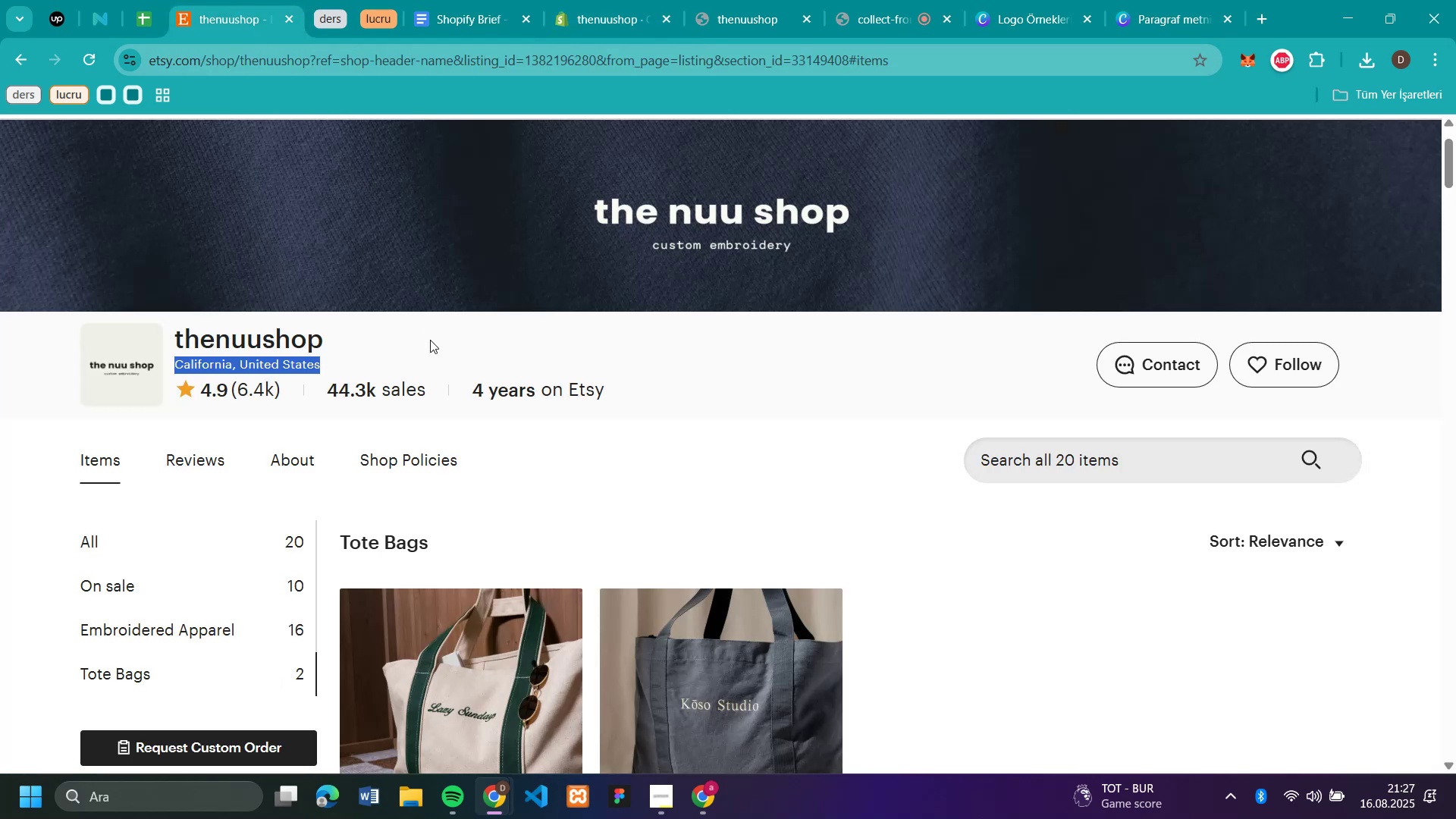 
scroll: coordinate [430, 340], scroll_direction: down, amount: 3.0
 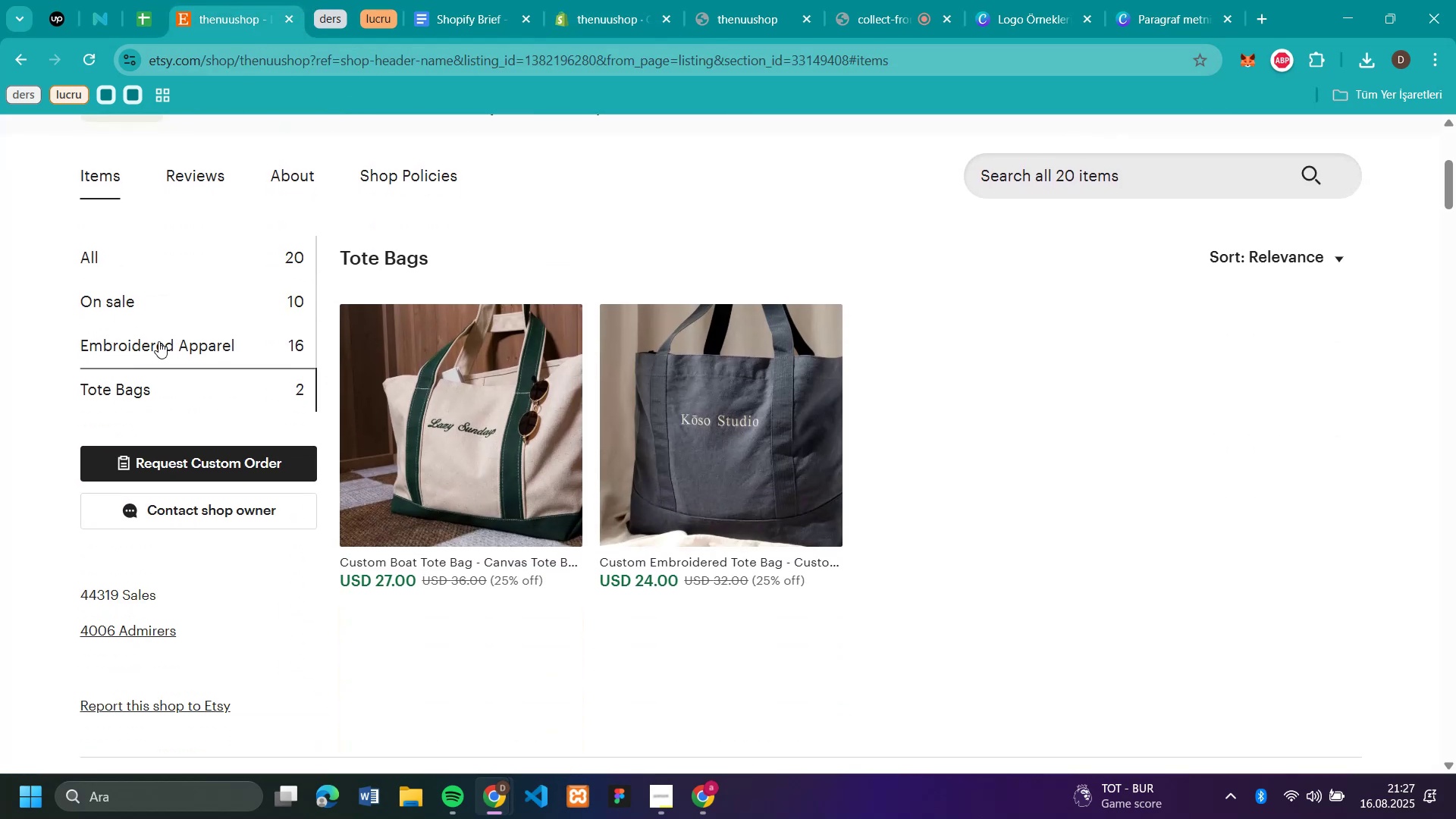 
left_click([158, 341])
 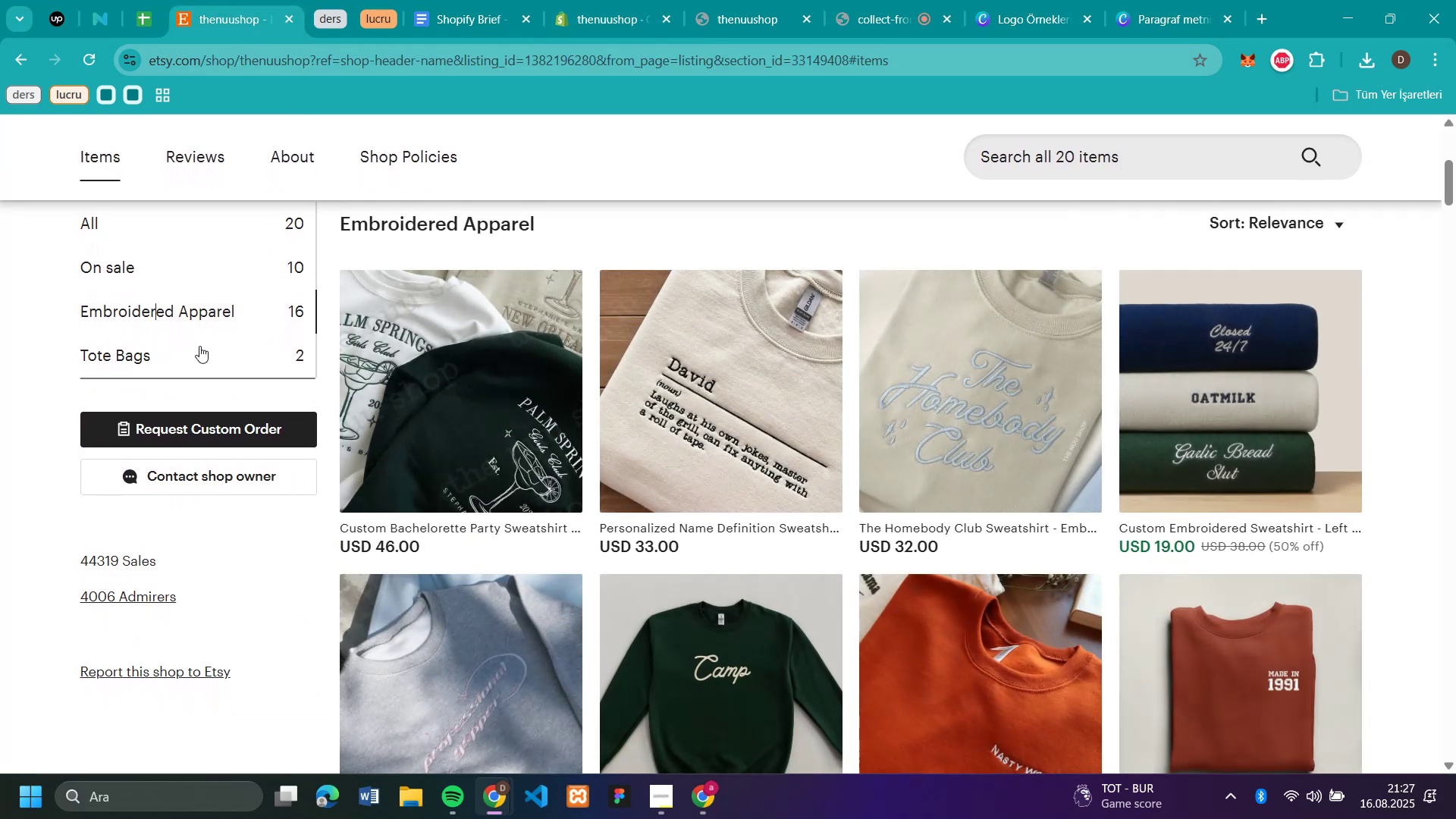 
scroll: coordinate [199, 346], scroll_direction: up, amount: 1.0
 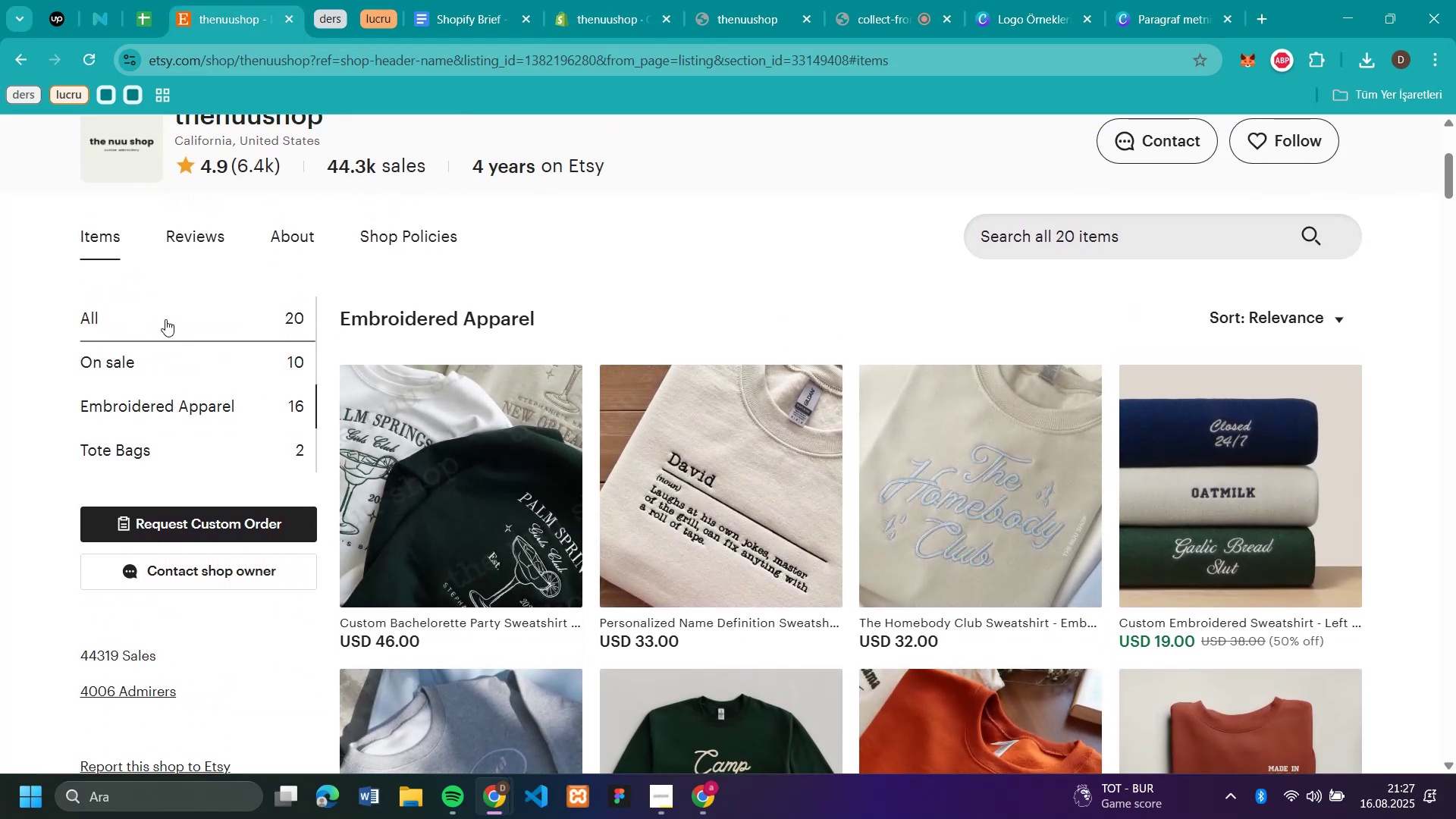 
left_click([165, 319])
 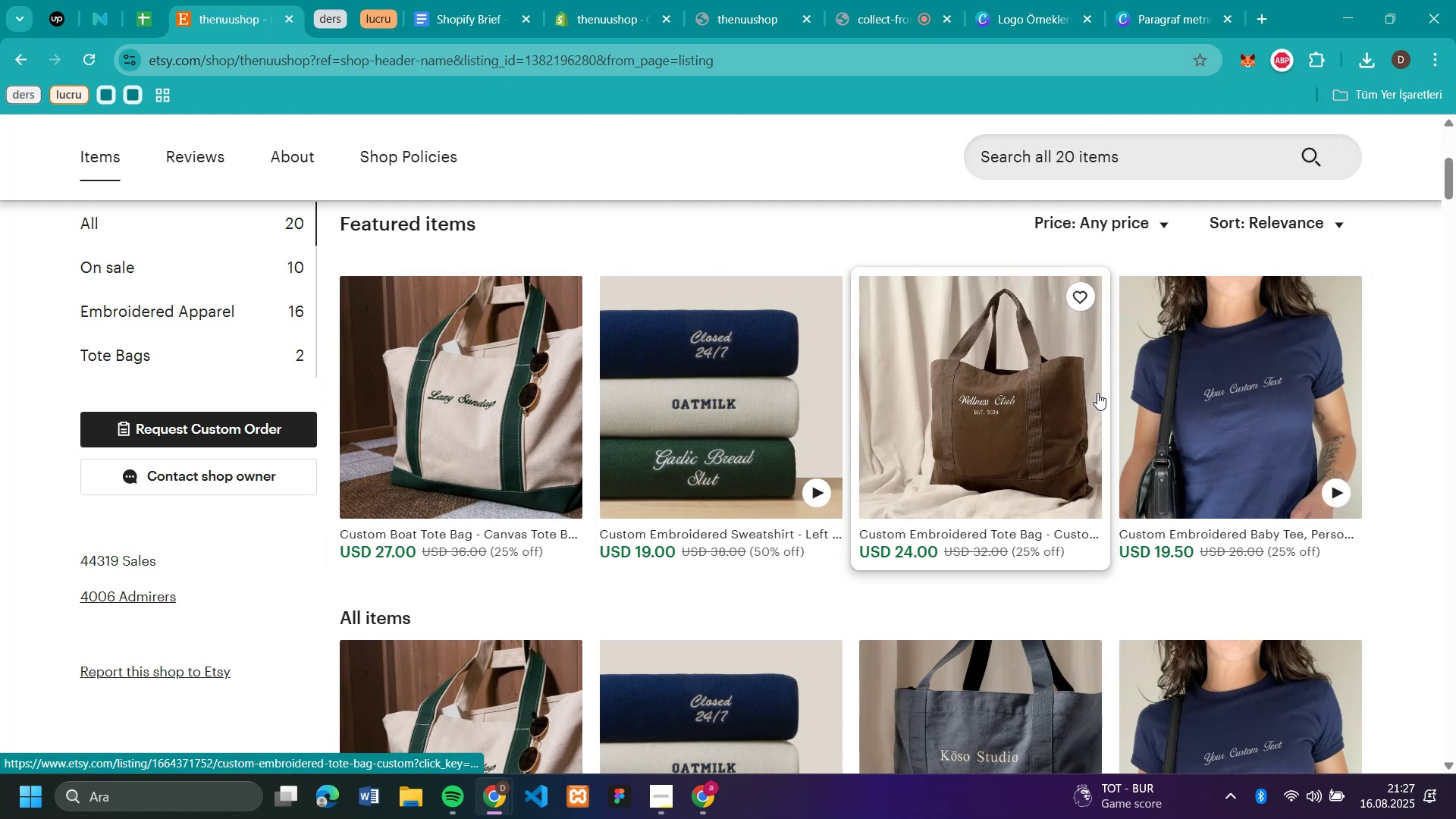 
scroll: coordinate [1097, 393], scroll_direction: down, amount: 6.0
 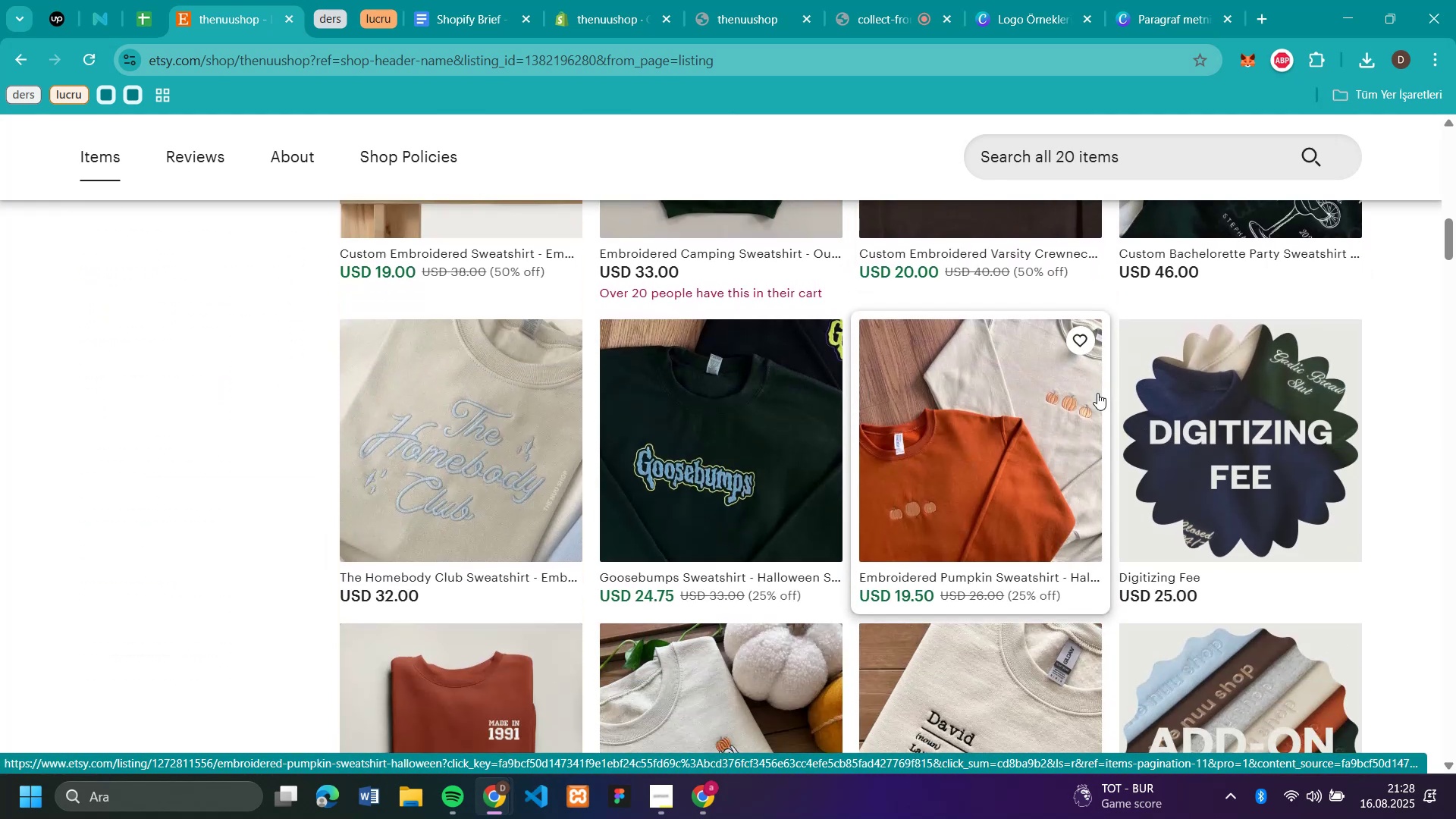 
scroll: coordinate [544, 347], scroll_direction: up, amount: 12.0
 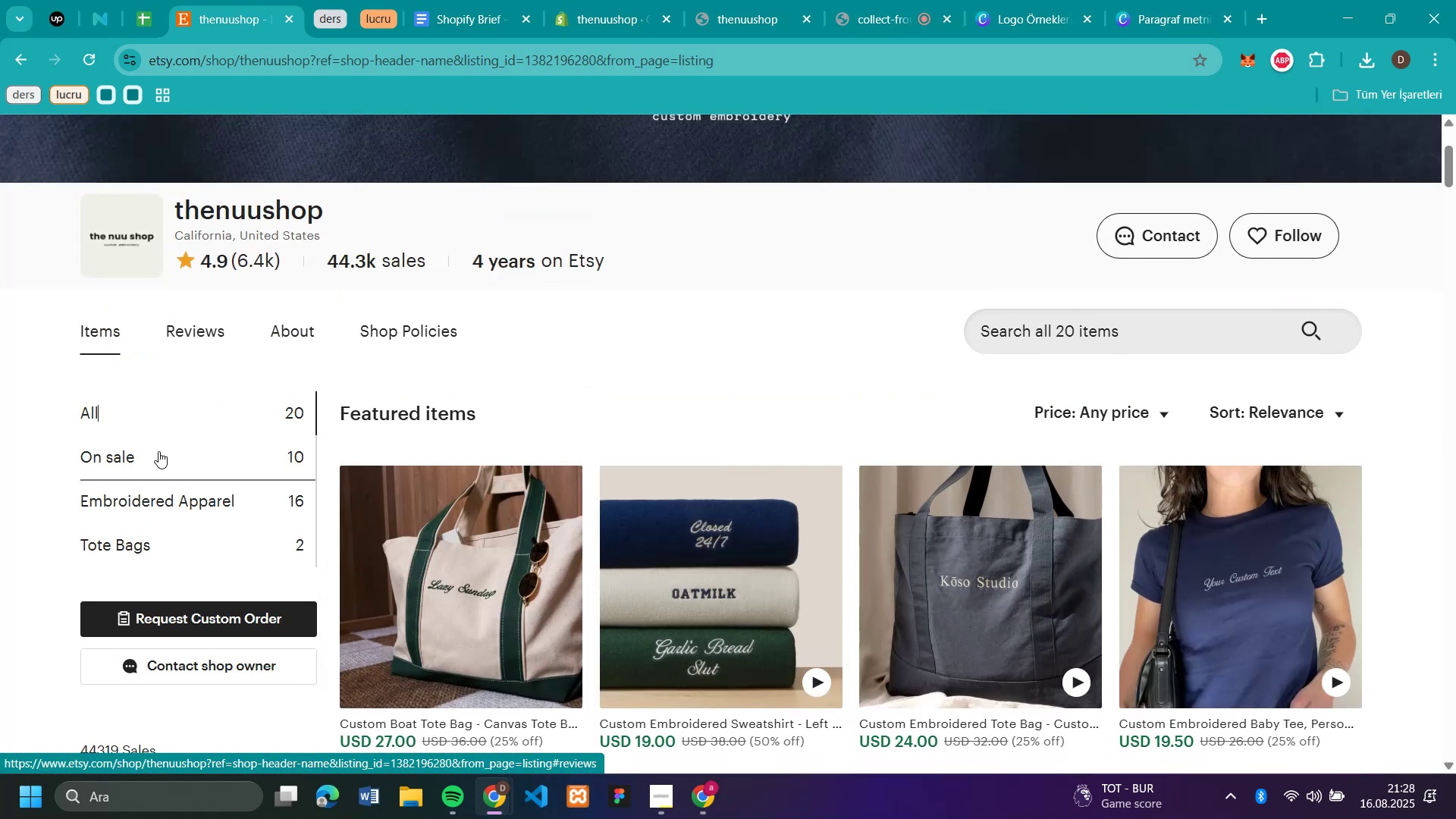 
left_click([155, 457])
 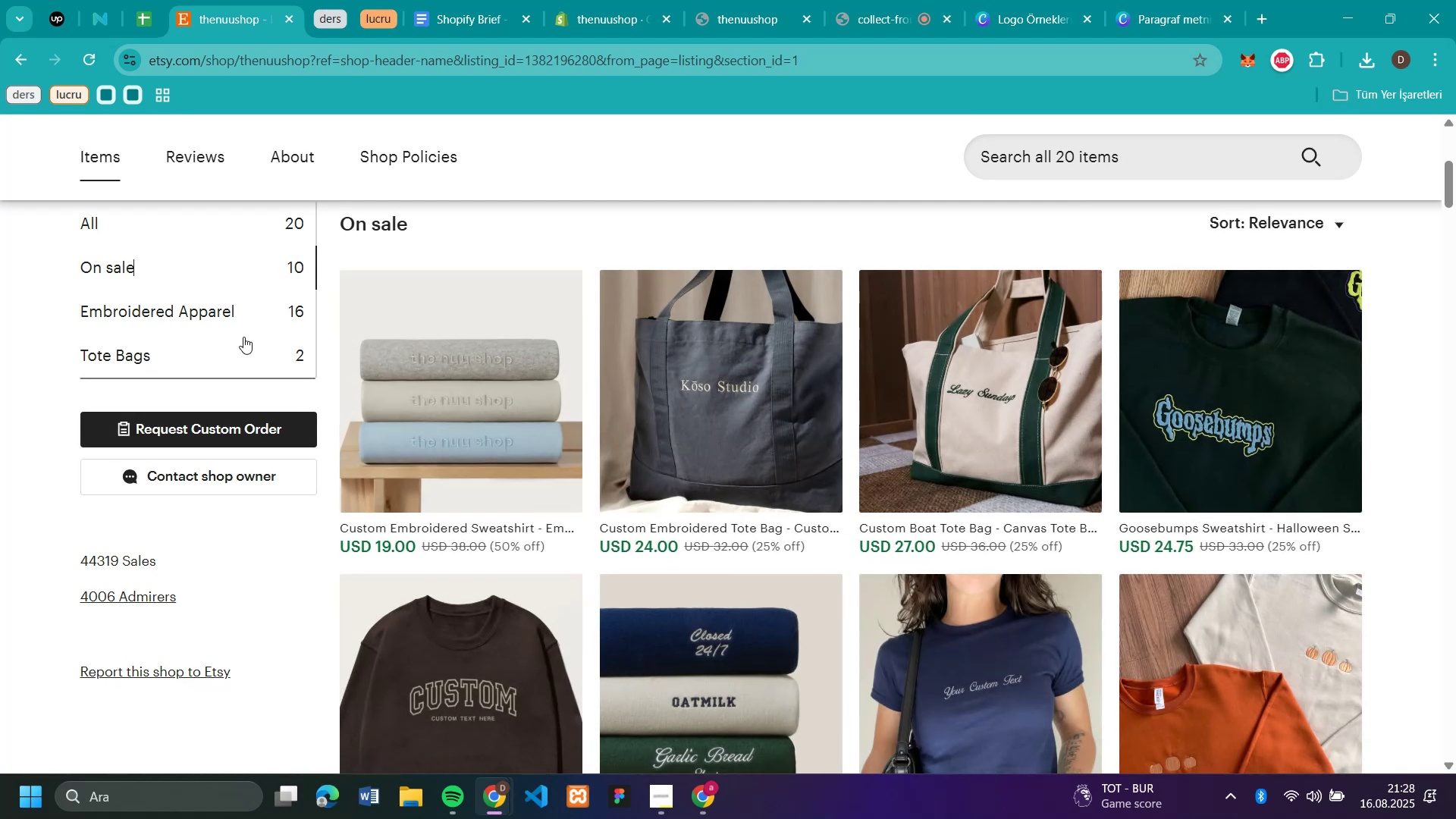 
left_click([240, 306])
 